 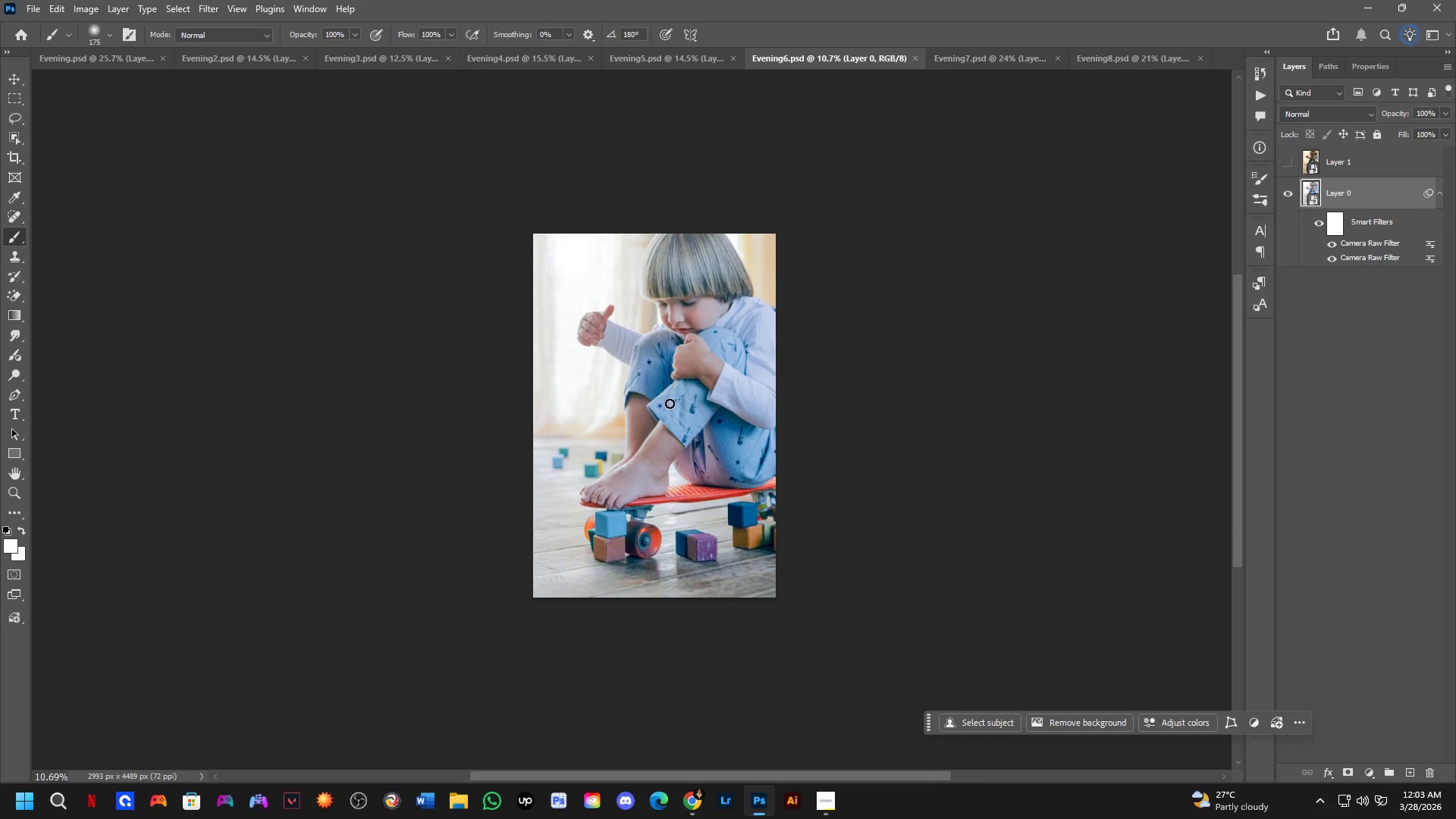 
left_click_drag(start_coordinate=[670, 411], to_coordinate=[708, 433])
 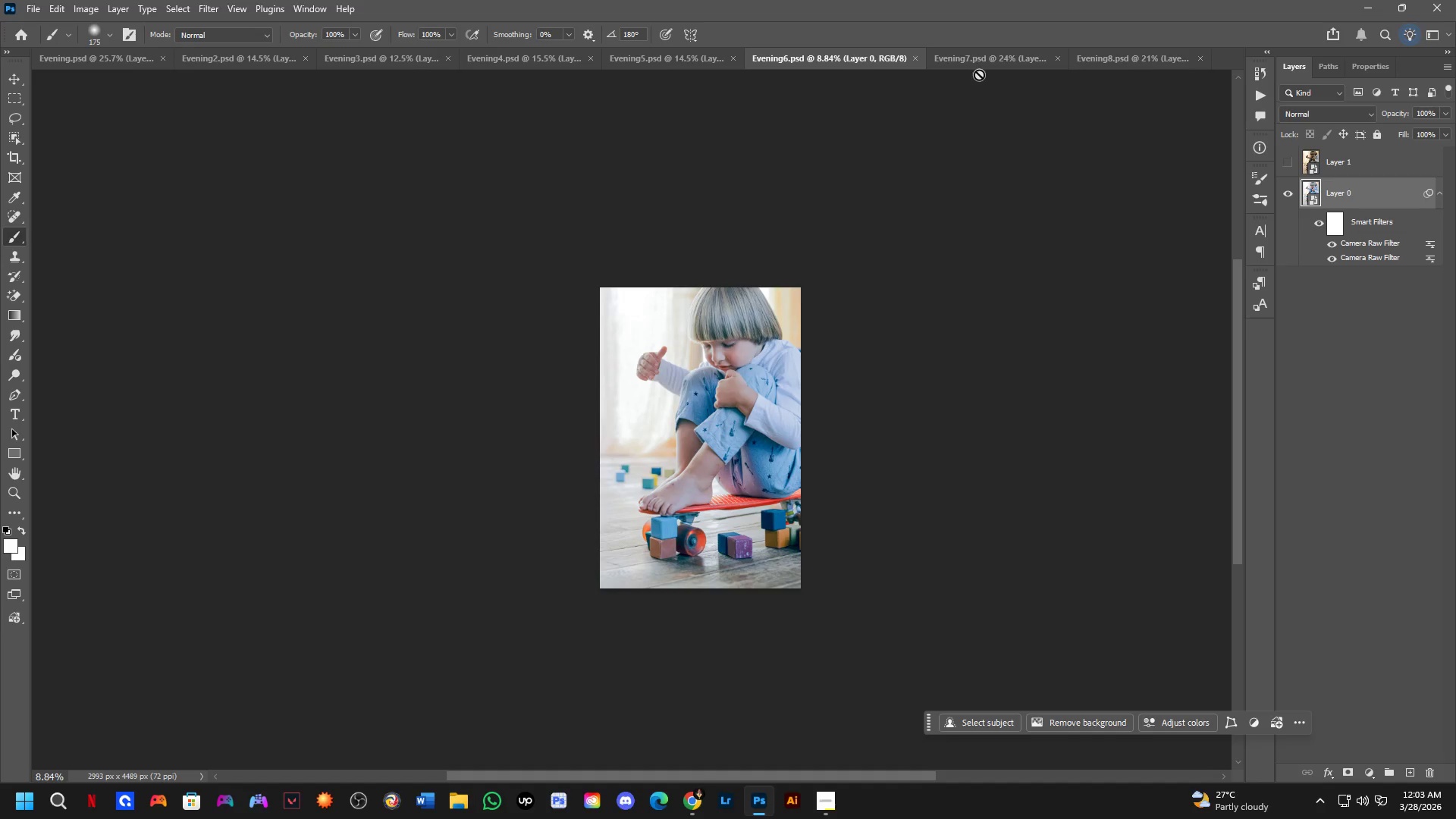 
scroll: coordinate [670, 403], scroll_direction: down, amount: 3.0
 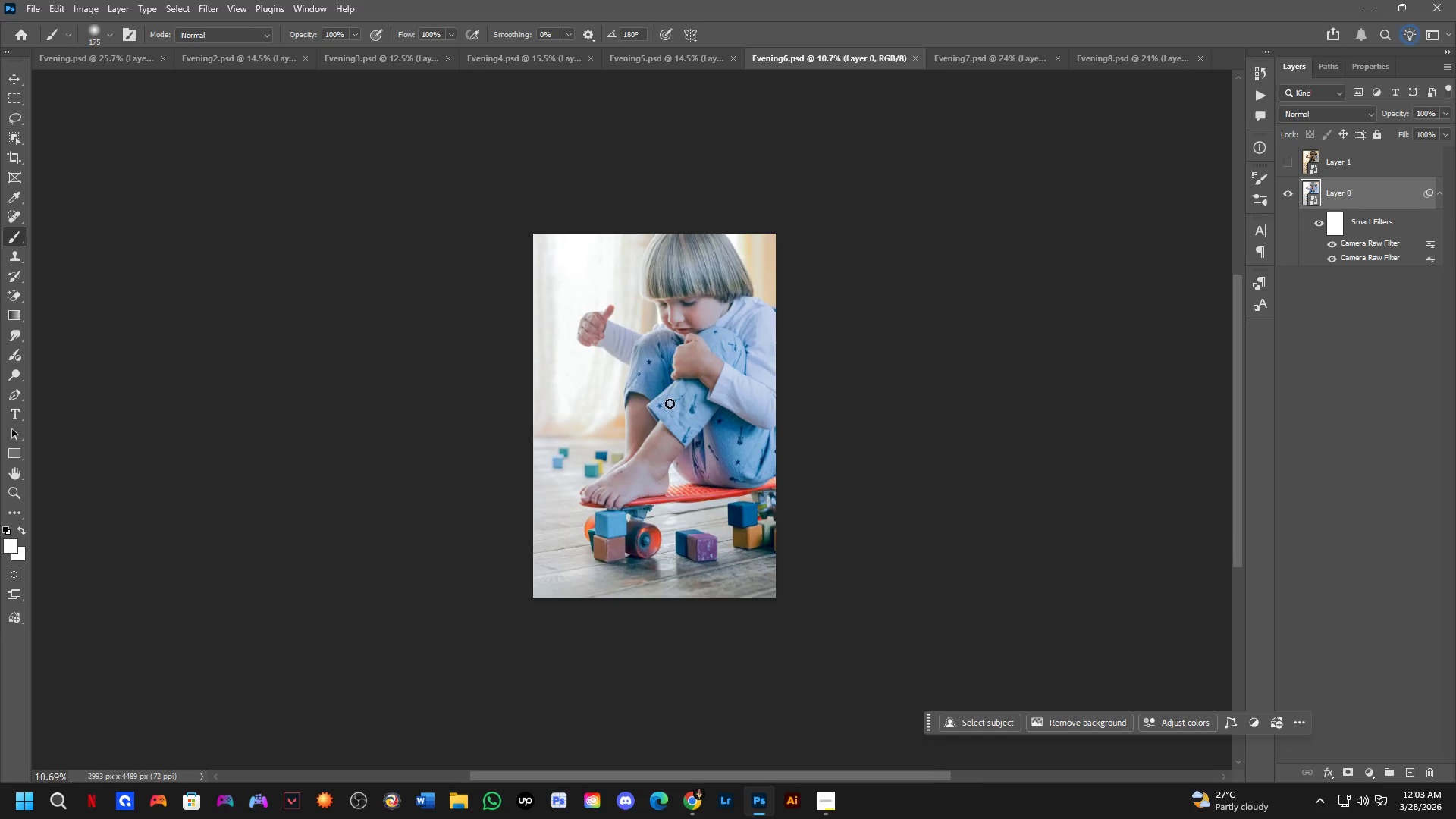 
left_click([984, 64])
 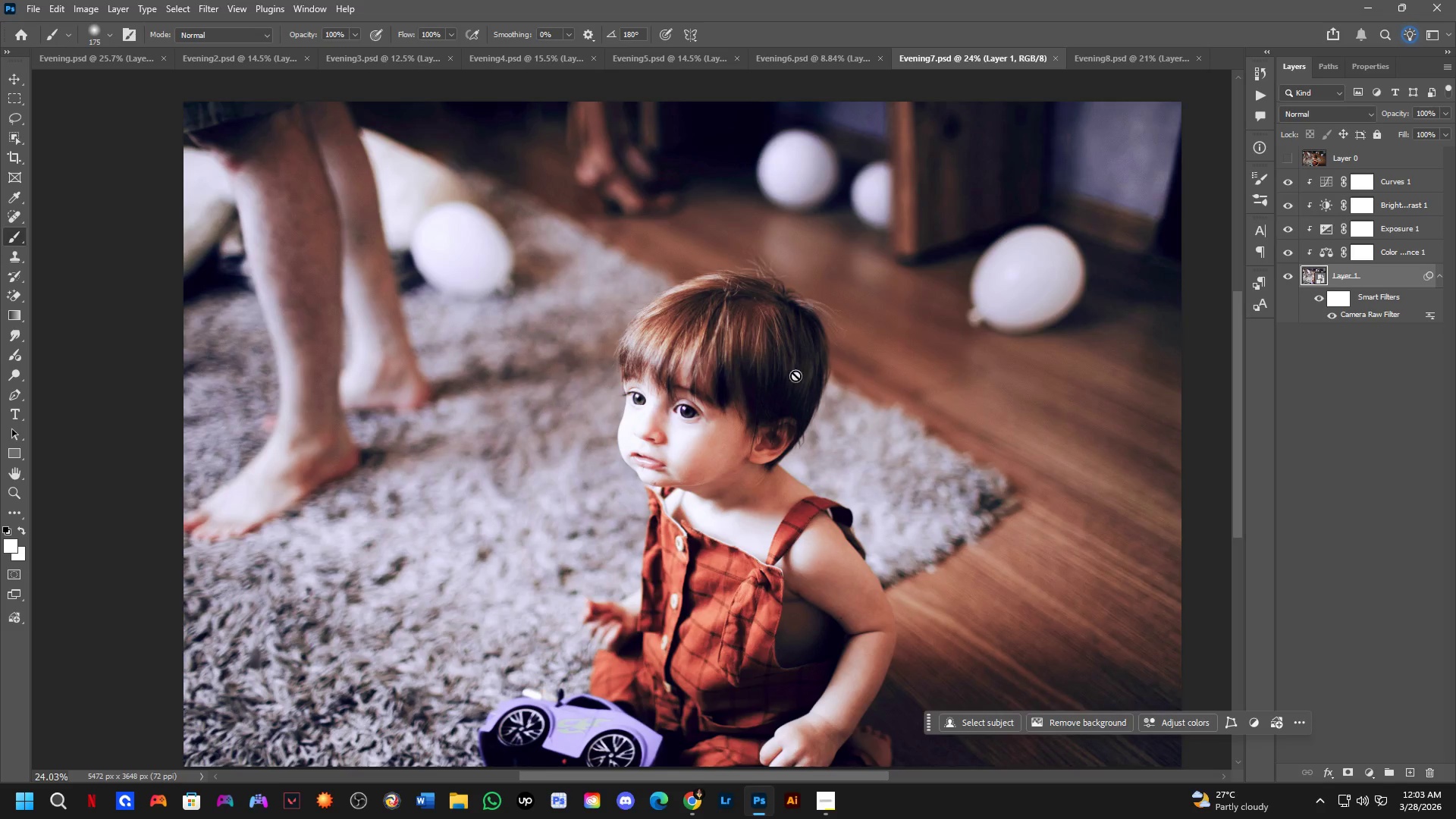 
hold_key(key=Space, duration=0.41)
 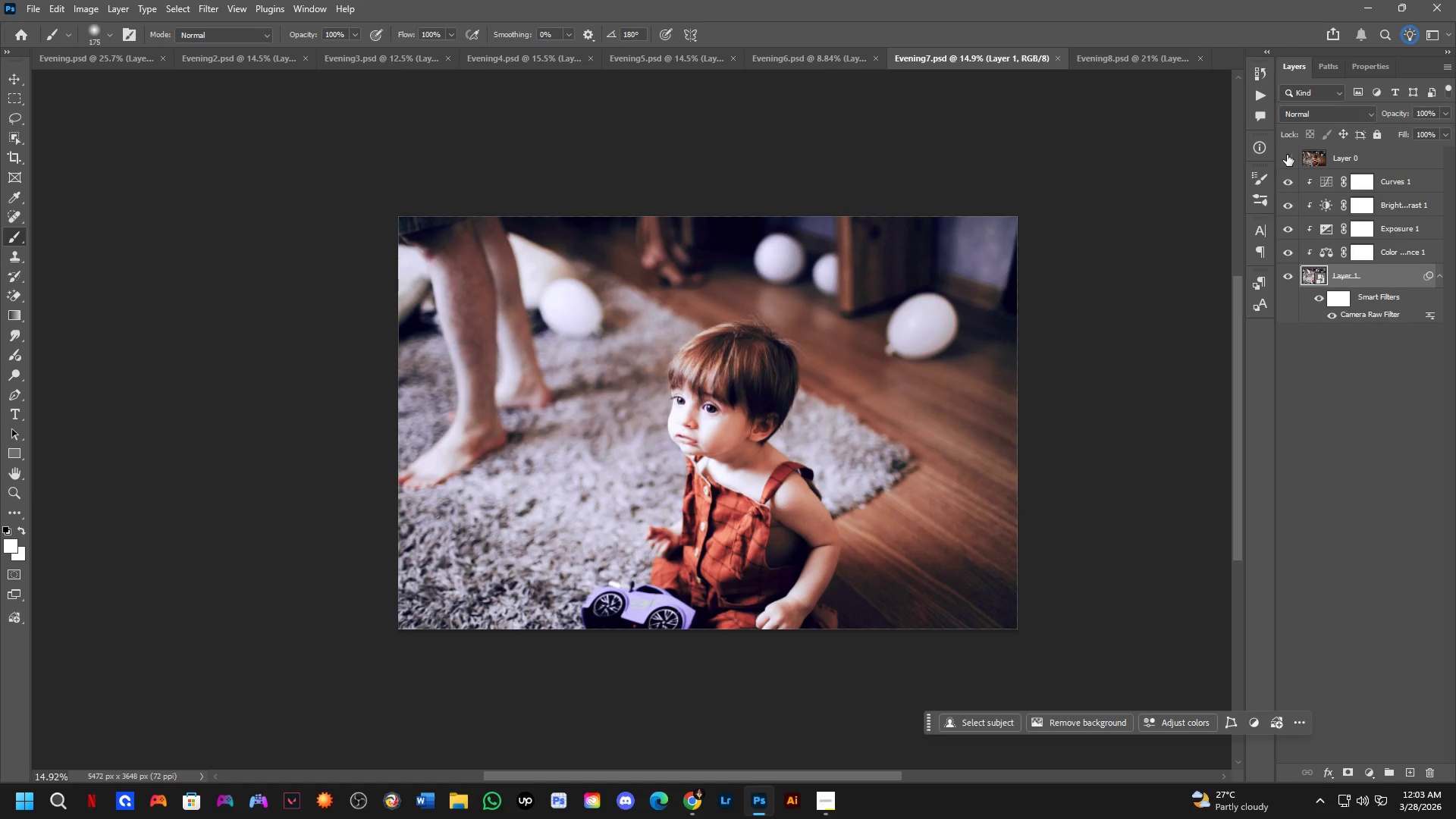 
left_click_drag(start_coordinate=[788, 460], to_coordinate=[777, 462])
 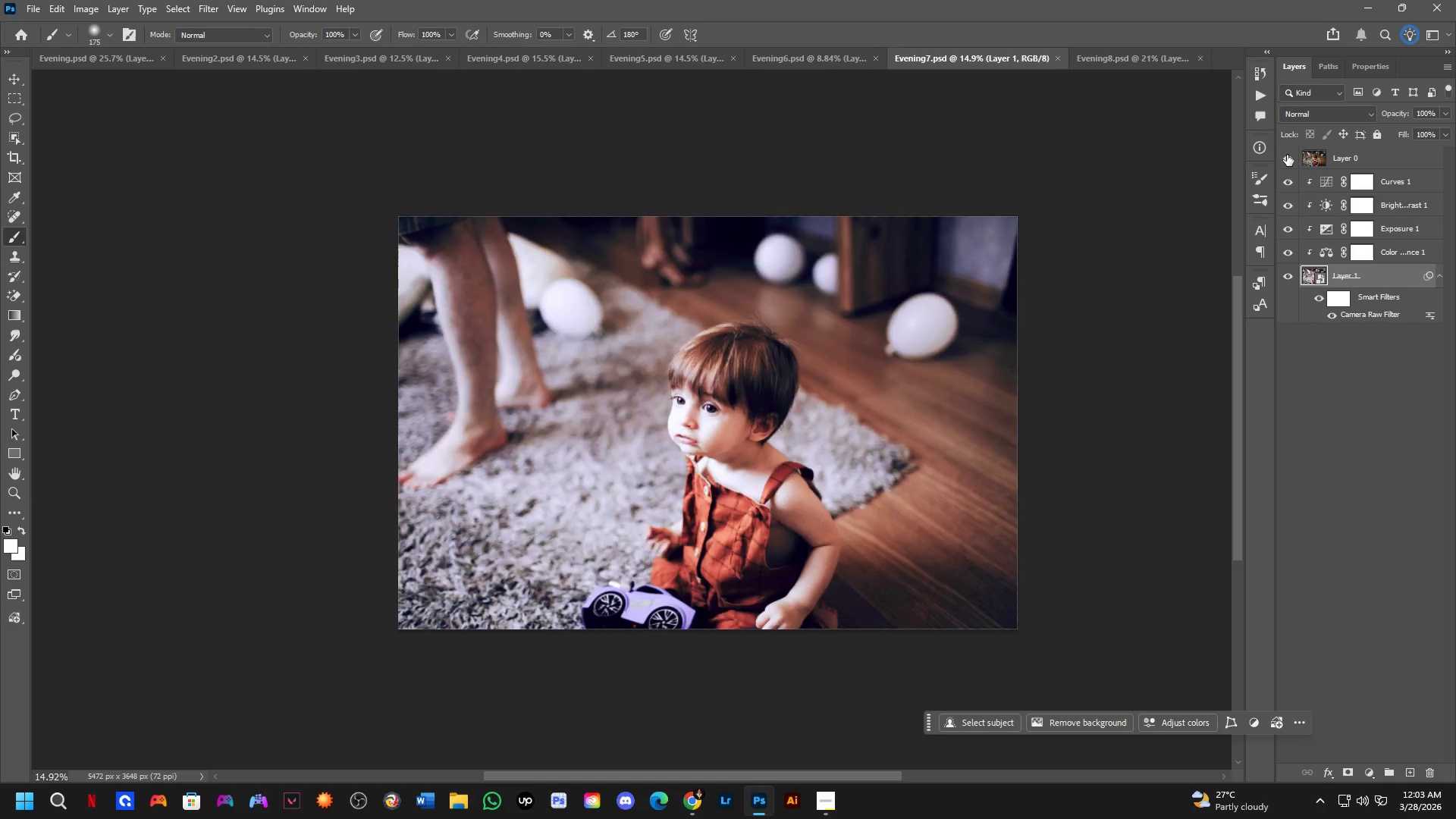 
scroll: coordinate [779, 398], scroll_direction: down, amount: 5.0
 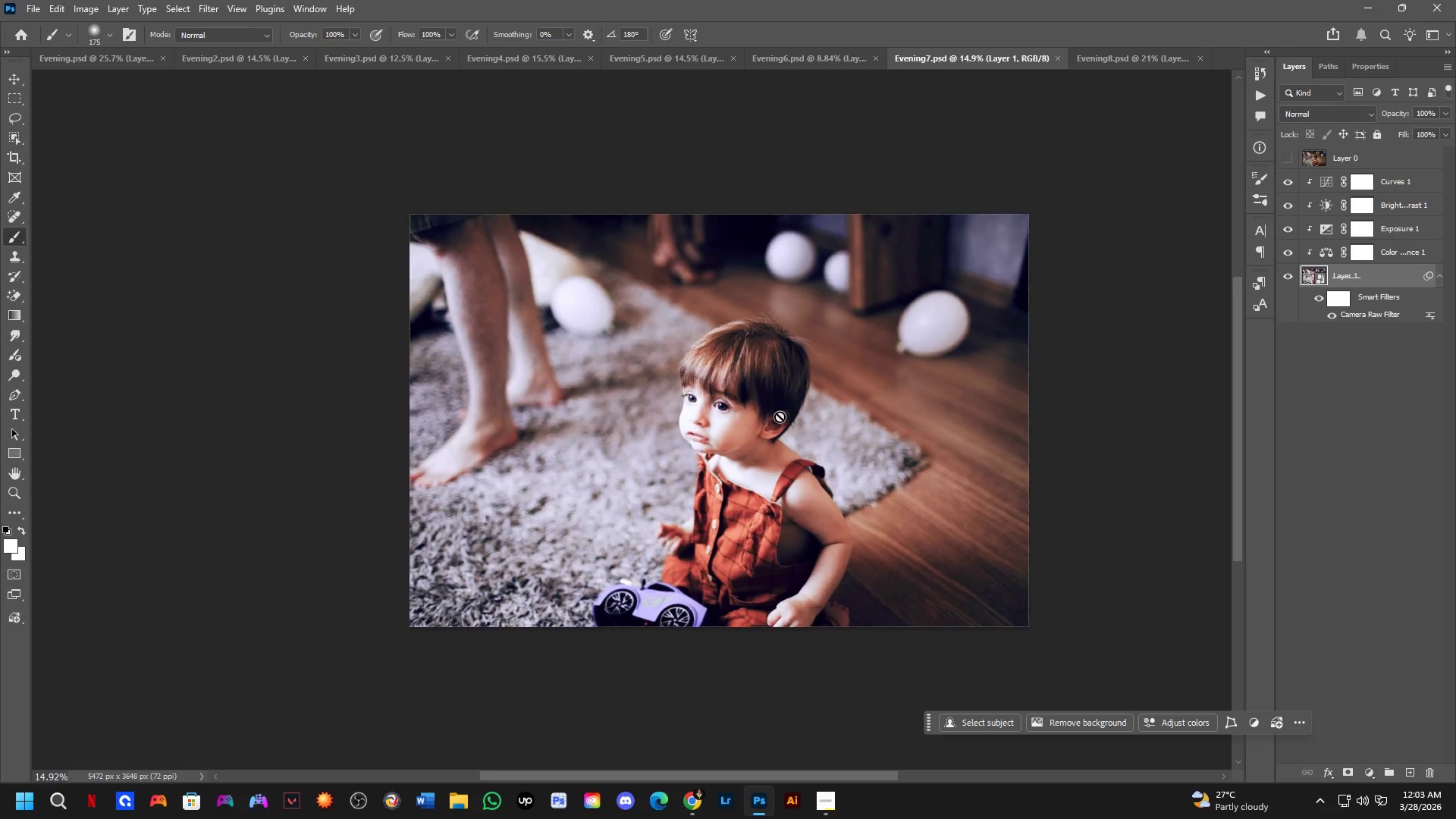 
double_click([1287, 155])
 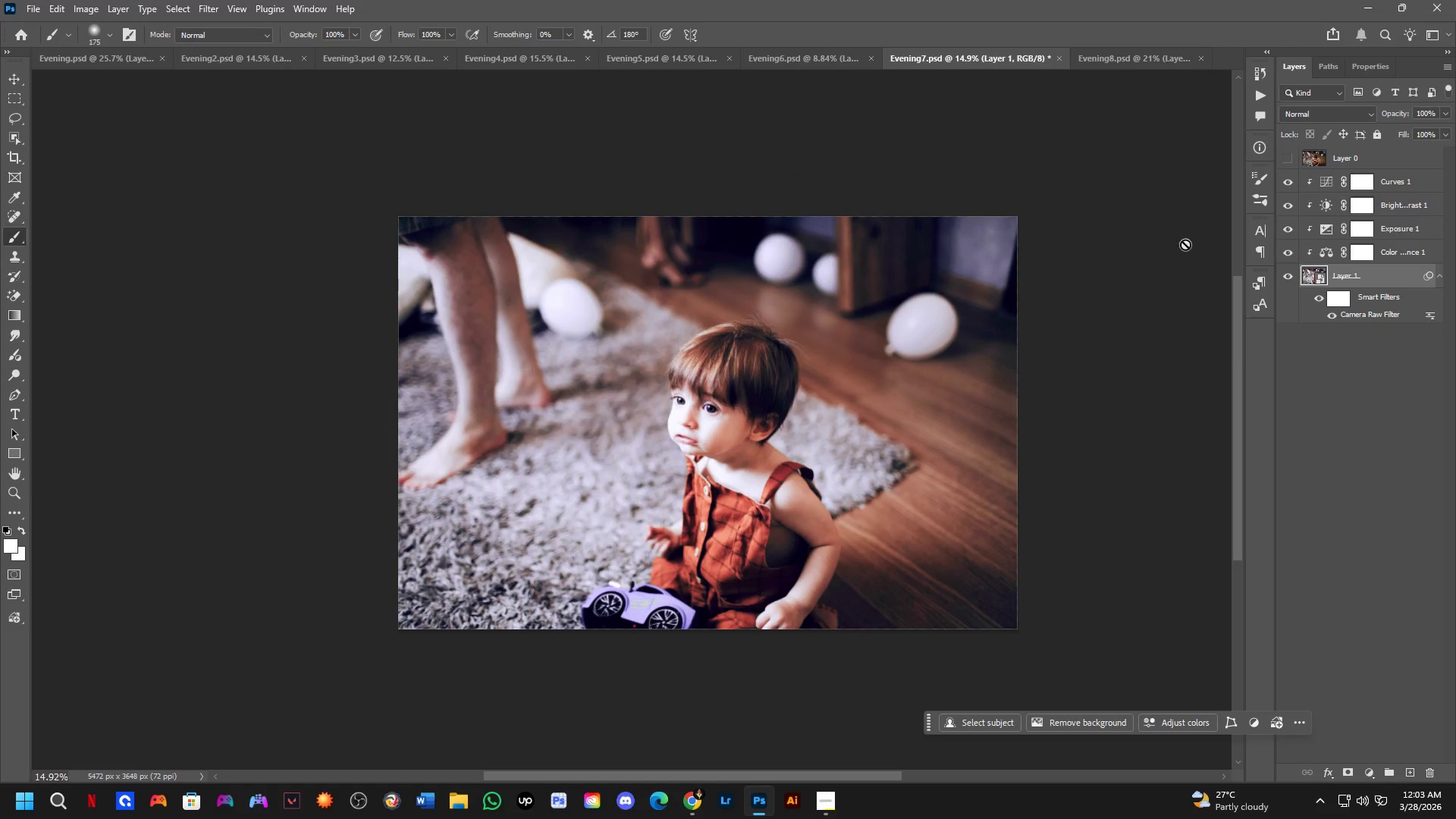 
hold_key(key=Space, duration=0.38)
 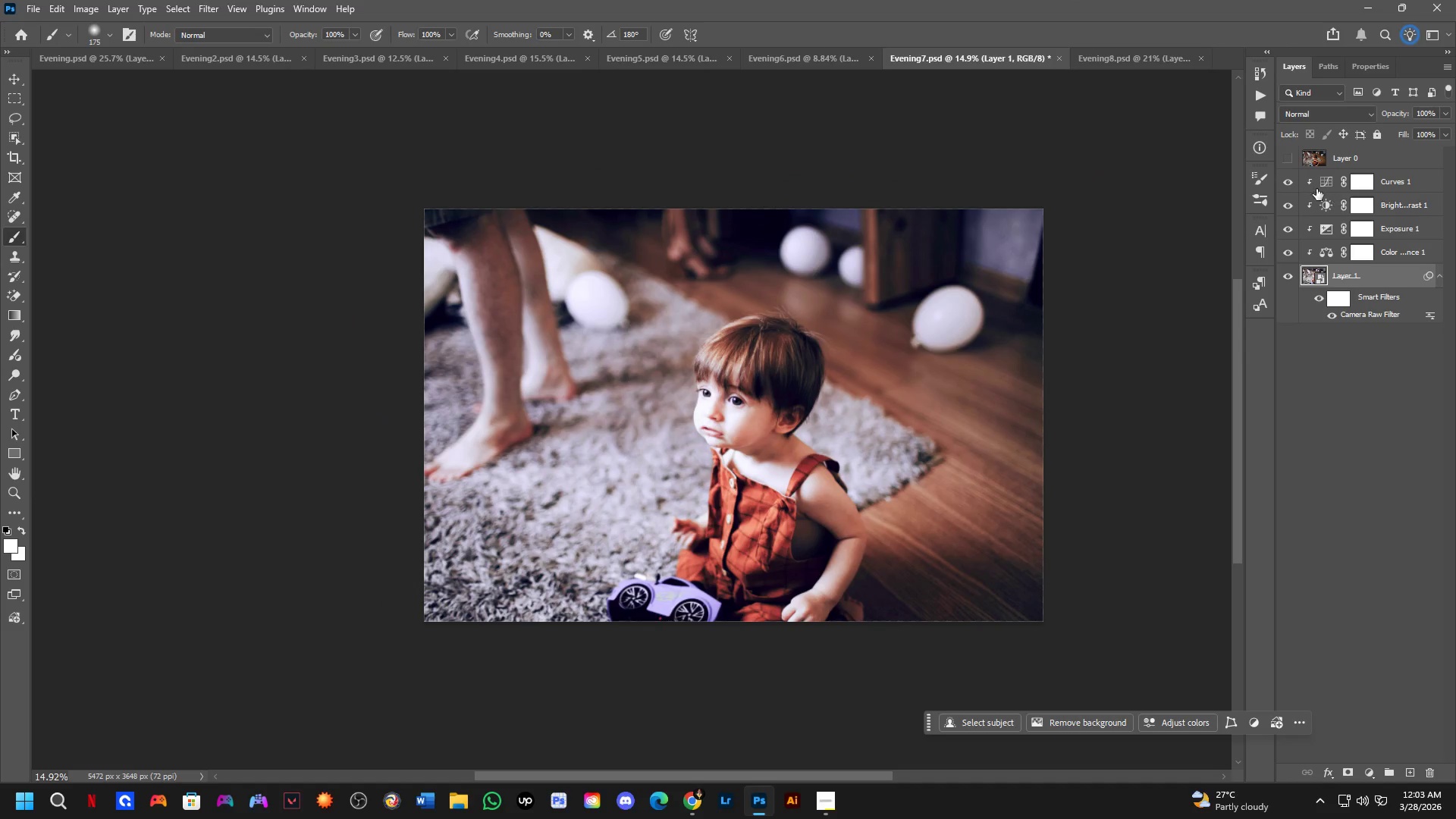 
left_click_drag(start_coordinate=[855, 428], to_coordinate=[874, 423])
 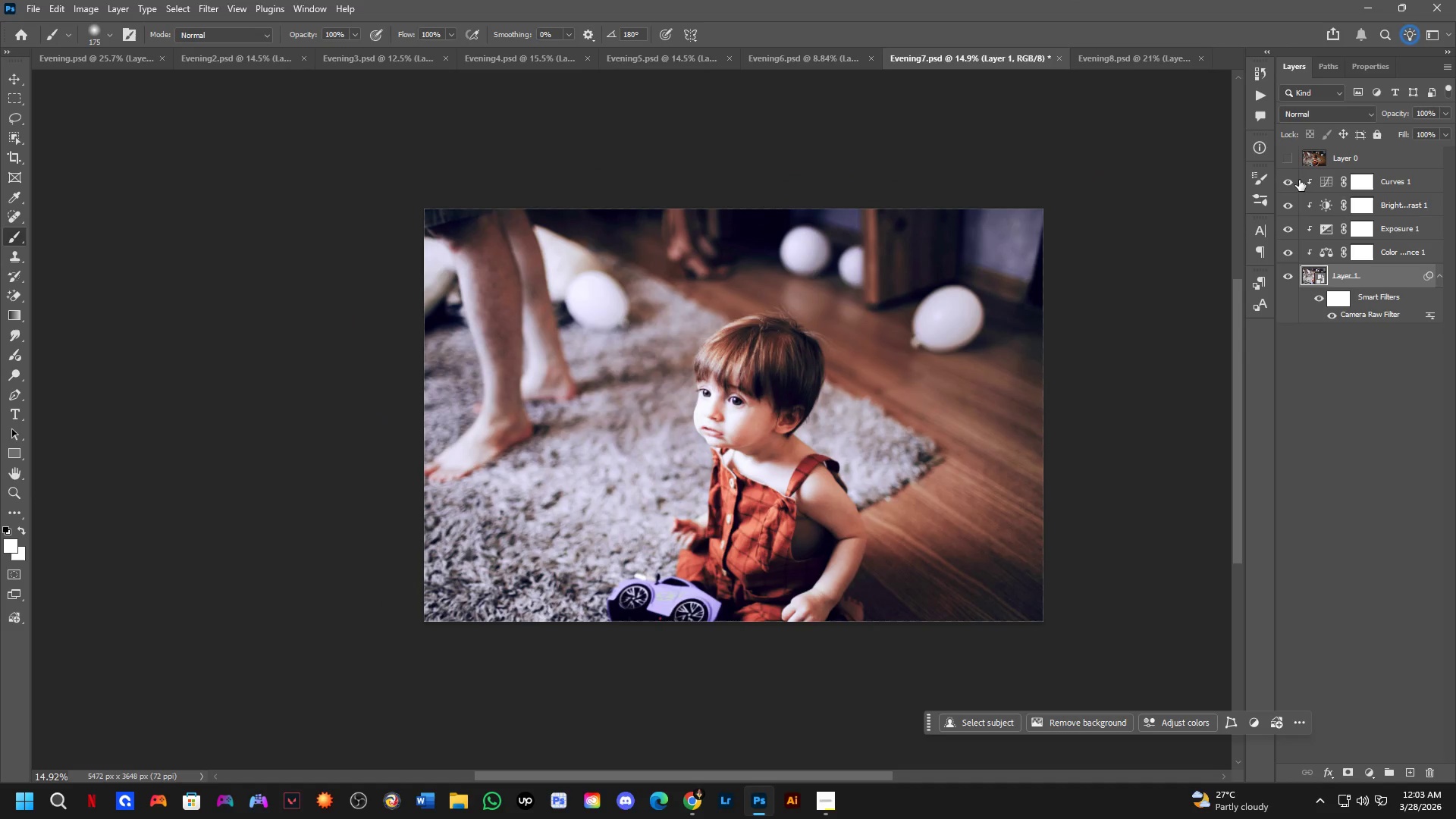 
left_click_drag(start_coordinate=[1292, 180], to_coordinate=[1291, 249])
 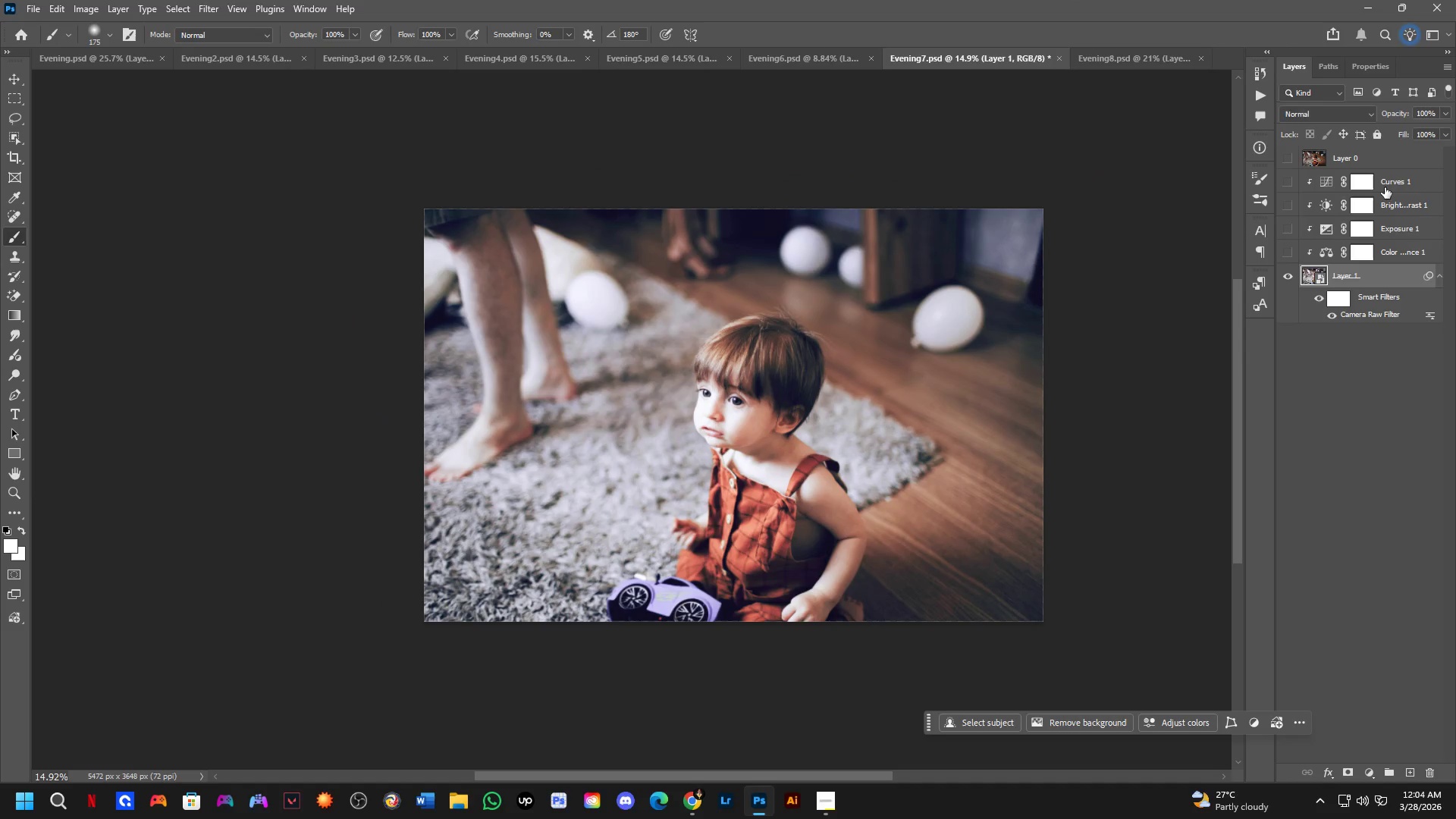 
hold_key(key=ControlLeft, duration=0.45)
hold_key(key=ShiftLeft, duration=0.42)
left_click([1394, 243])
 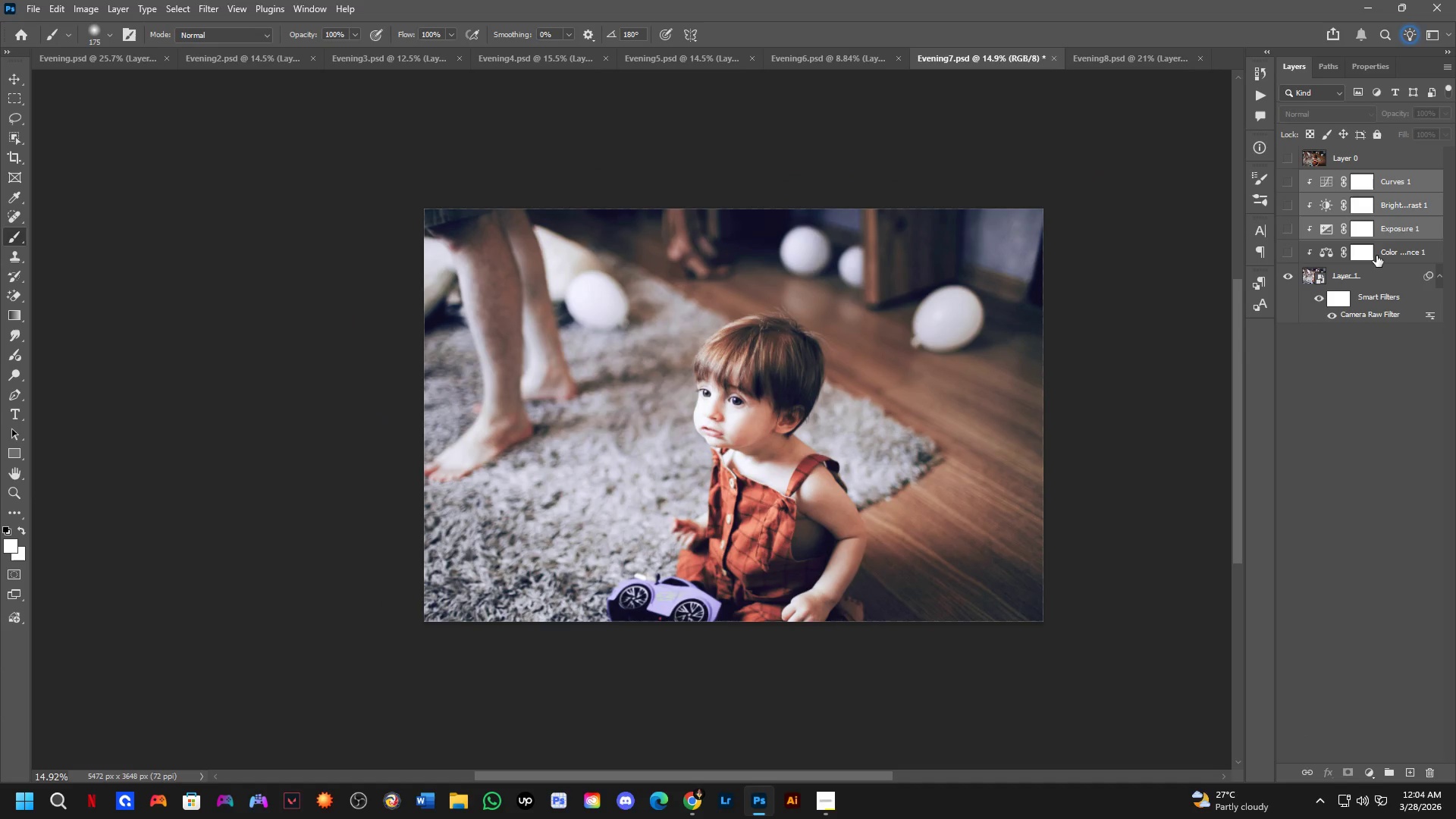 
key(Backspace)
 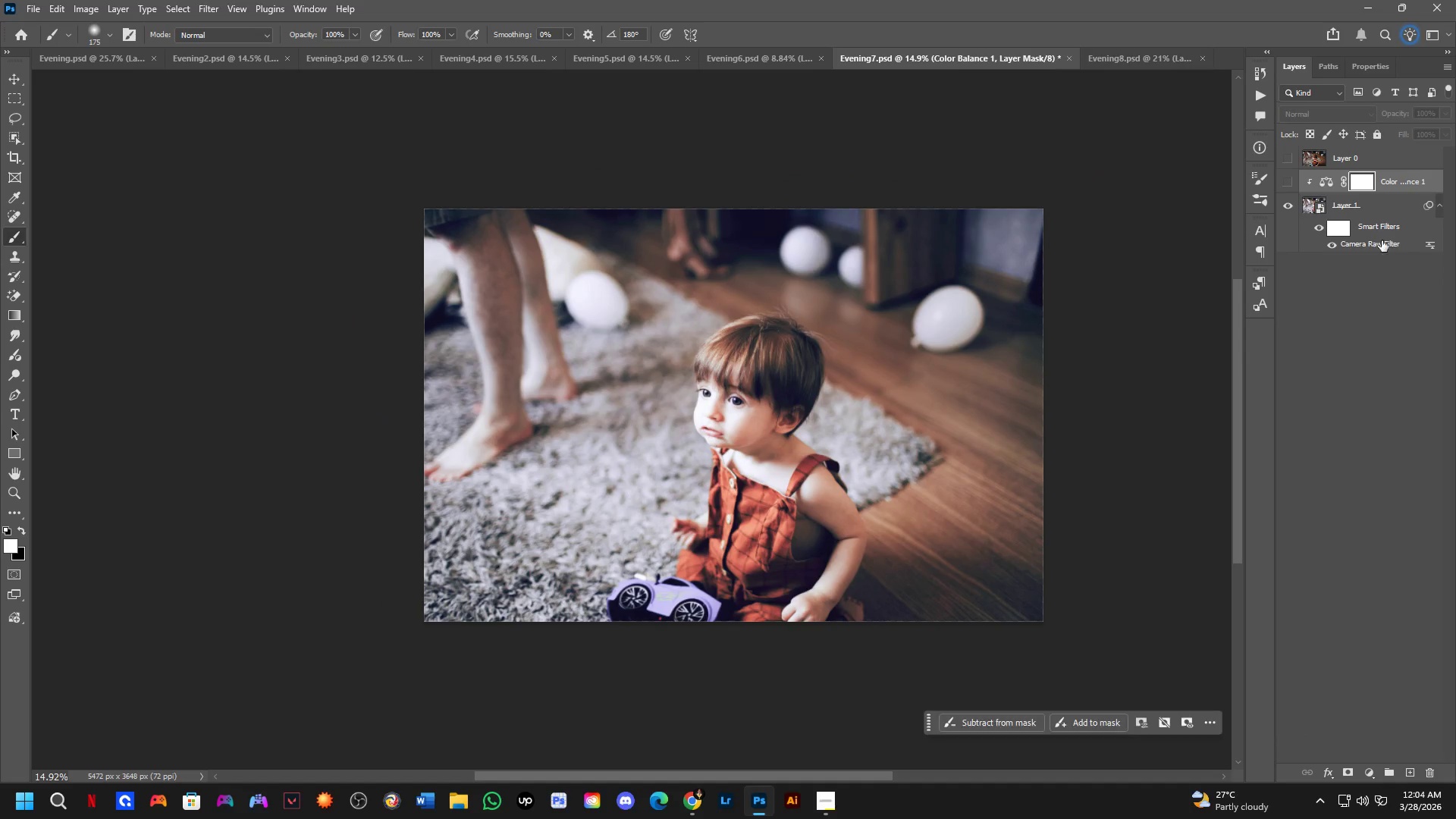 
key(Backspace)
 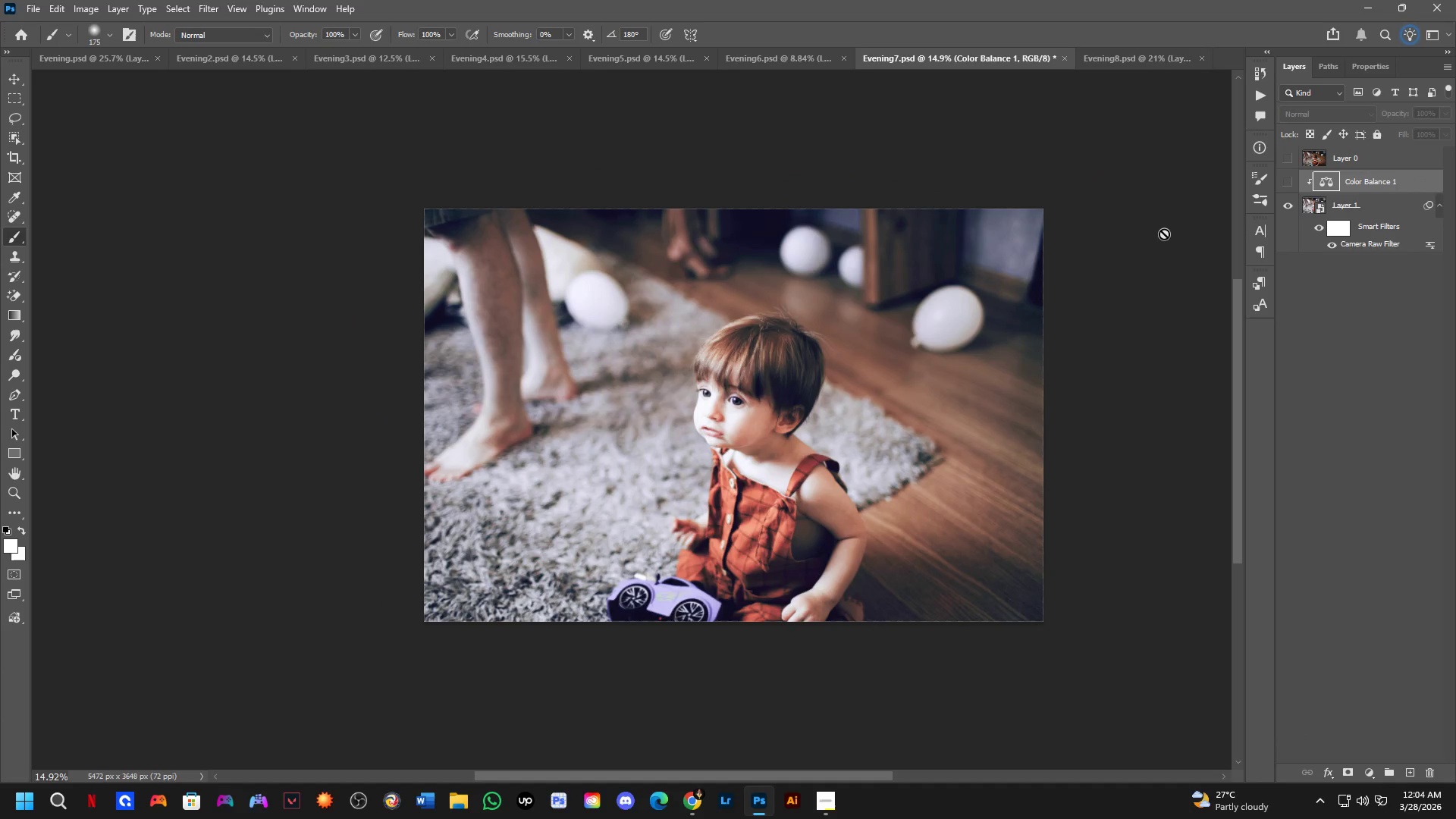 
key(Backspace)
 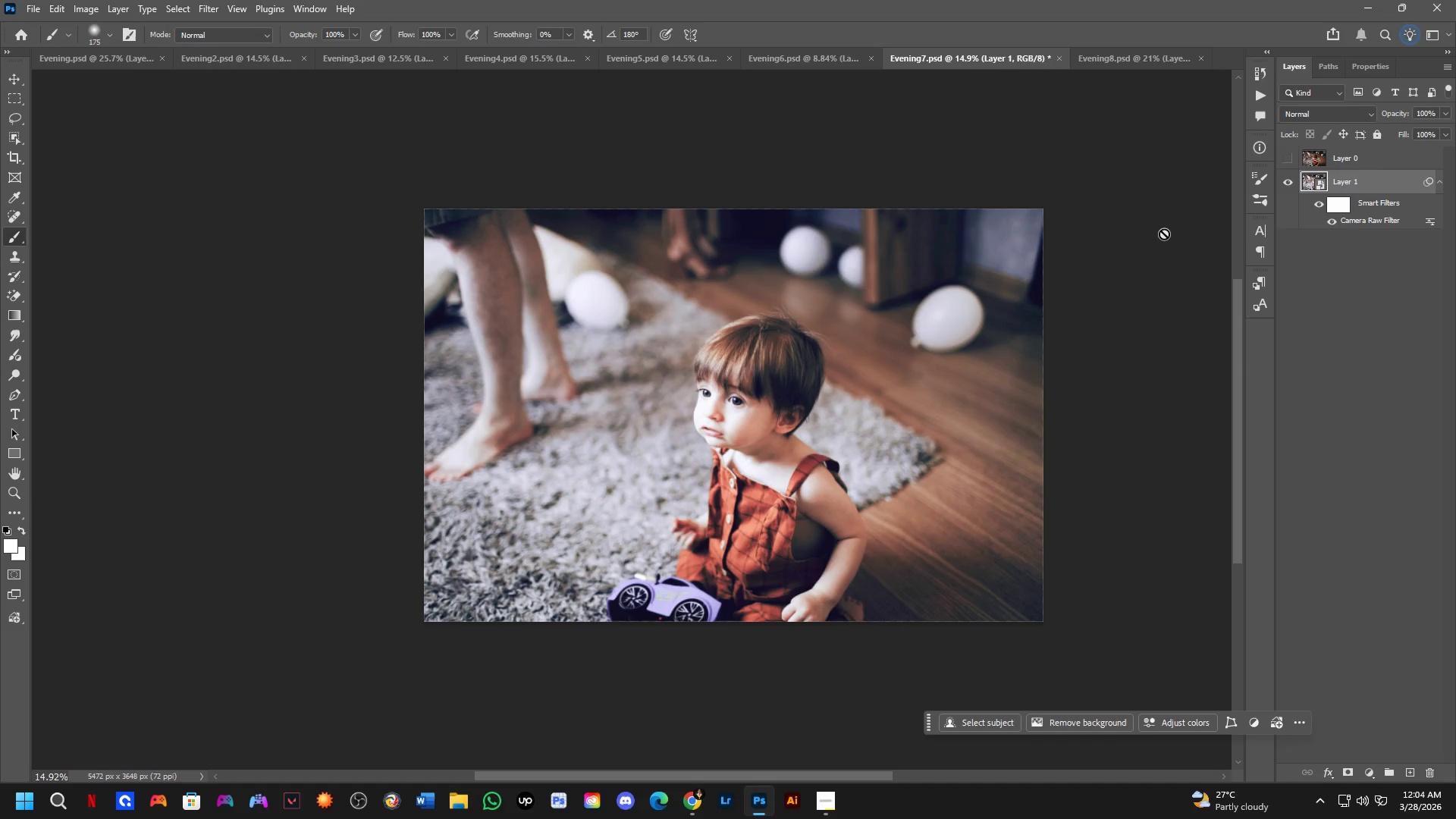 
key(Control+ControlLeft)
 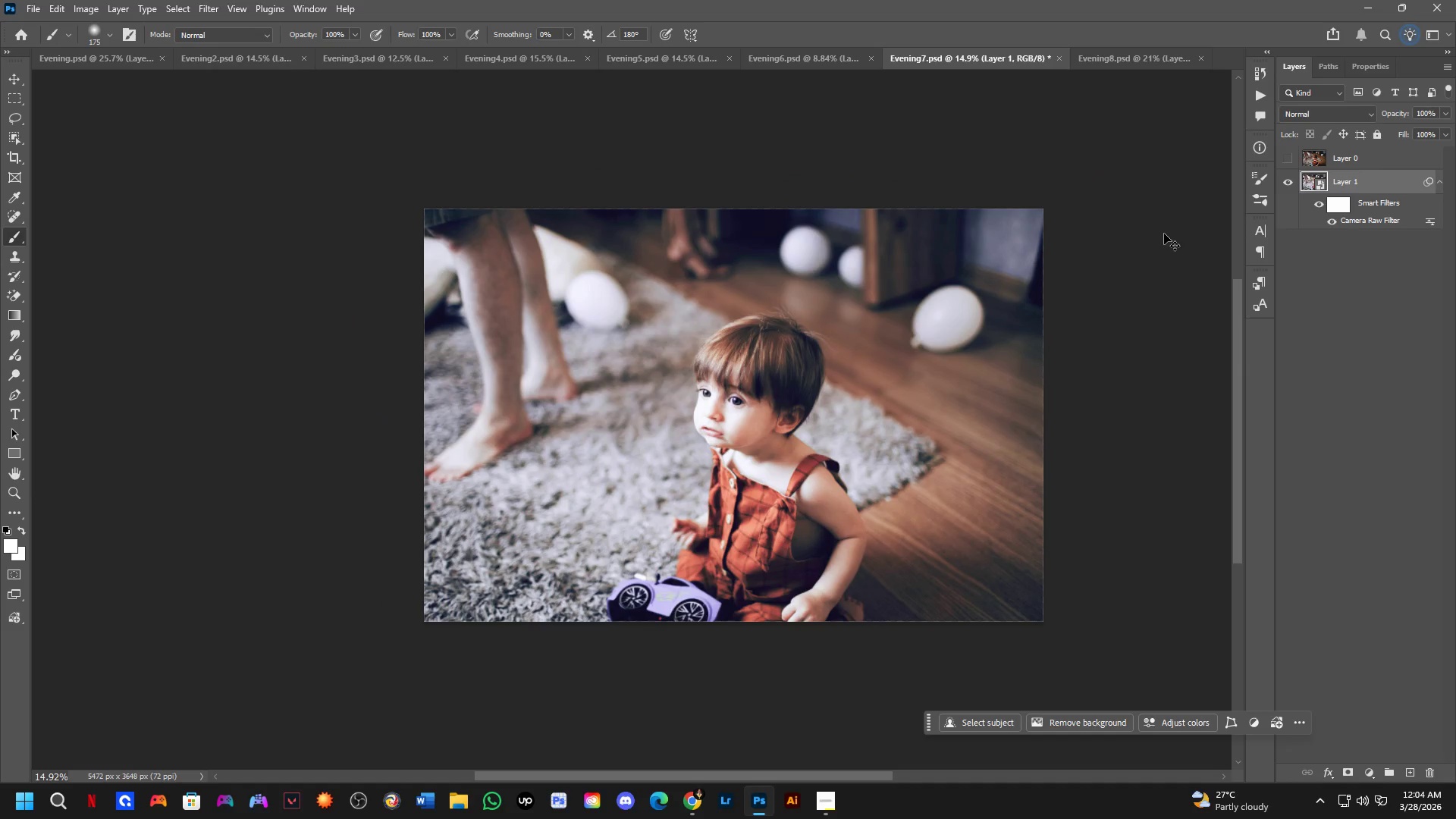 
key(Control+Shift+ShiftLeft)
 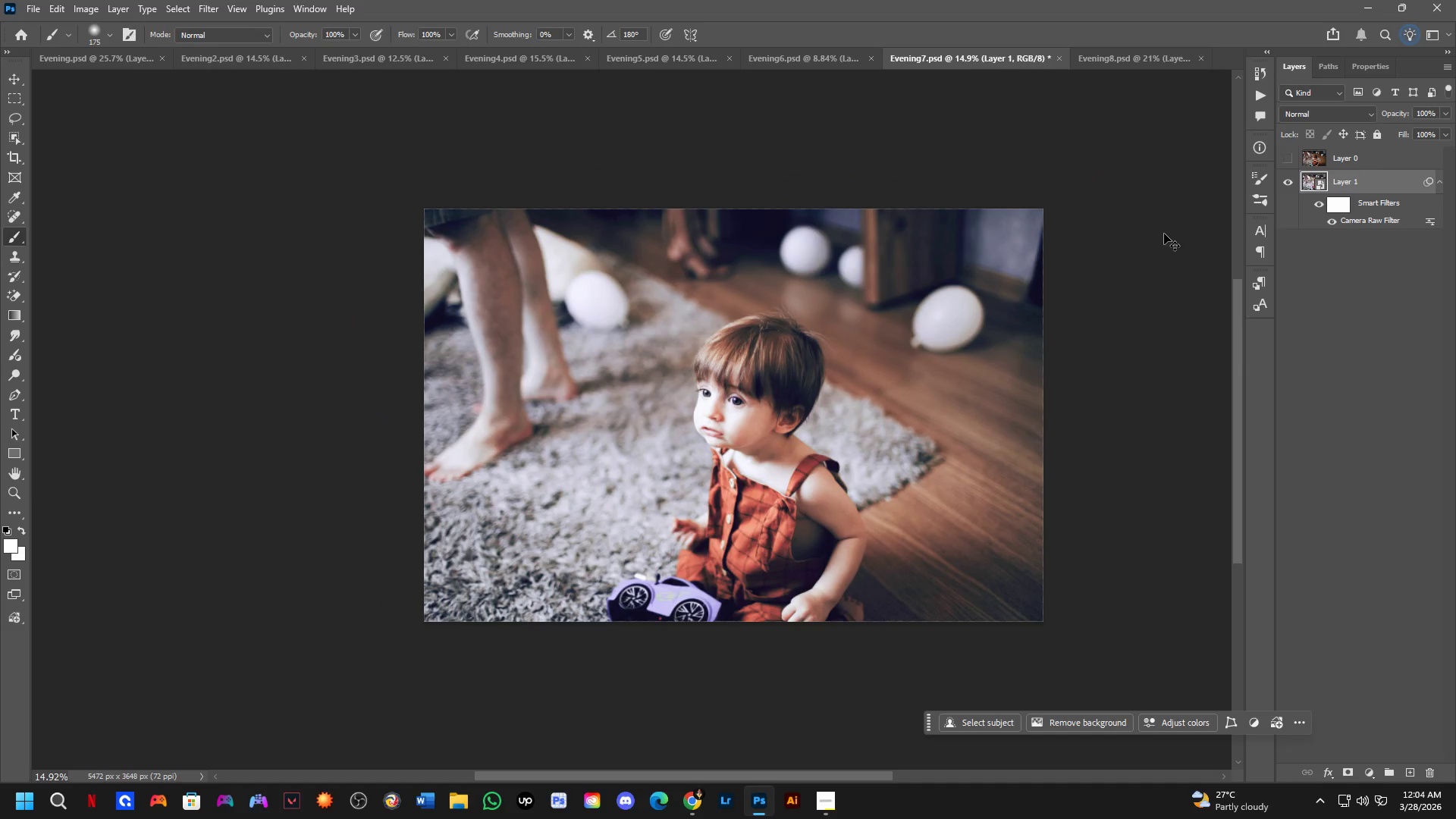 
key(Control+Shift+A)
 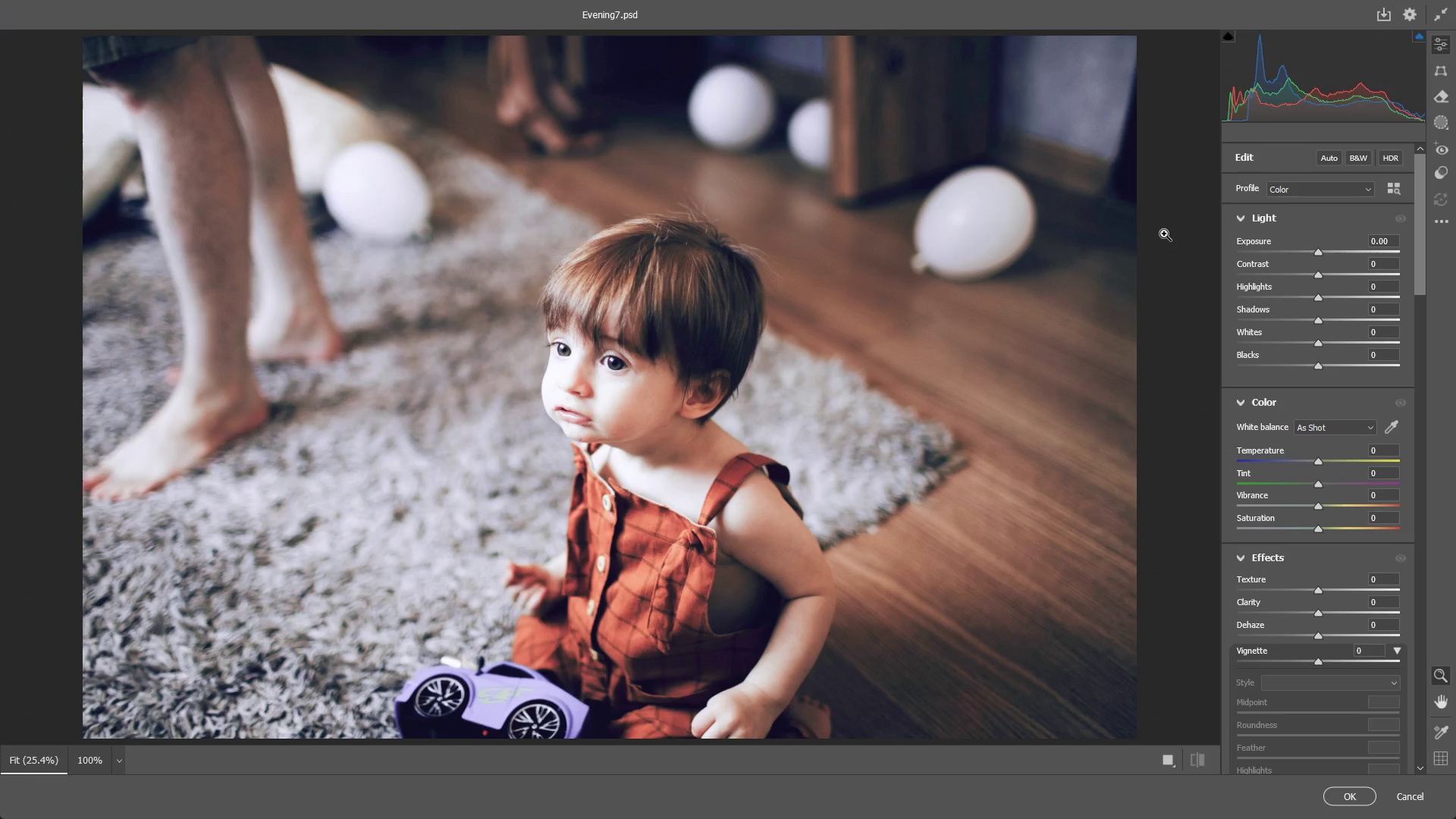 
wait(15.61)
 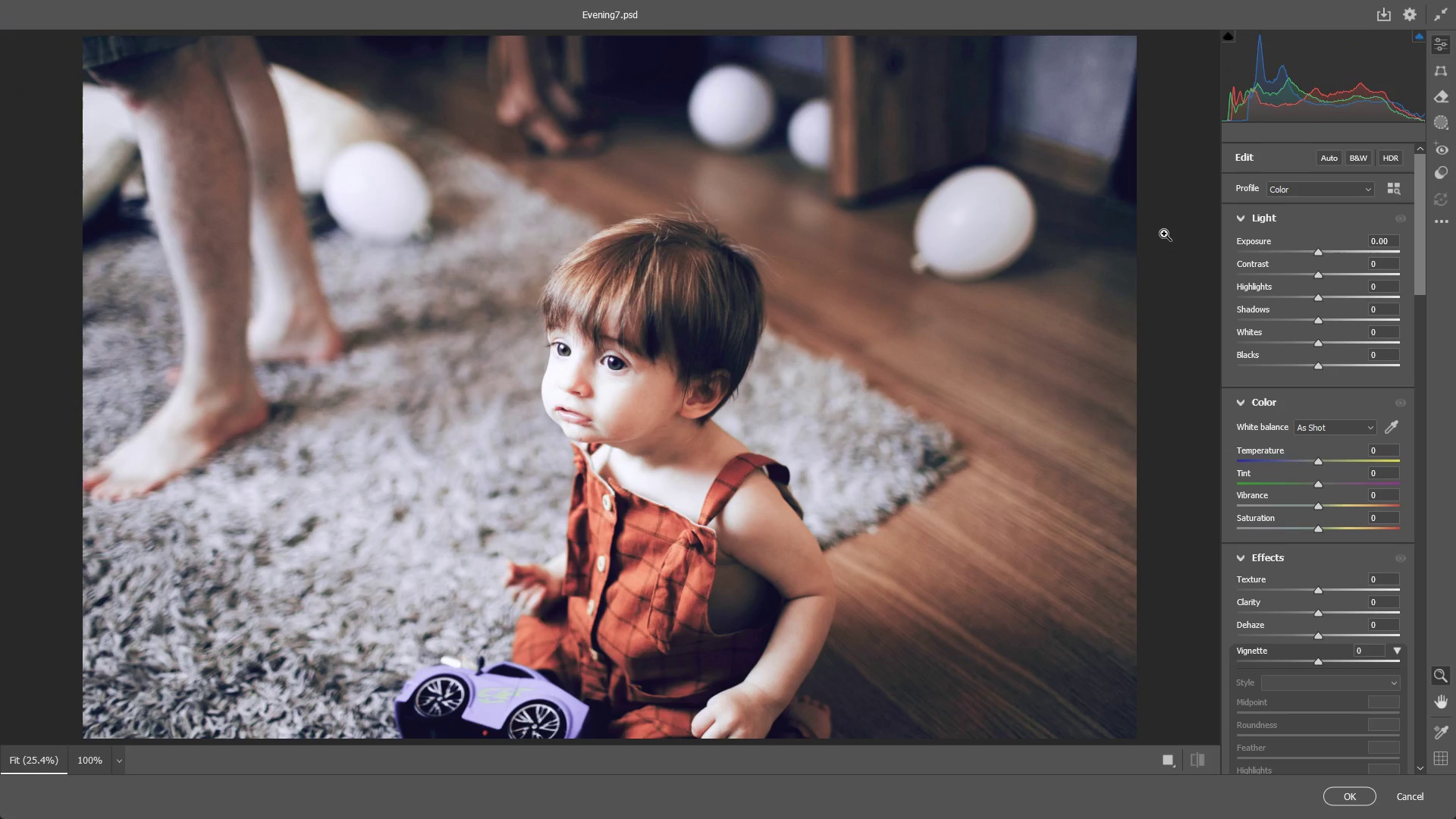 
left_click_drag(start_coordinate=[824, 453], to_coordinate=[767, 463])
 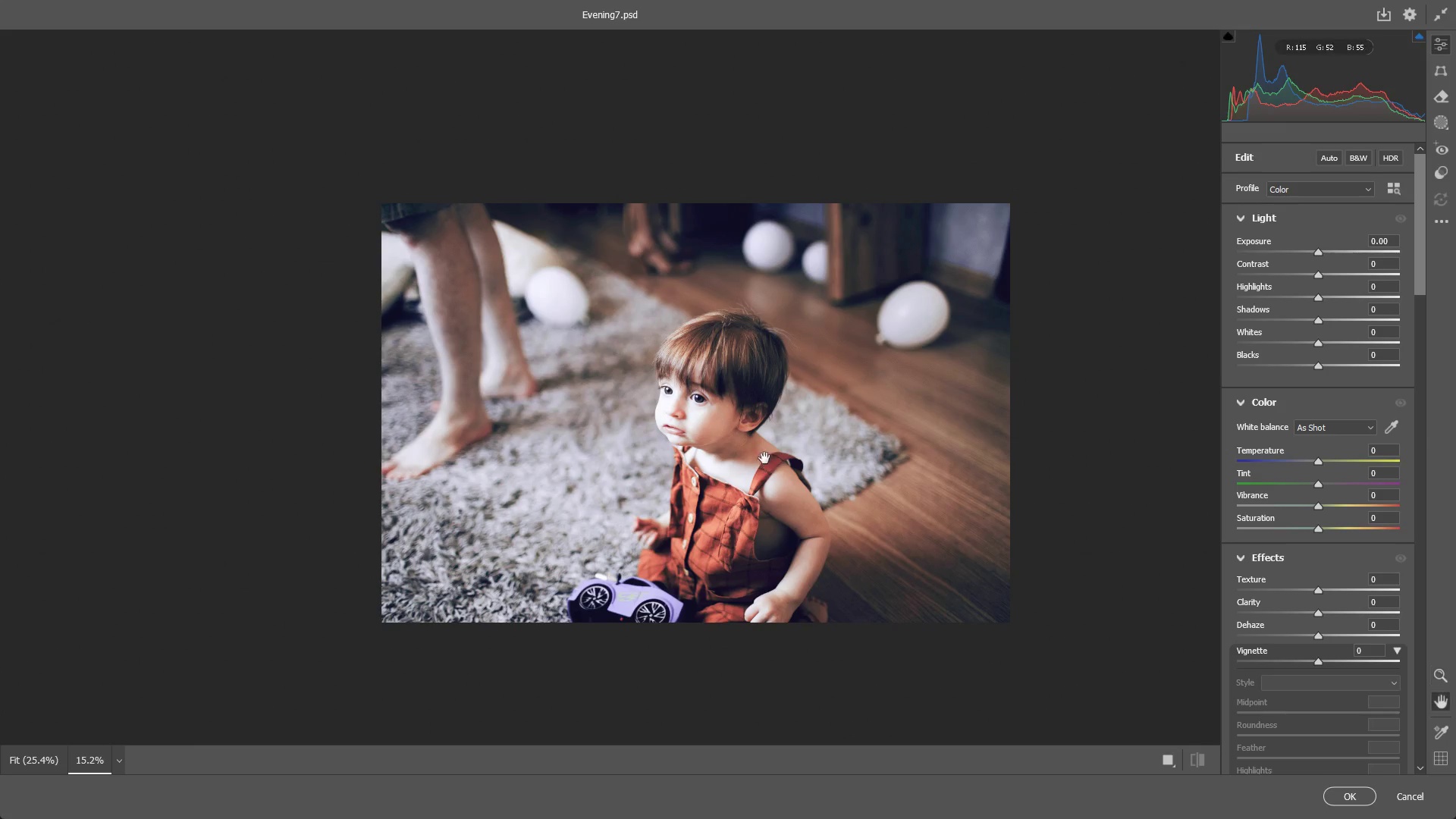 
hold_key(key=Space, duration=1.02)
 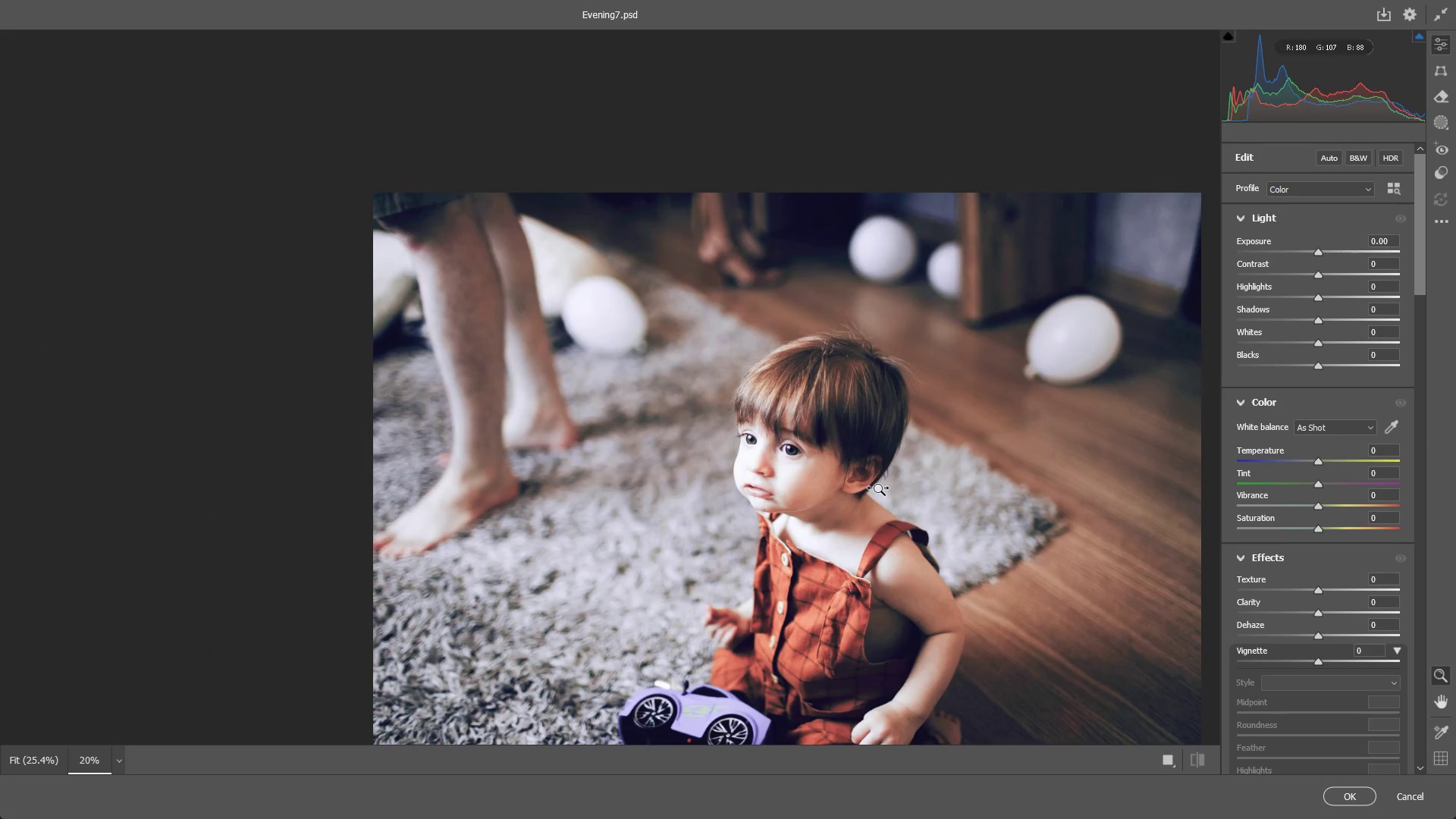 
left_click_drag(start_coordinate=[758, 444], to_coordinate=[864, 504])
 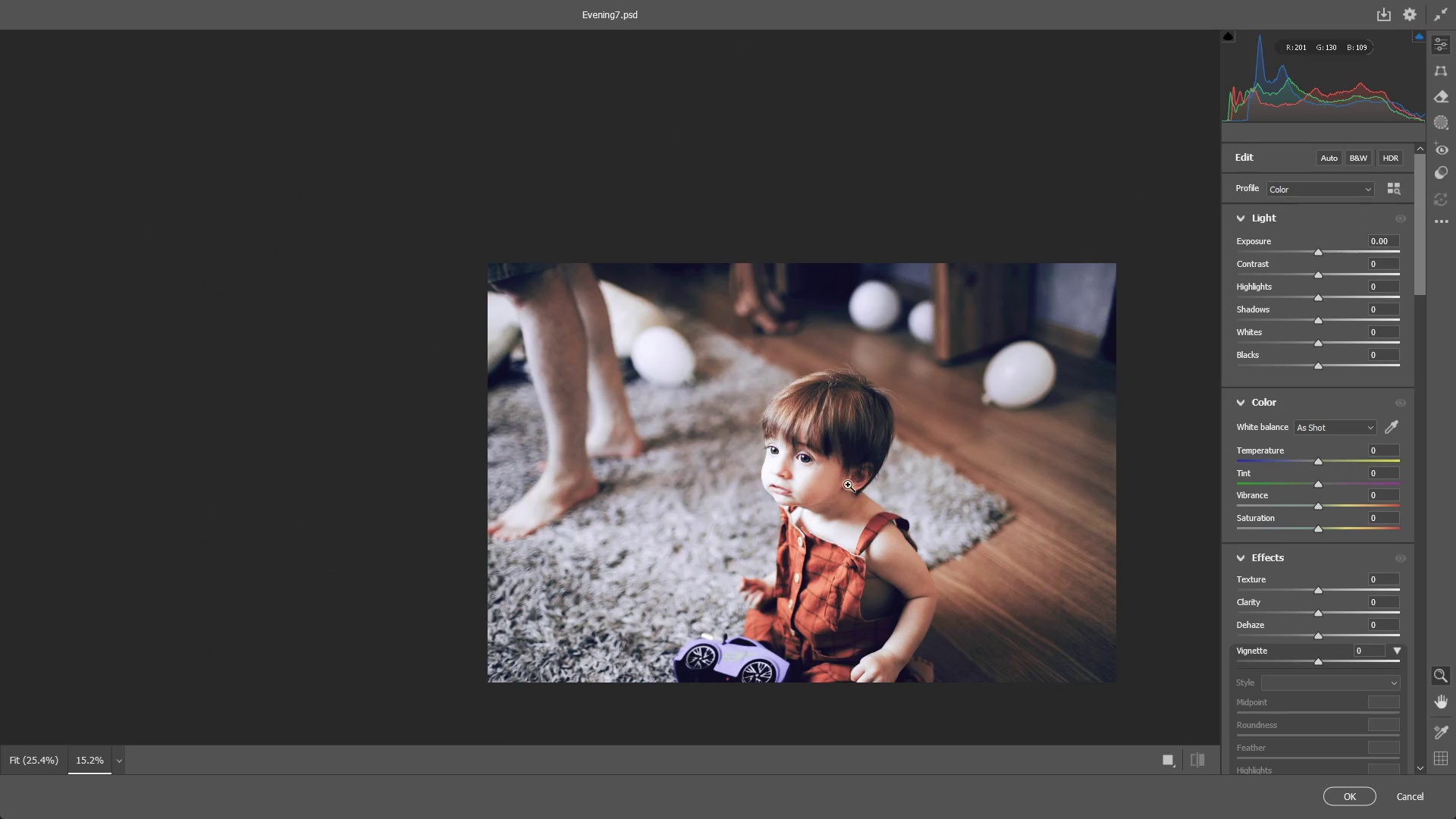 
left_click_drag(start_coordinate=[848, 485], to_coordinate=[879, 489])
 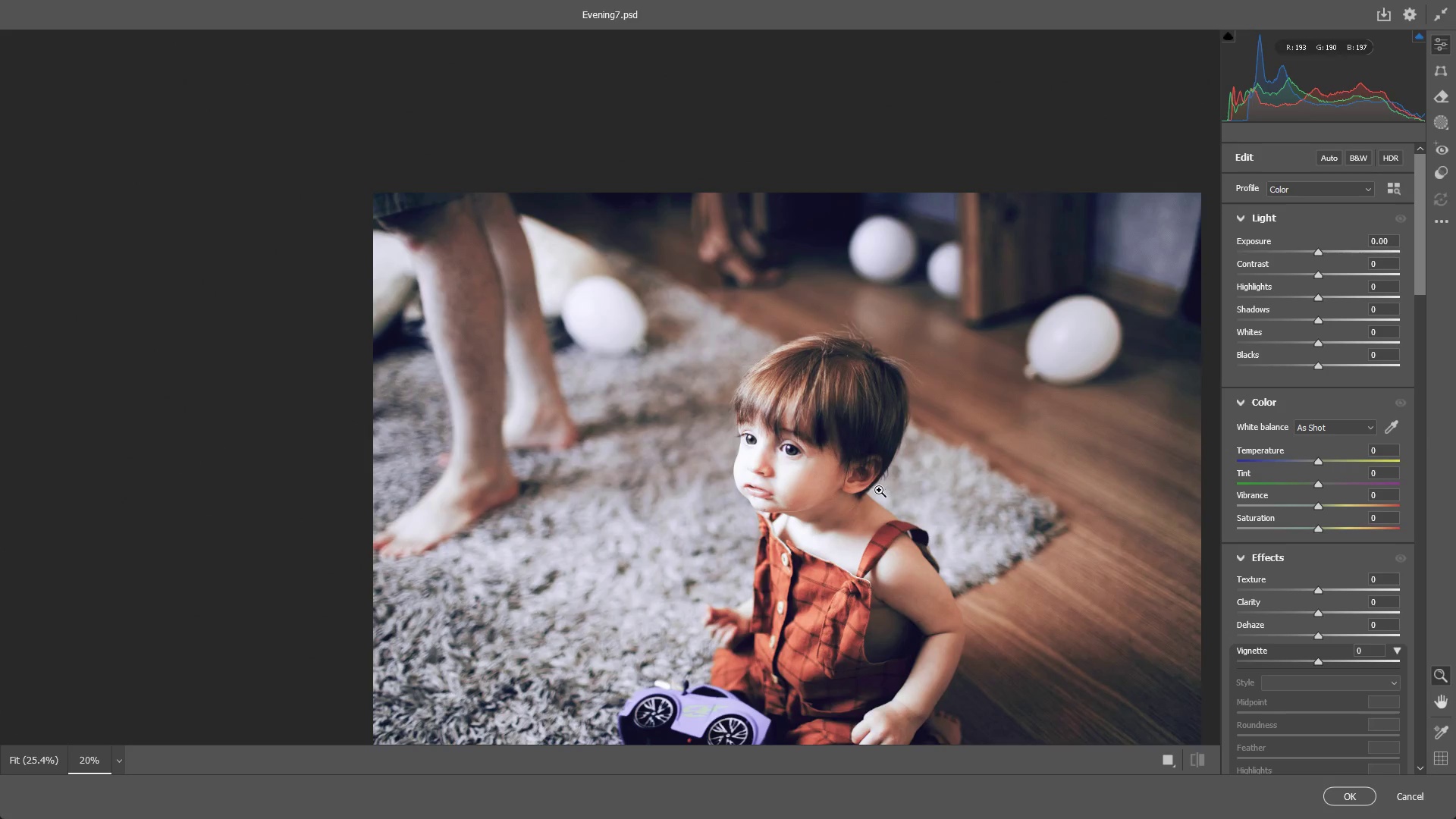 
hold_key(key=Space, duration=0.53)
 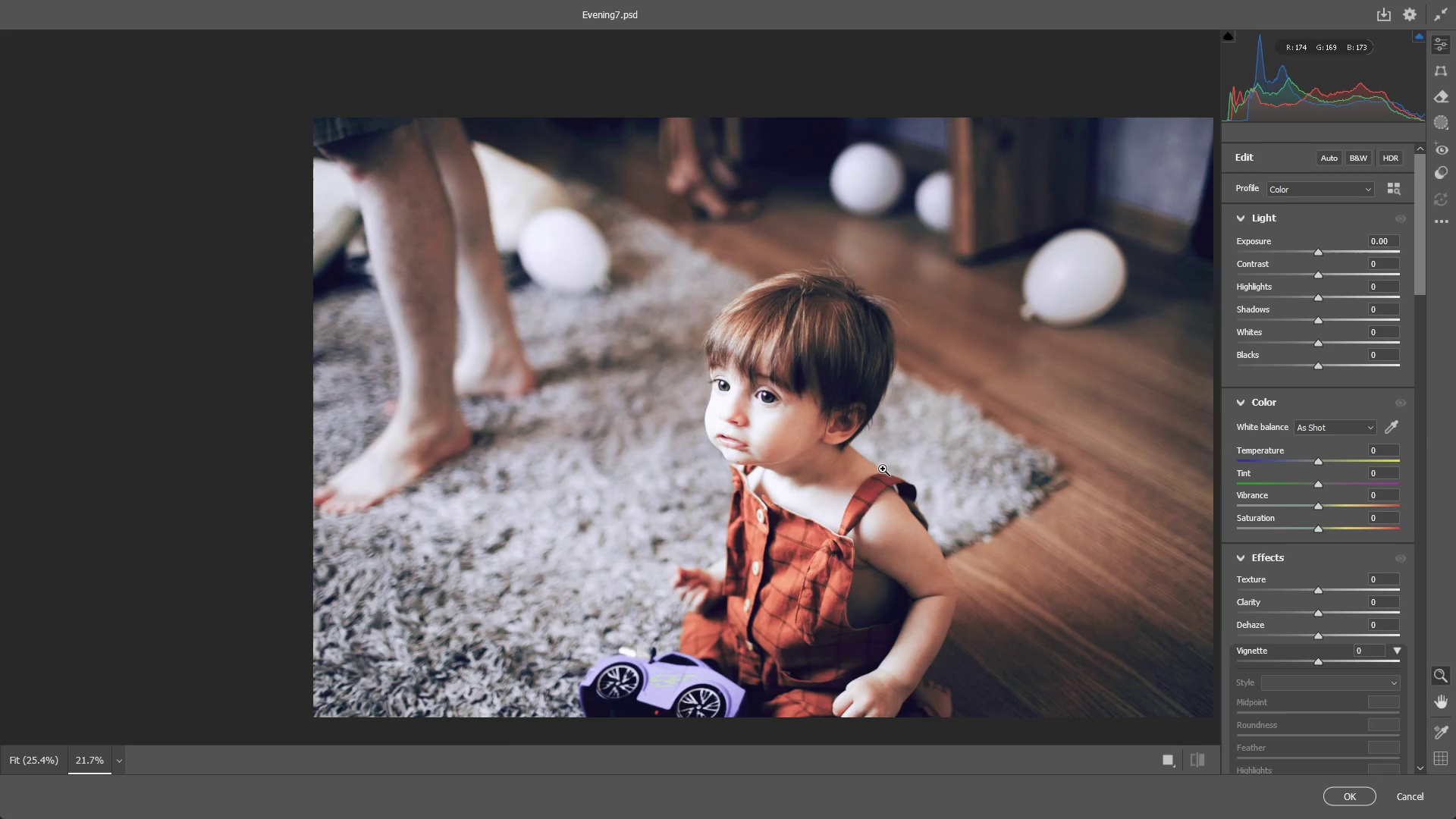 
left_click_drag(start_coordinate=[888, 514], to_coordinate=[873, 467])
 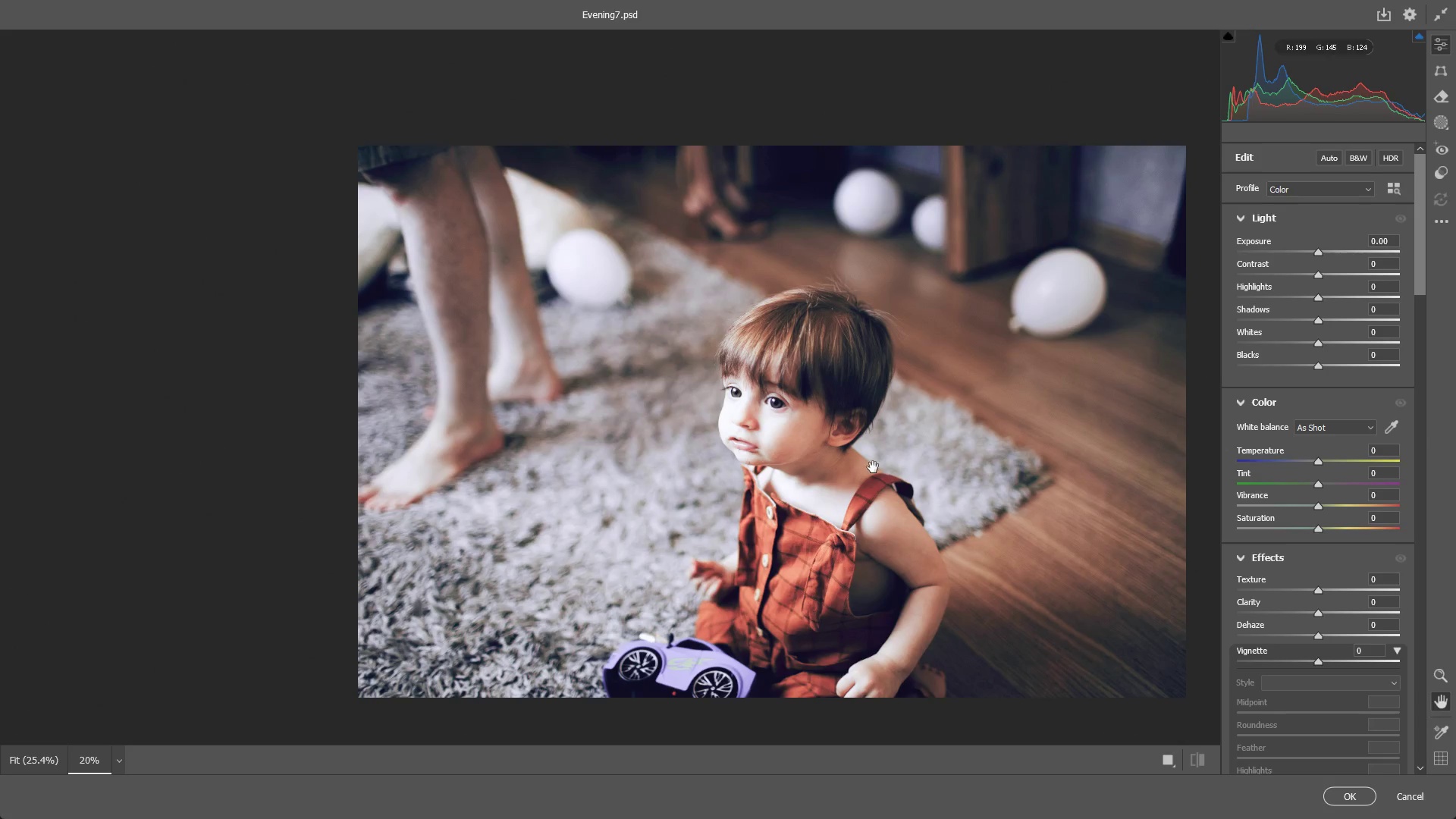 
left_click_drag(start_coordinate=[873, 467], to_coordinate=[883, 469])
 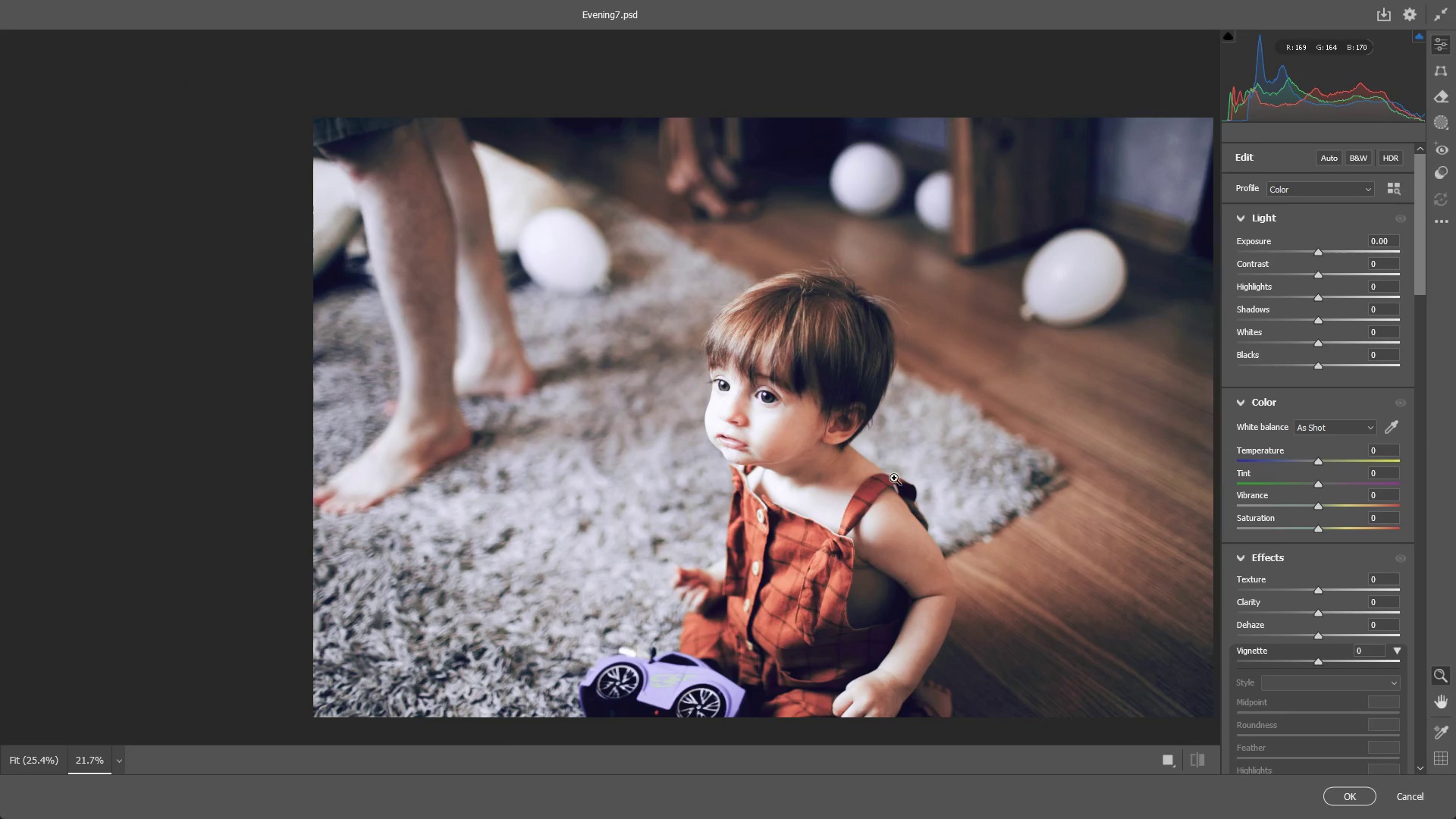 
hold_key(key=Space, duration=0.58)
 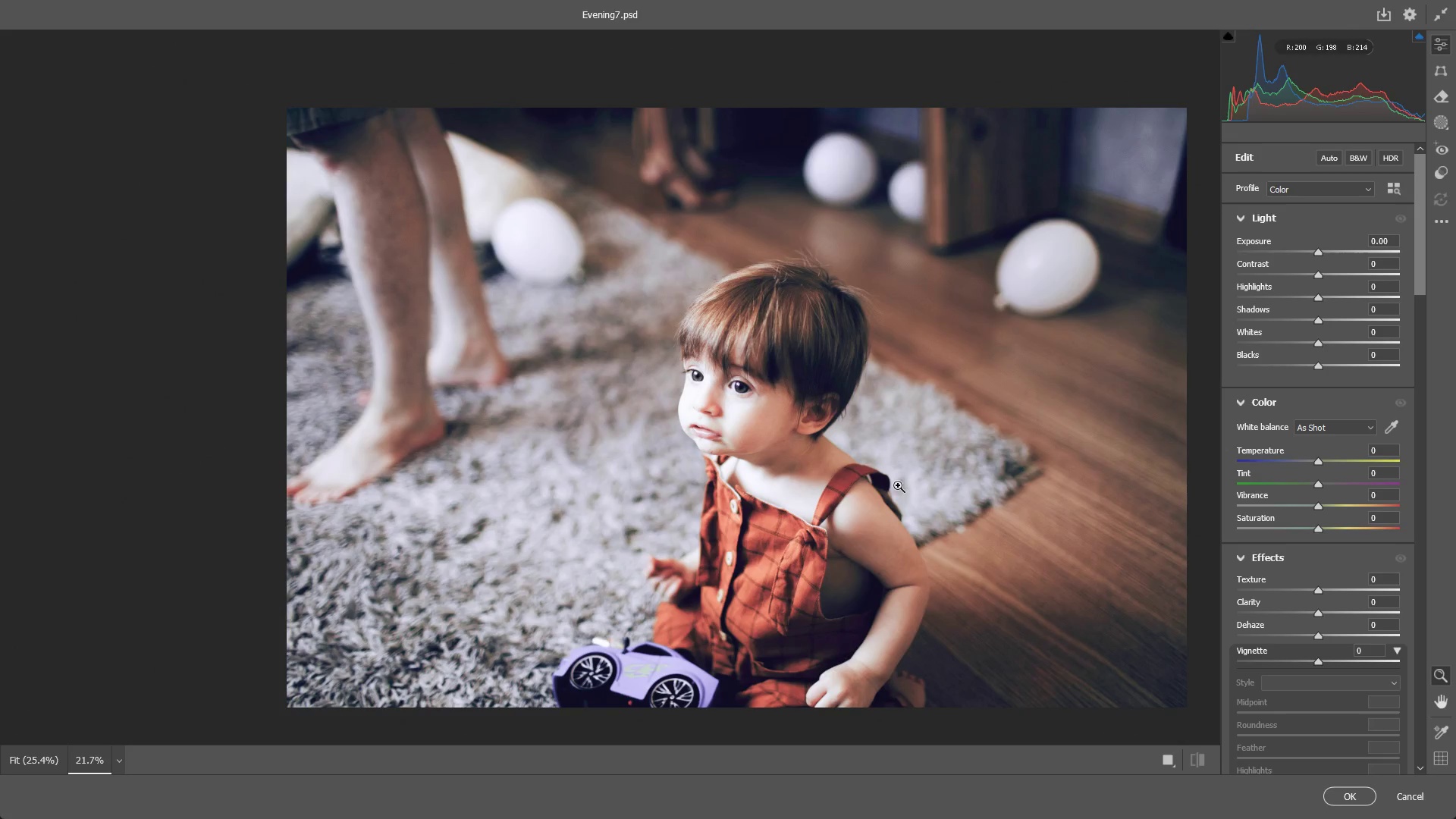 
left_click_drag(start_coordinate=[918, 494], to_coordinate=[891, 485])
 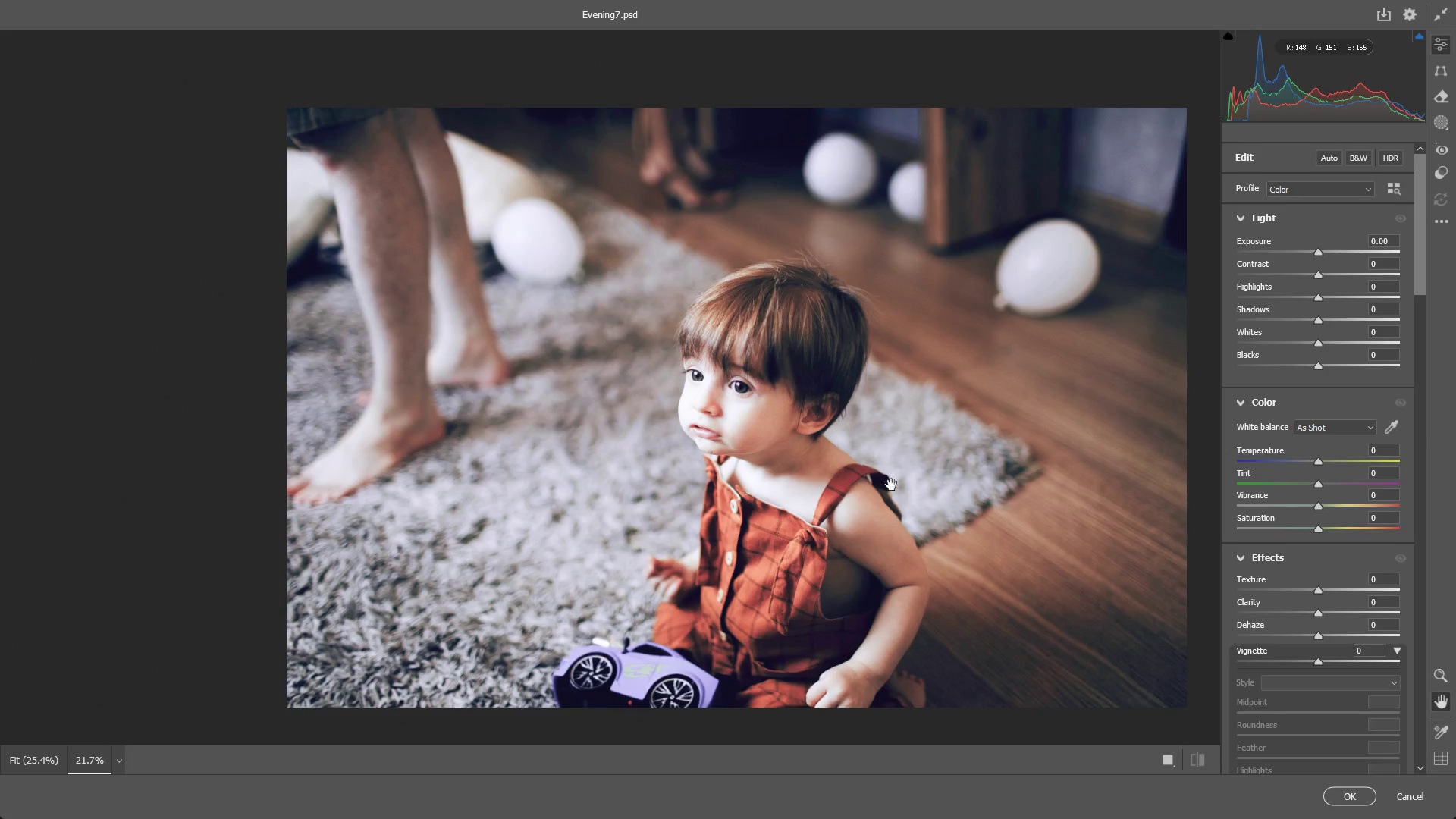 
wait(16.28)
 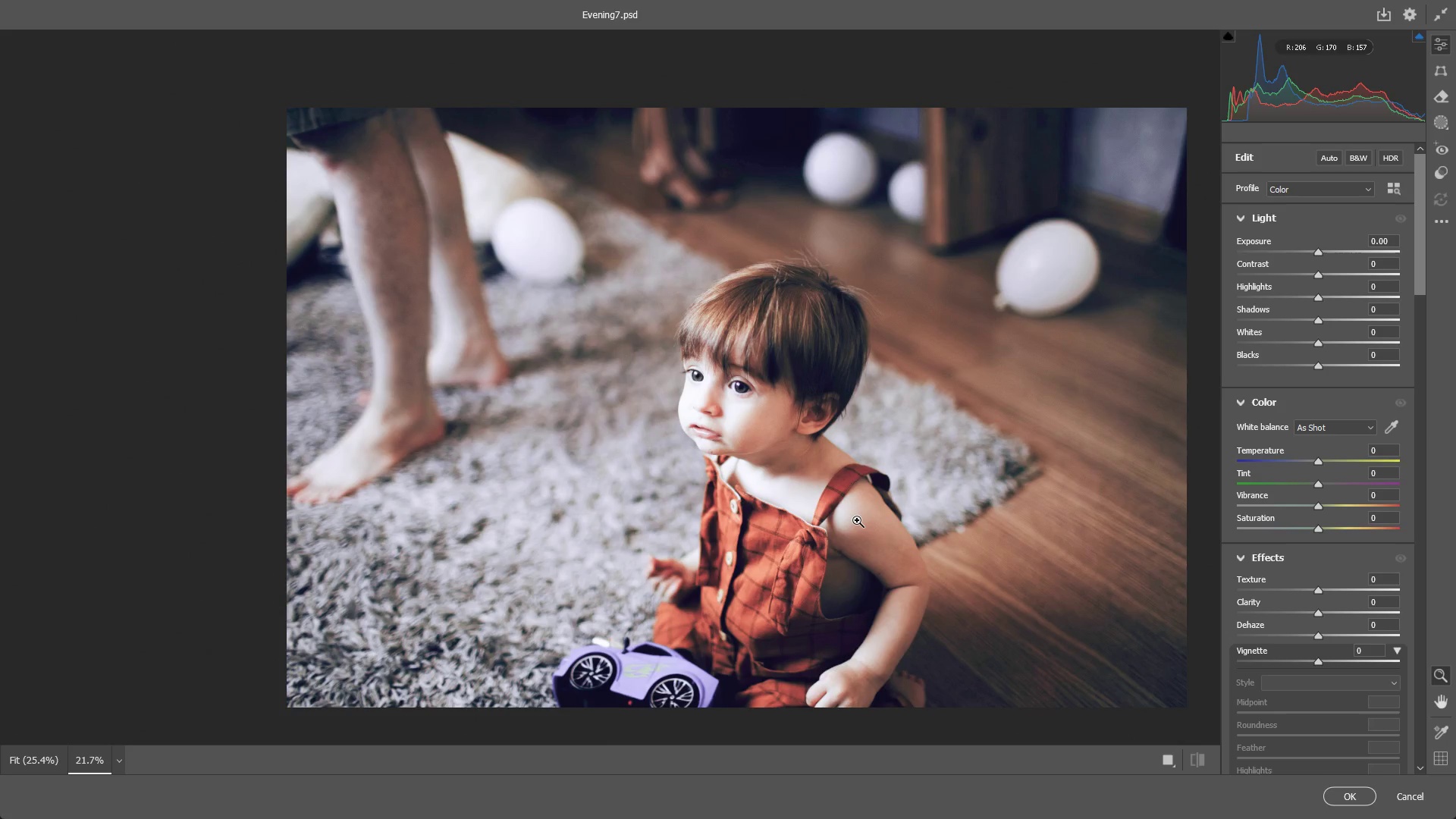 
left_click_drag(start_coordinate=[799, 478], to_coordinate=[795, 482])
 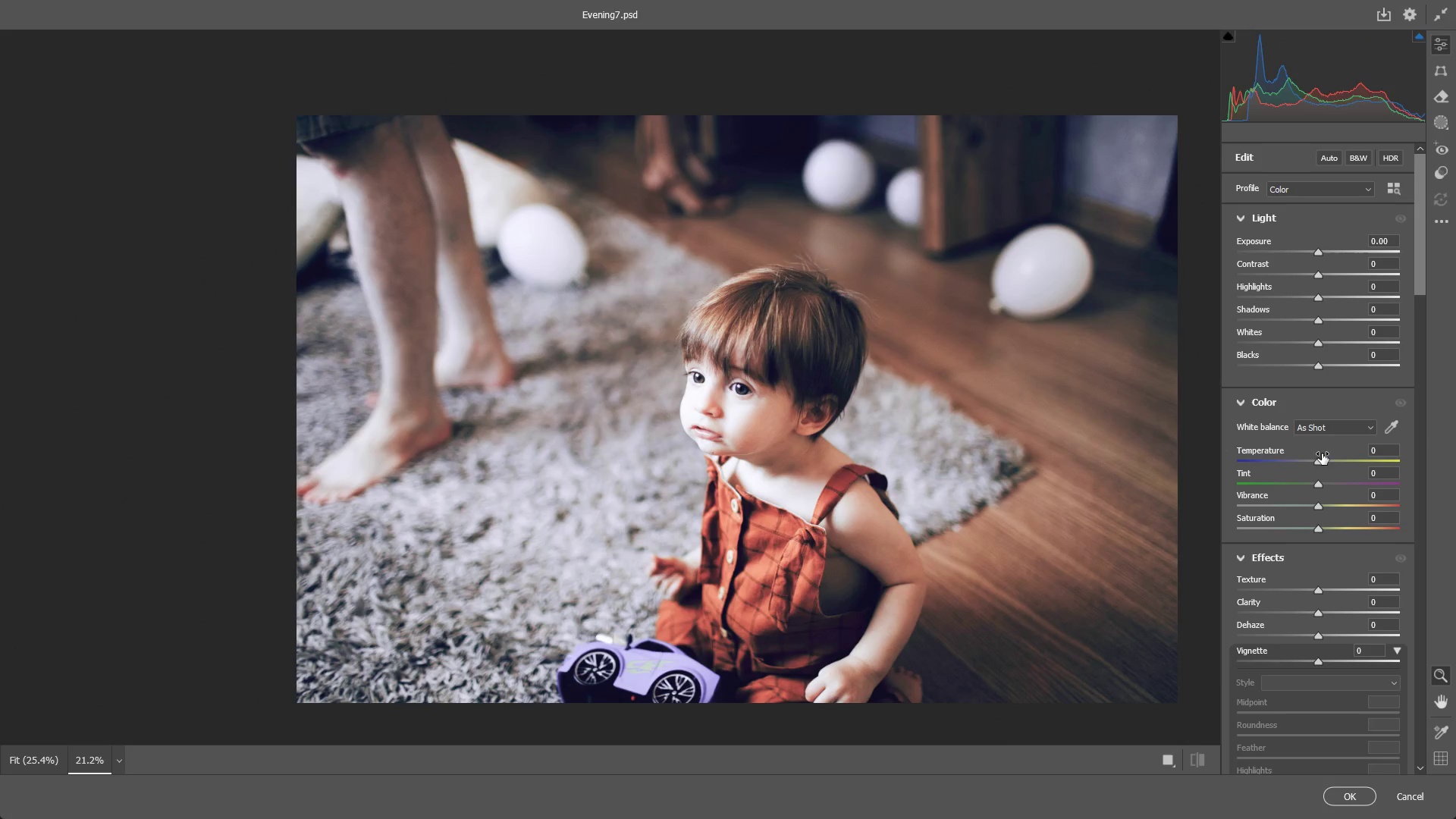 
left_click_drag(start_coordinate=[1317, 460], to_coordinate=[1313, 464])
 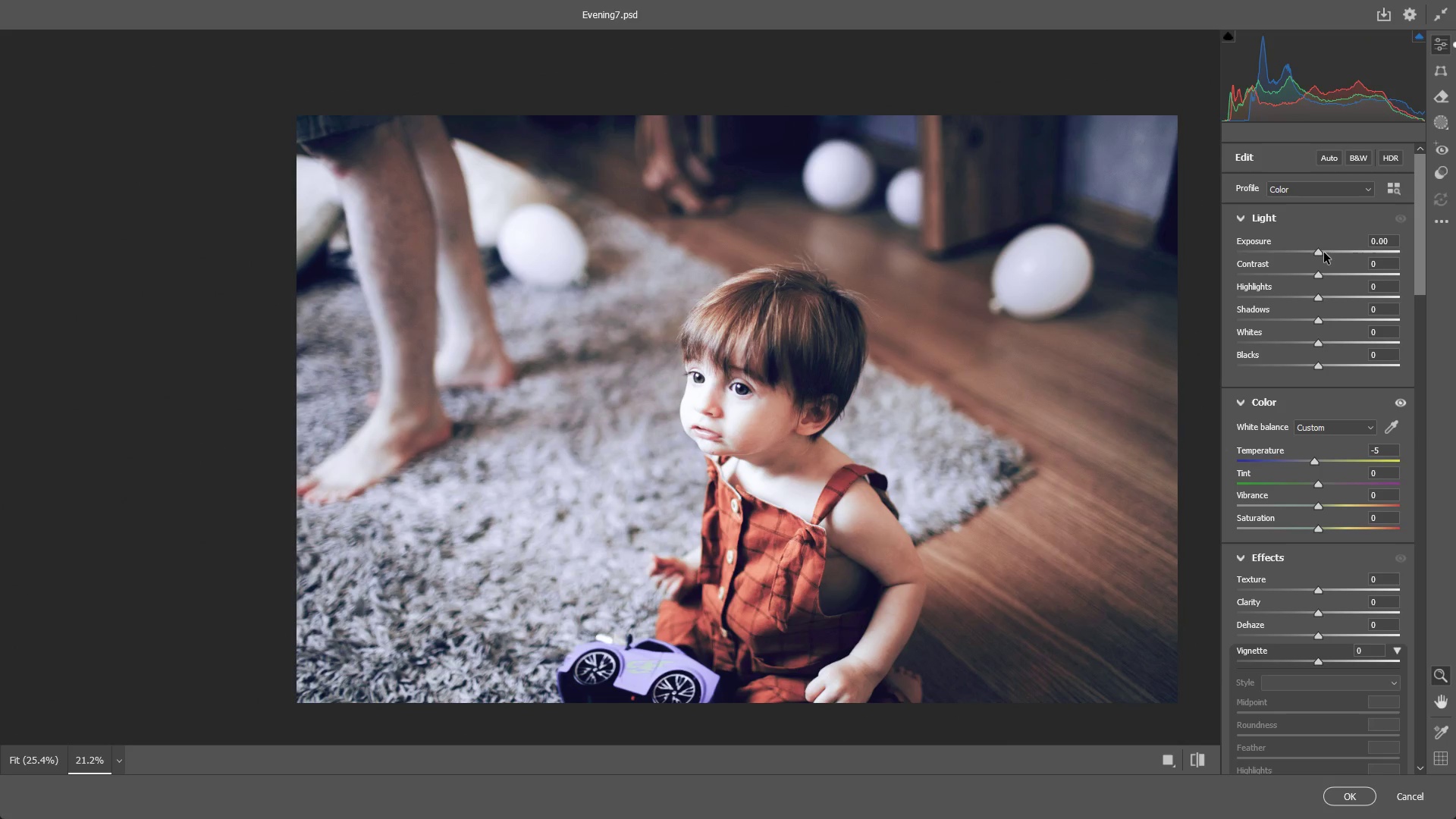 
left_click_drag(start_coordinate=[1320, 250], to_coordinate=[1329, 248])
 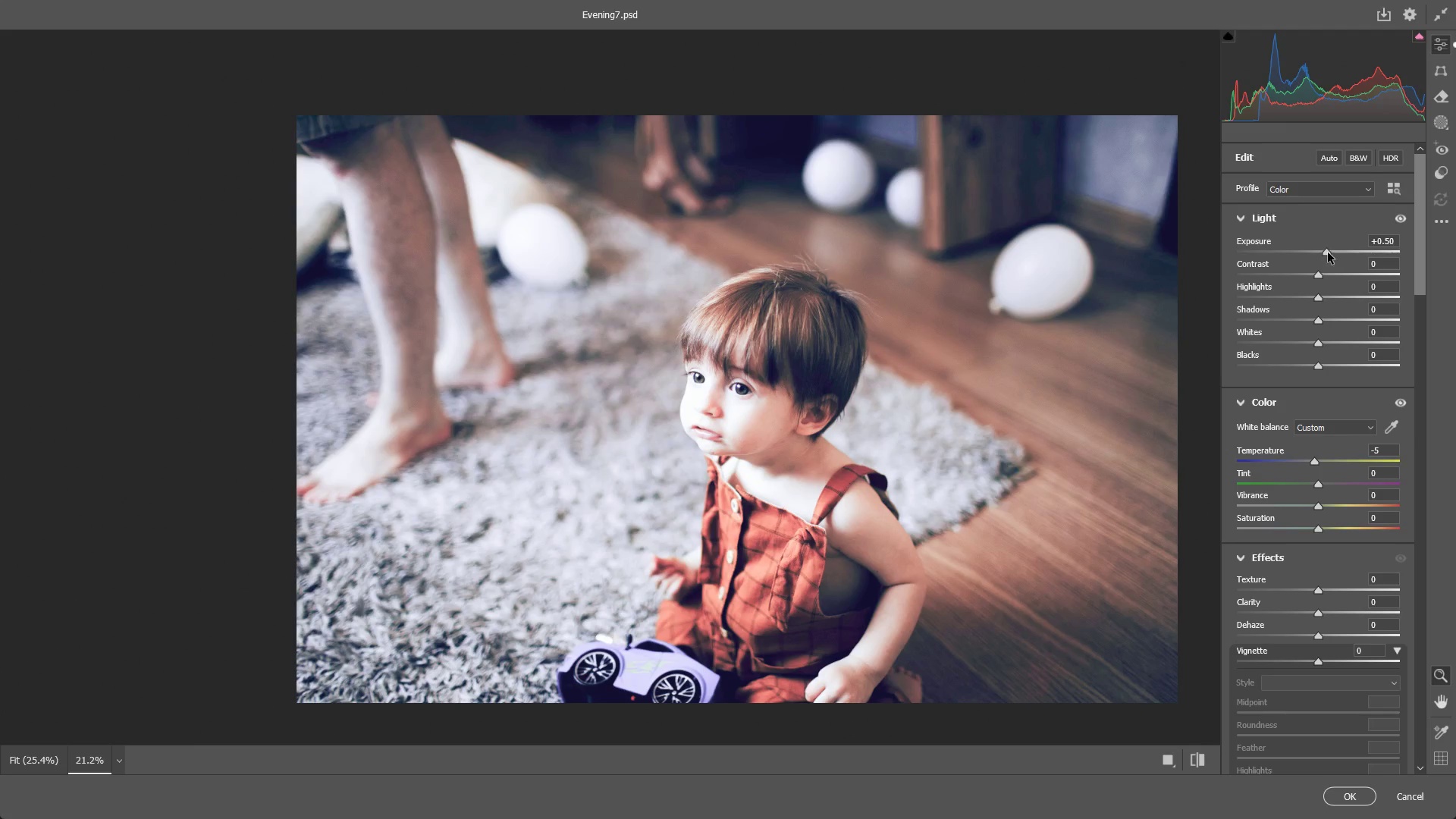 
key(Control+ControlLeft)
 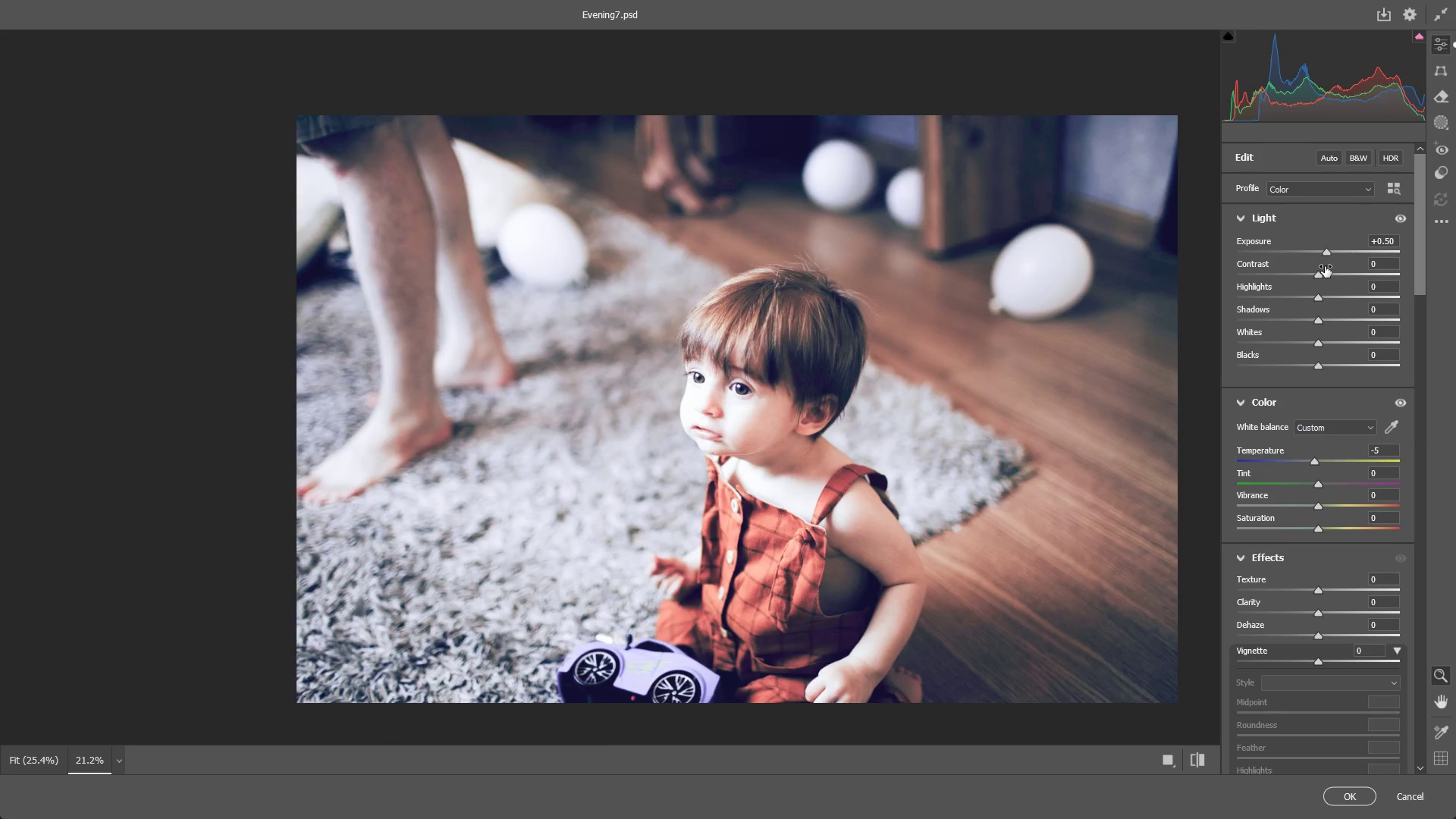 
key(Control+Z)
 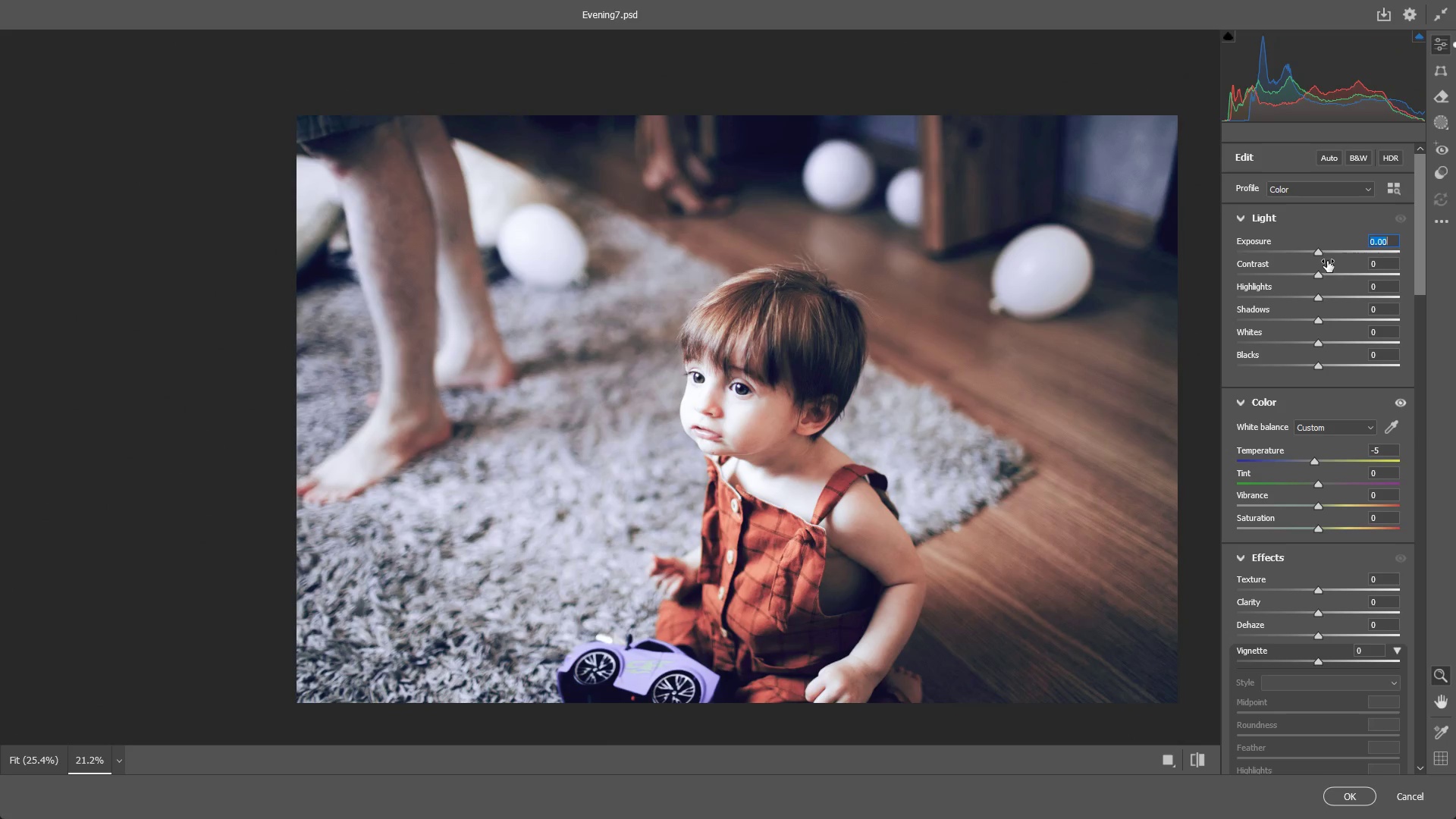 
left_click_drag(start_coordinate=[1320, 274], to_coordinate=[1279, 278])
 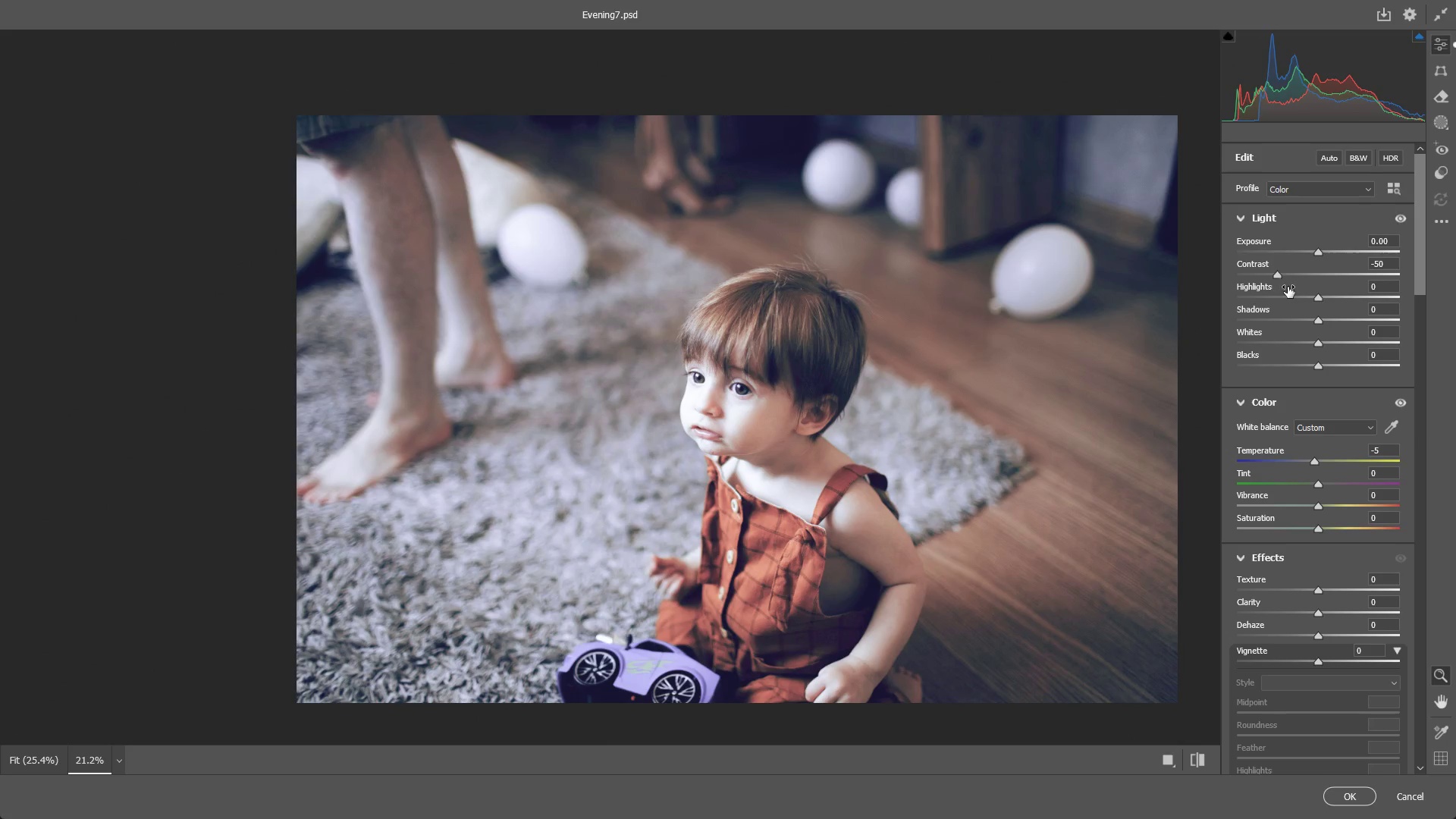 
key(Control+ControlLeft)
 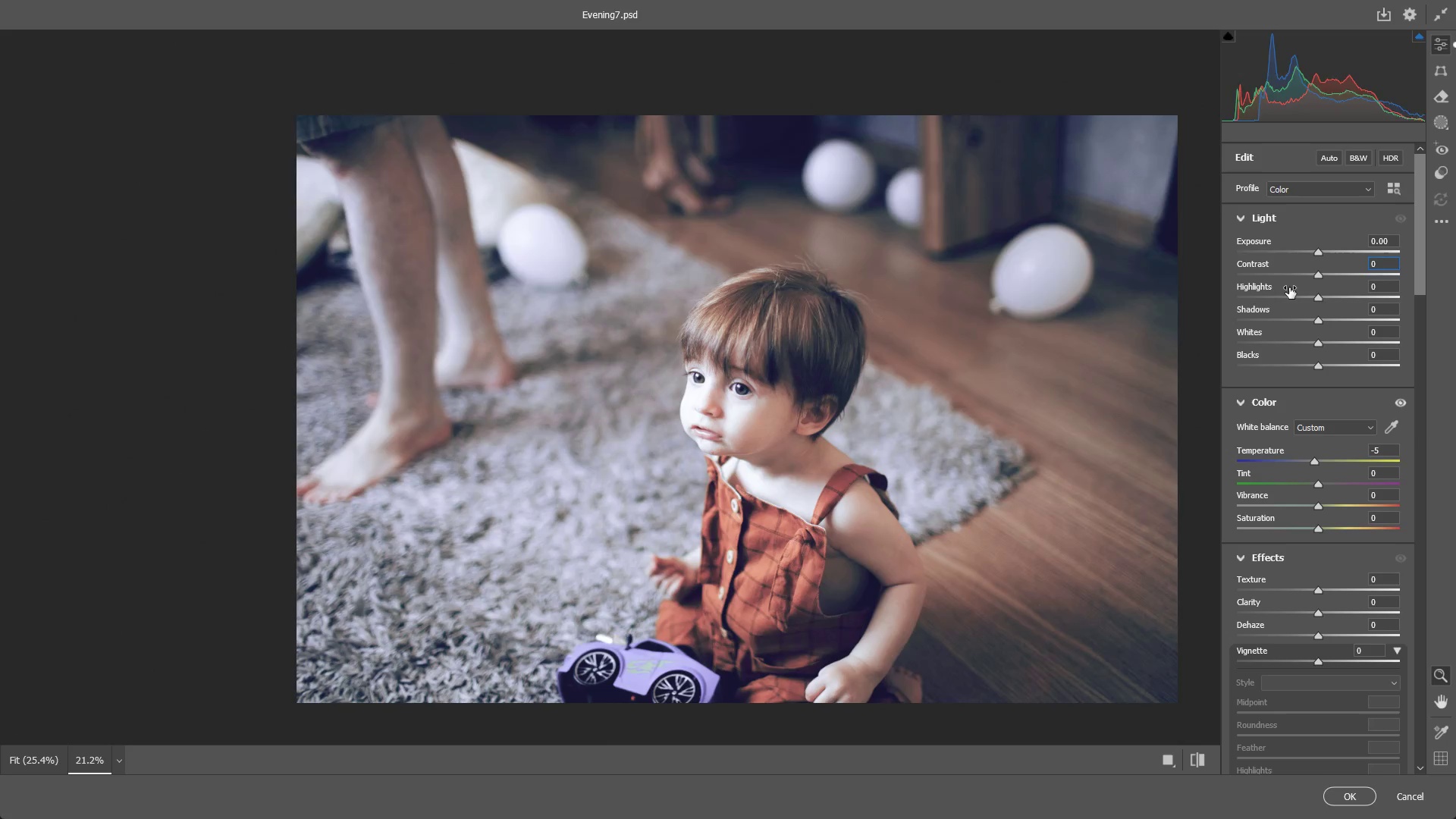 
key(Control+Z)
 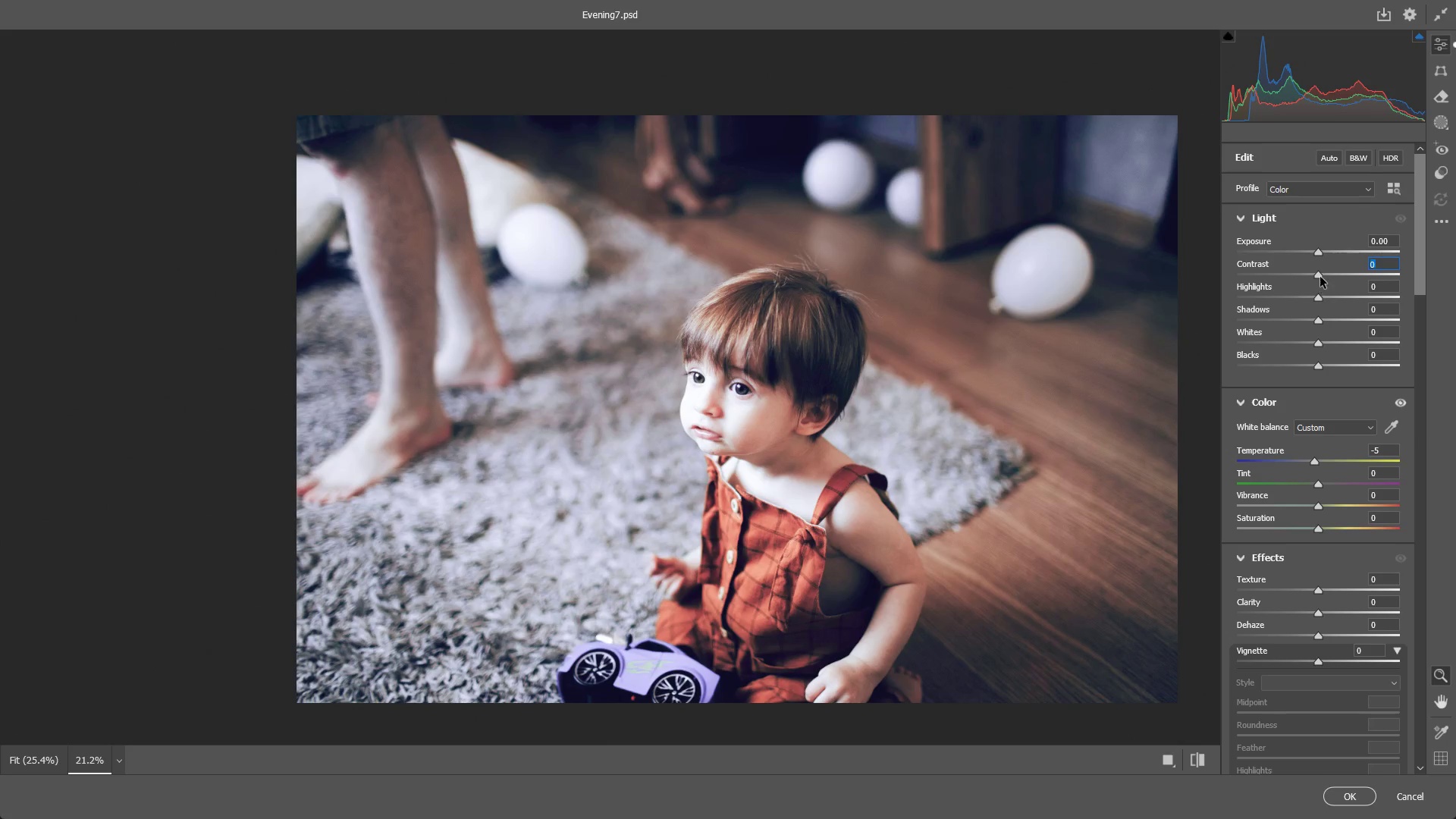 
left_click_drag(start_coordinate=[1320, 271], to_coordinate=[1308, 272])
 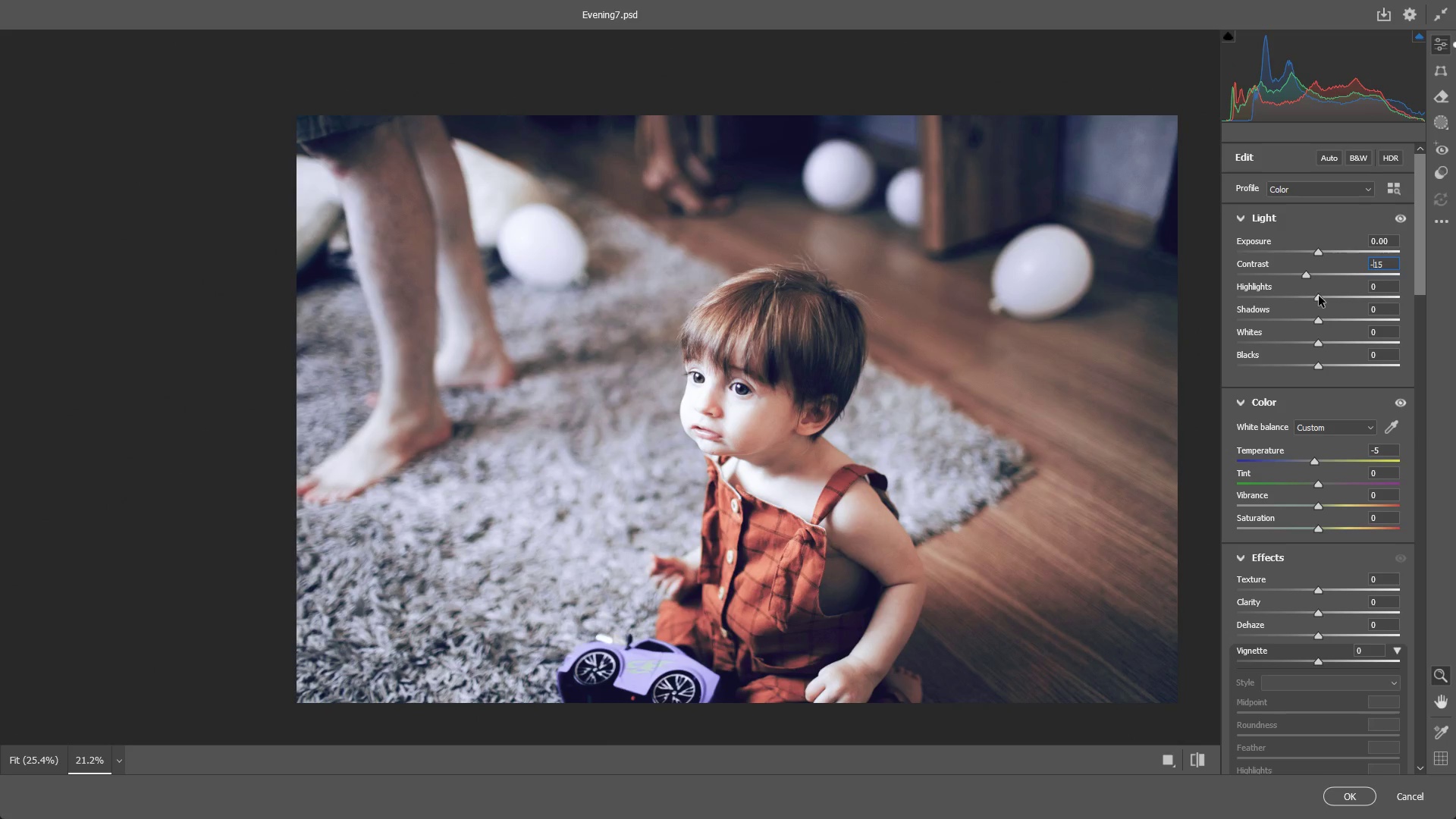 
left_click_drag(start_coordinate=[1319, 295], to_coordinate=[1334, 300])
 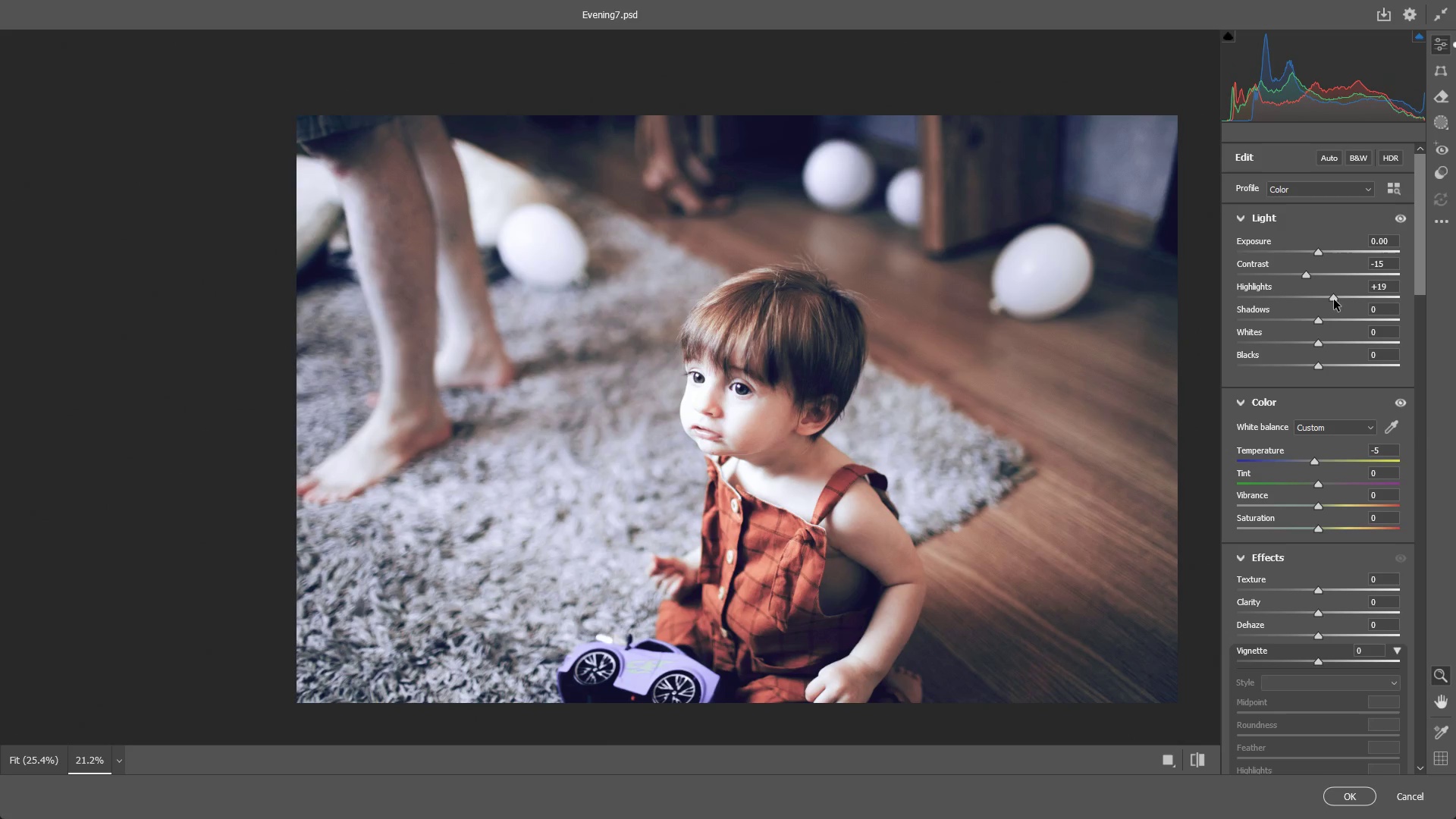 
key(Control+ControlLeft)
 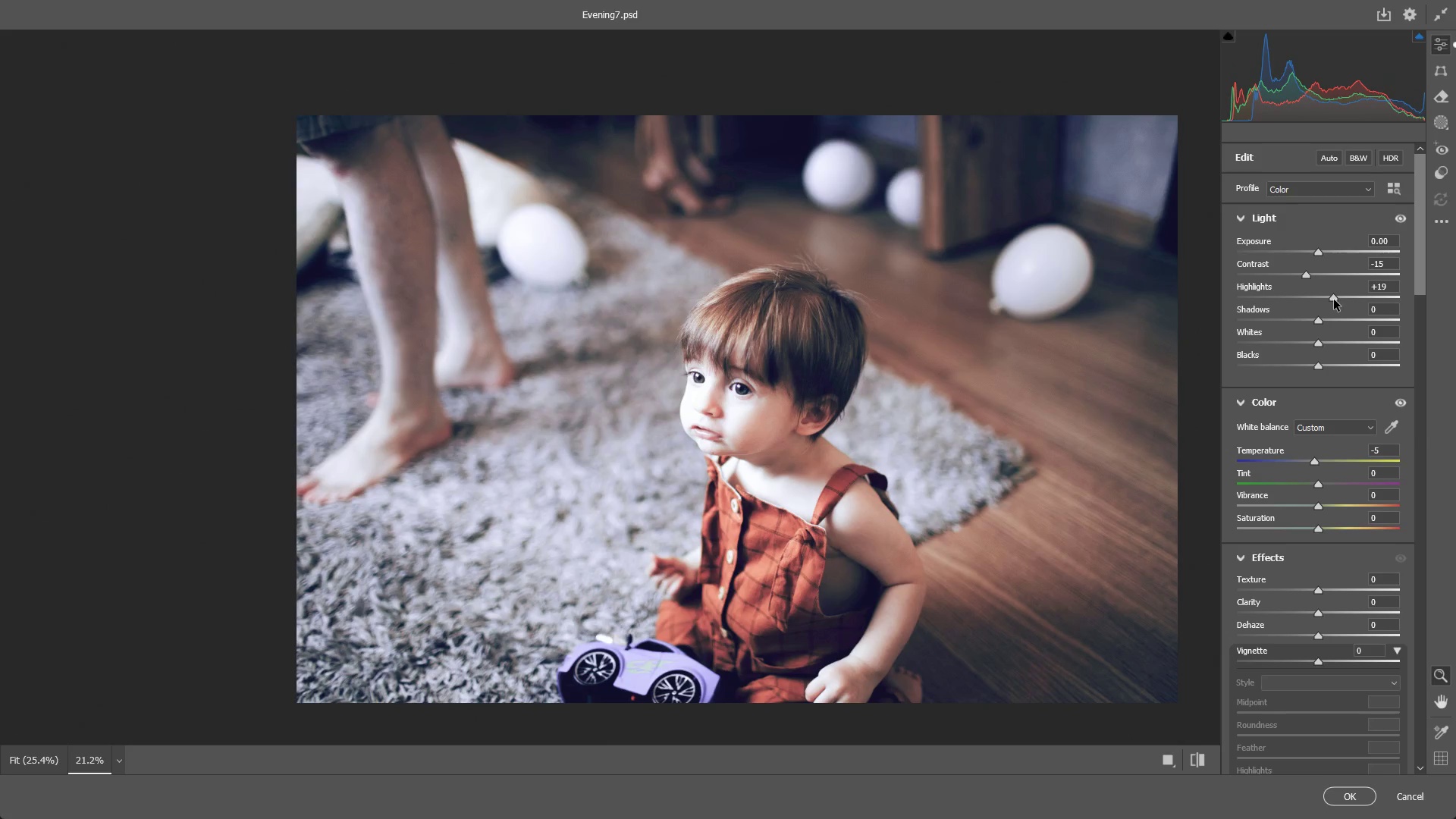 
key(Control+Z)
 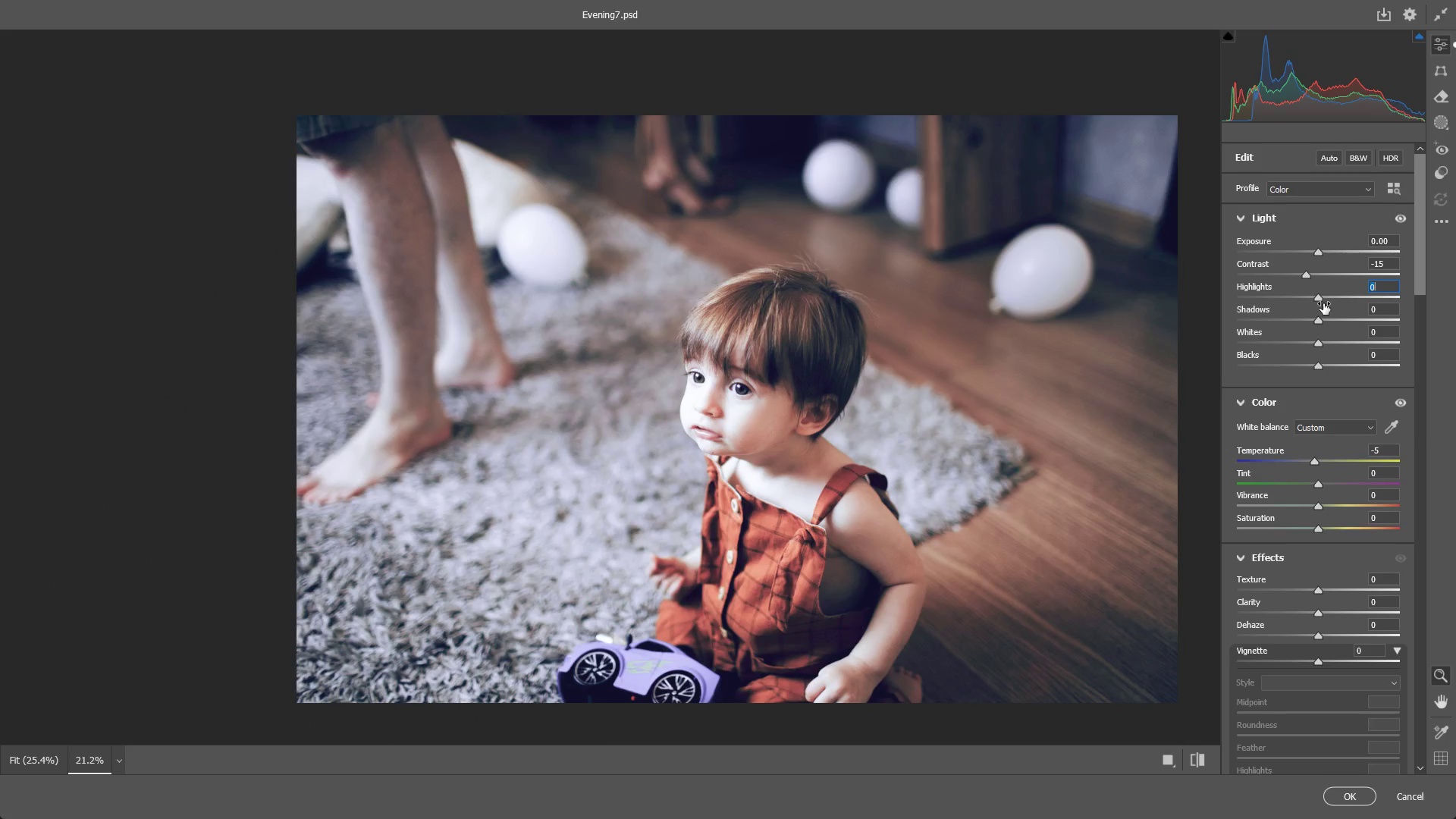 
left_click_drag(start_coordinate=[1316, 318], to_coordinate=[1363, 319])
 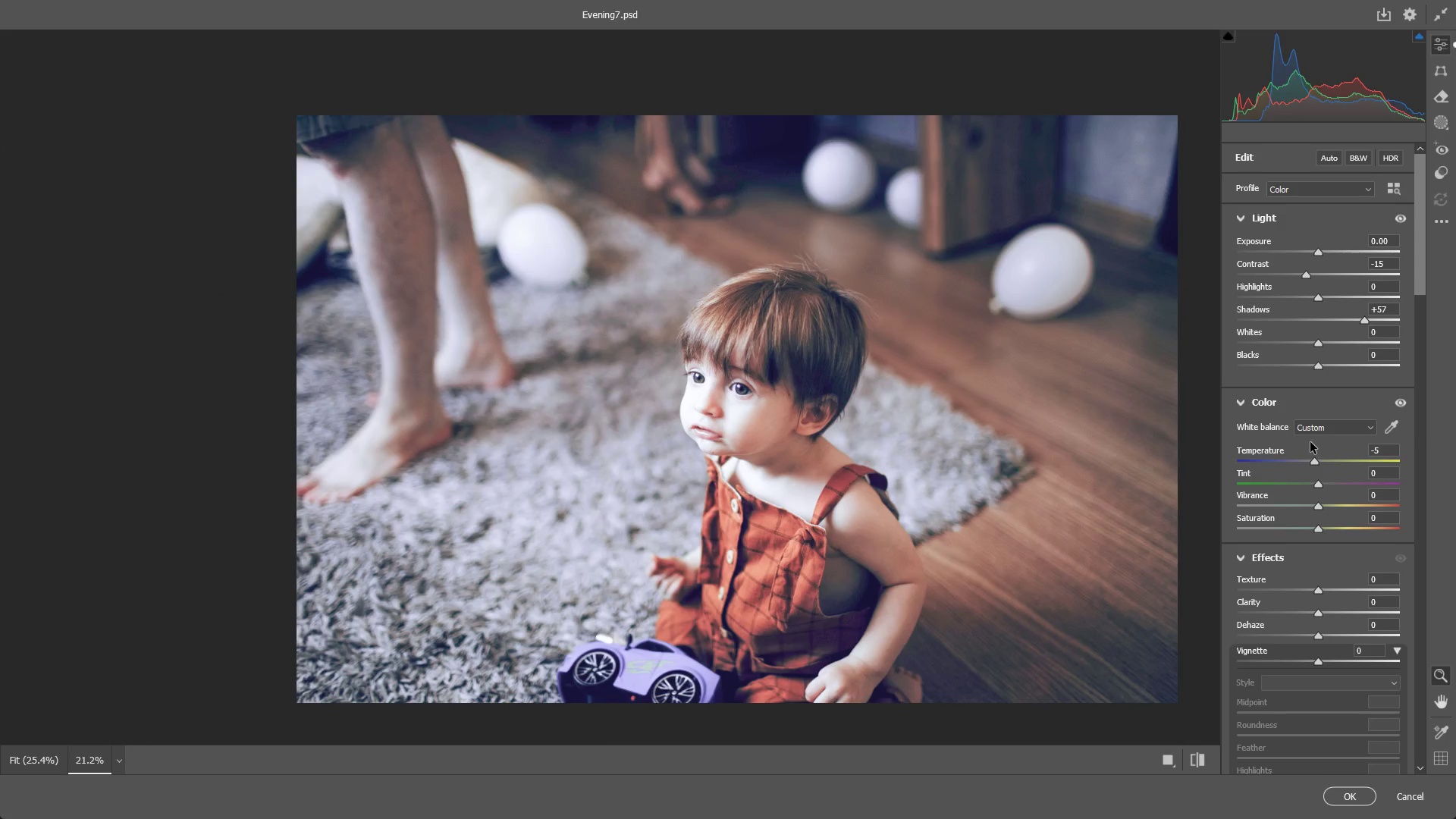 
wait(5.77)
 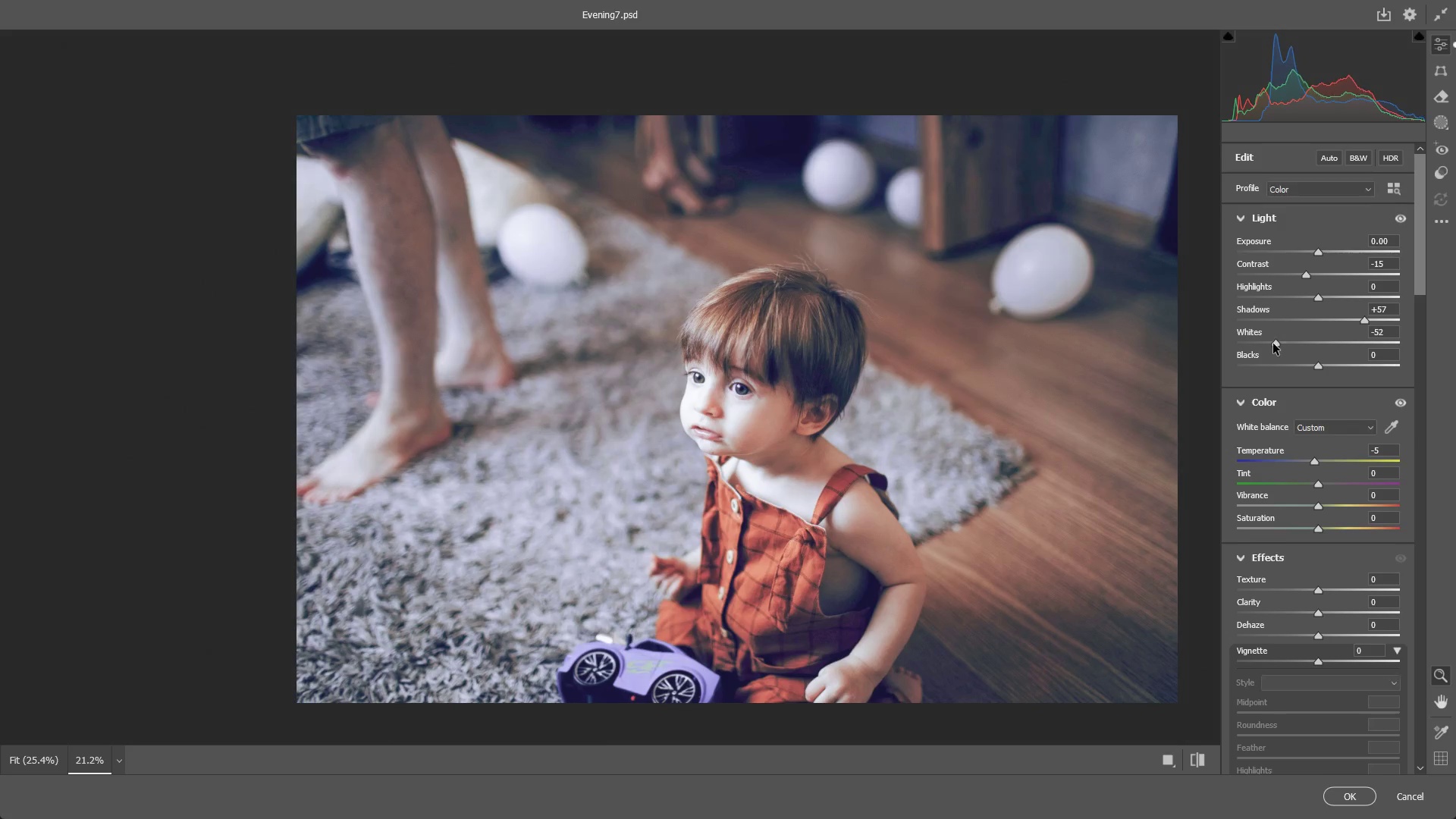 
left_click_drag(start_coordinate=[1320, 529], to_coordinate=[1324, 532])
 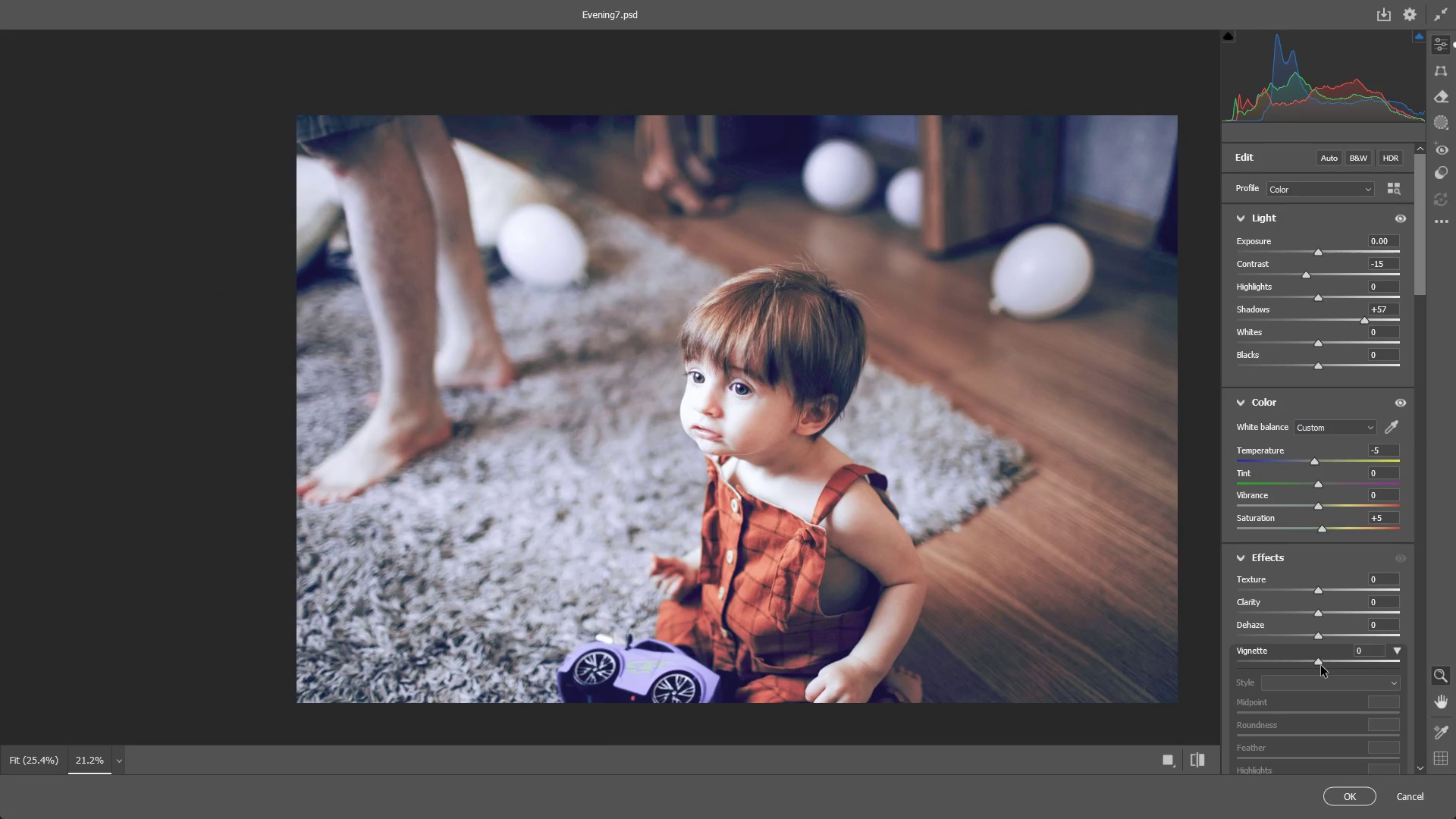 
left_click_drag(start_coordinate=[1316, 657], to_coordinate=[1358, 657])
 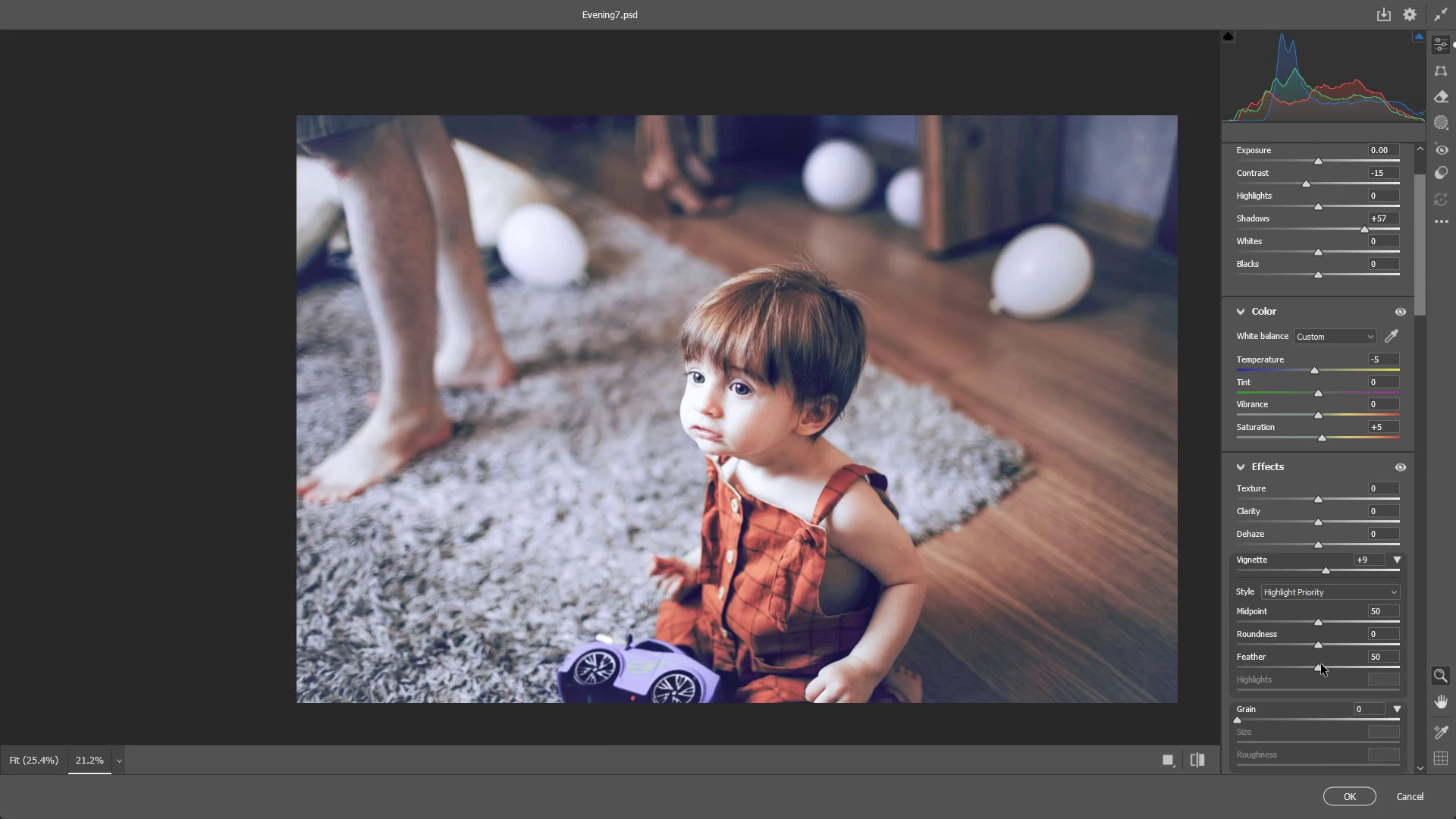 
scroll: coordinate [1304, 657], scroll_direction: down, amount: 1.0
 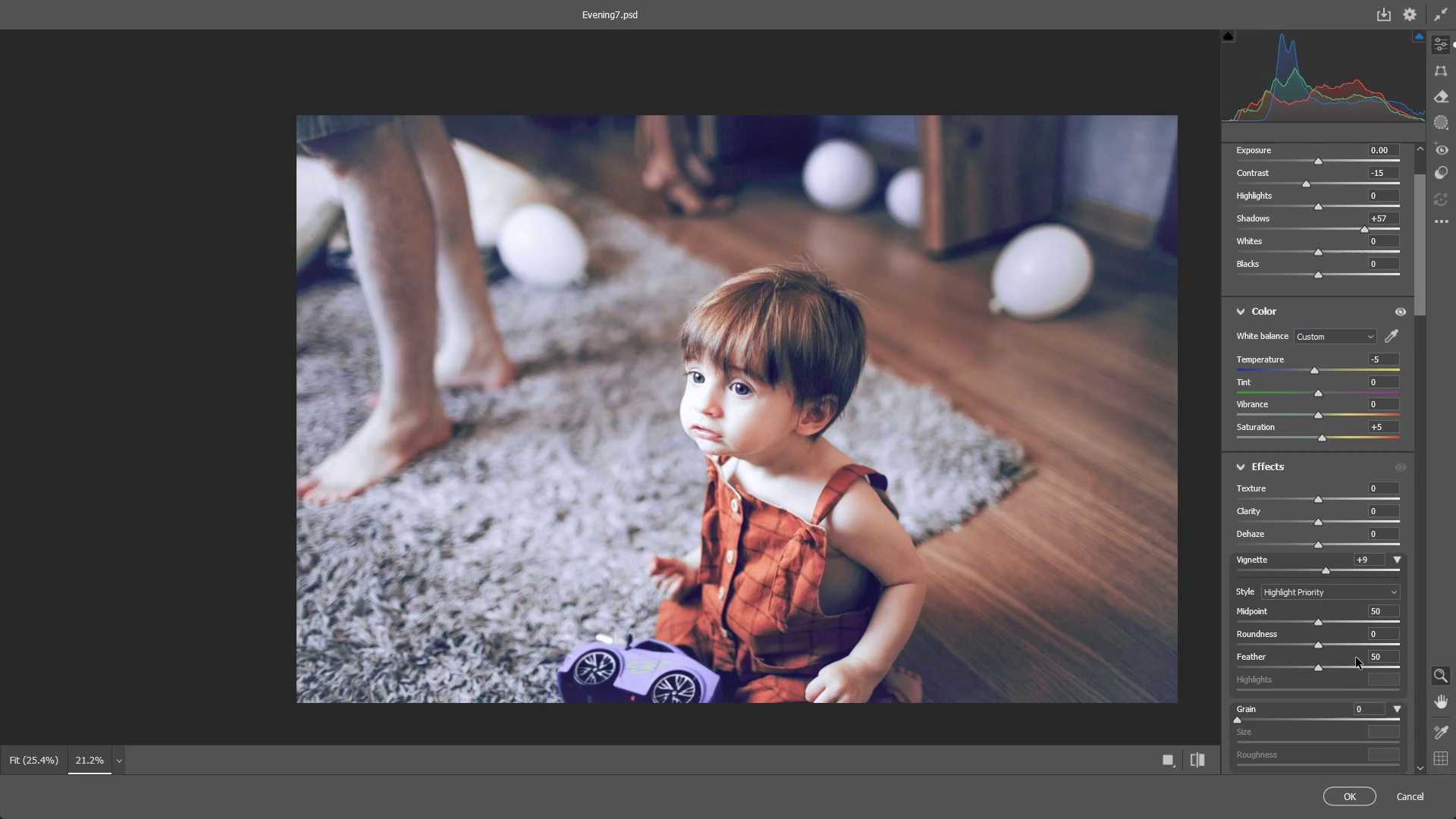 
left_click_drag(start_coordinate=[1322, 664], to_coordinate=[1335, 667])
 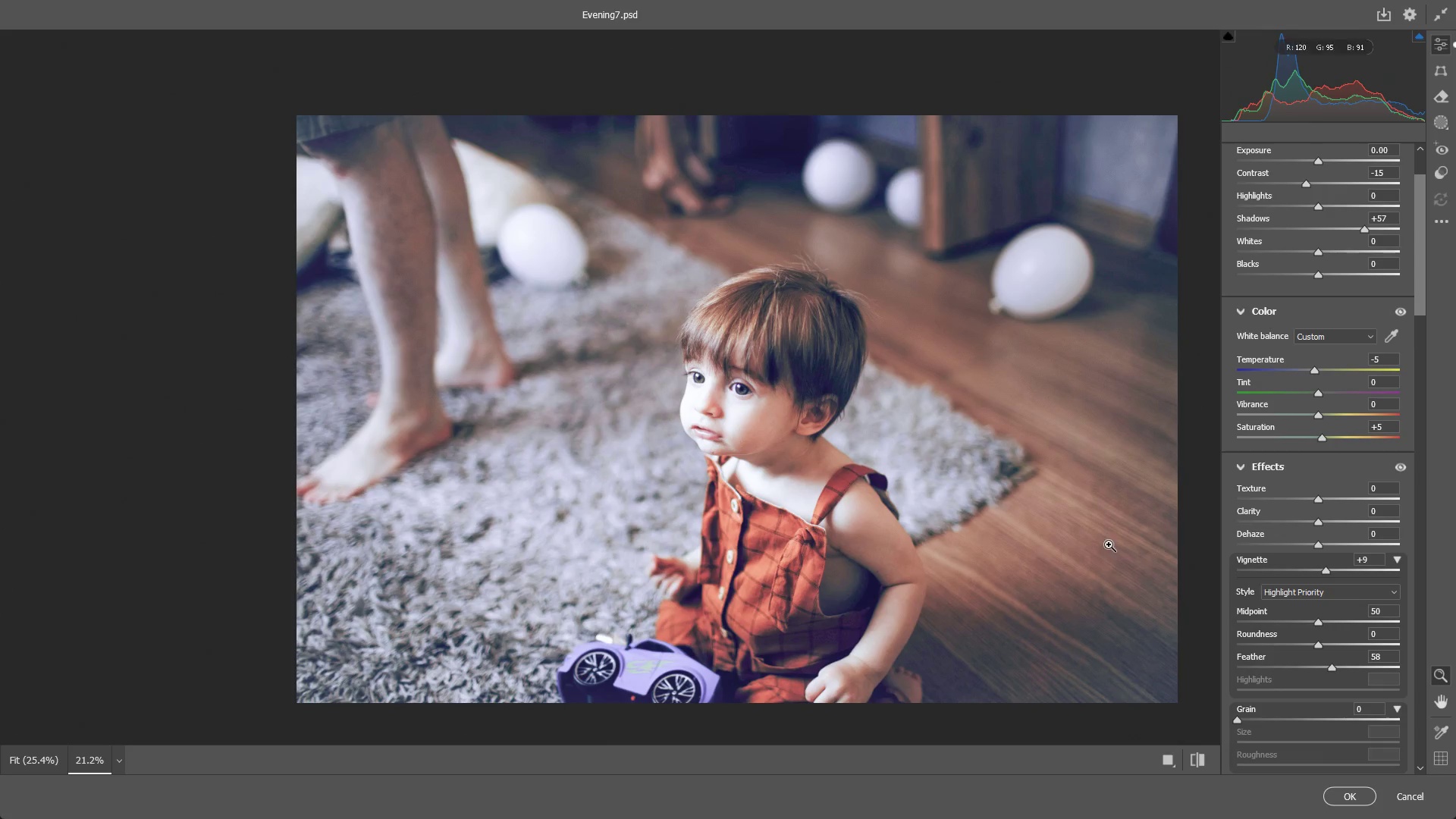 
key(Control+ControlLeft)
 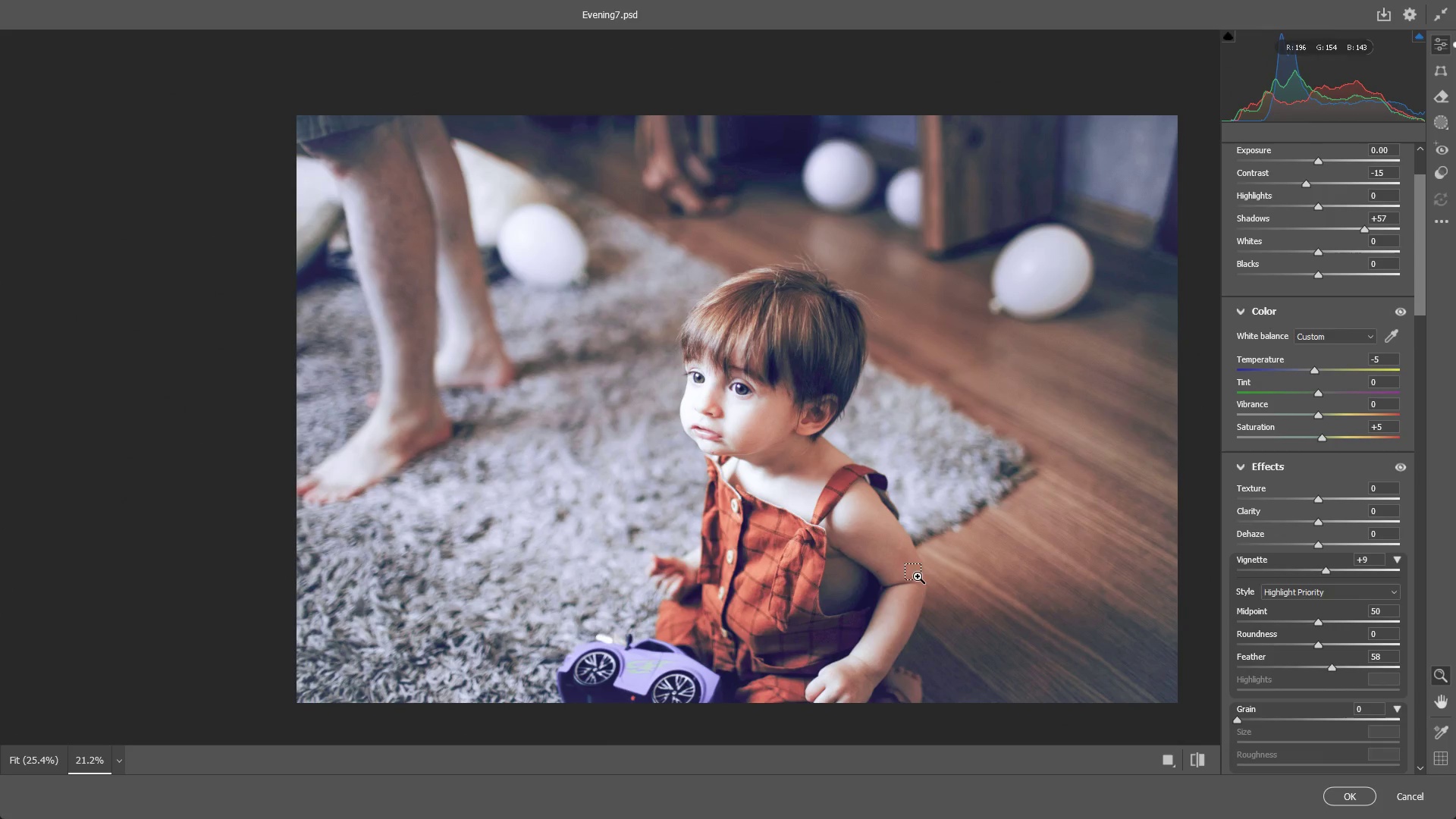 
key(Control+Z)
 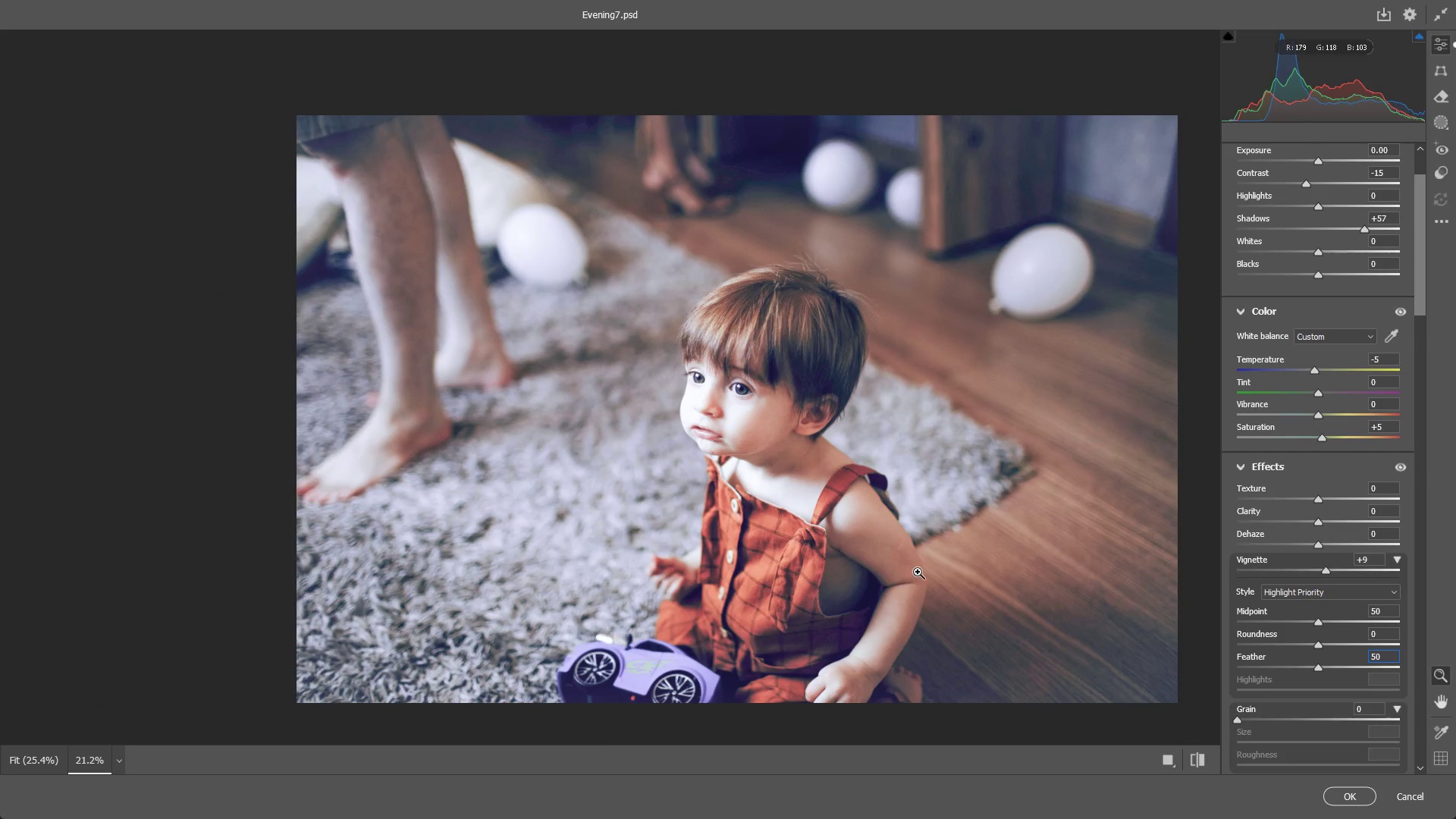 
wait(12.12)
 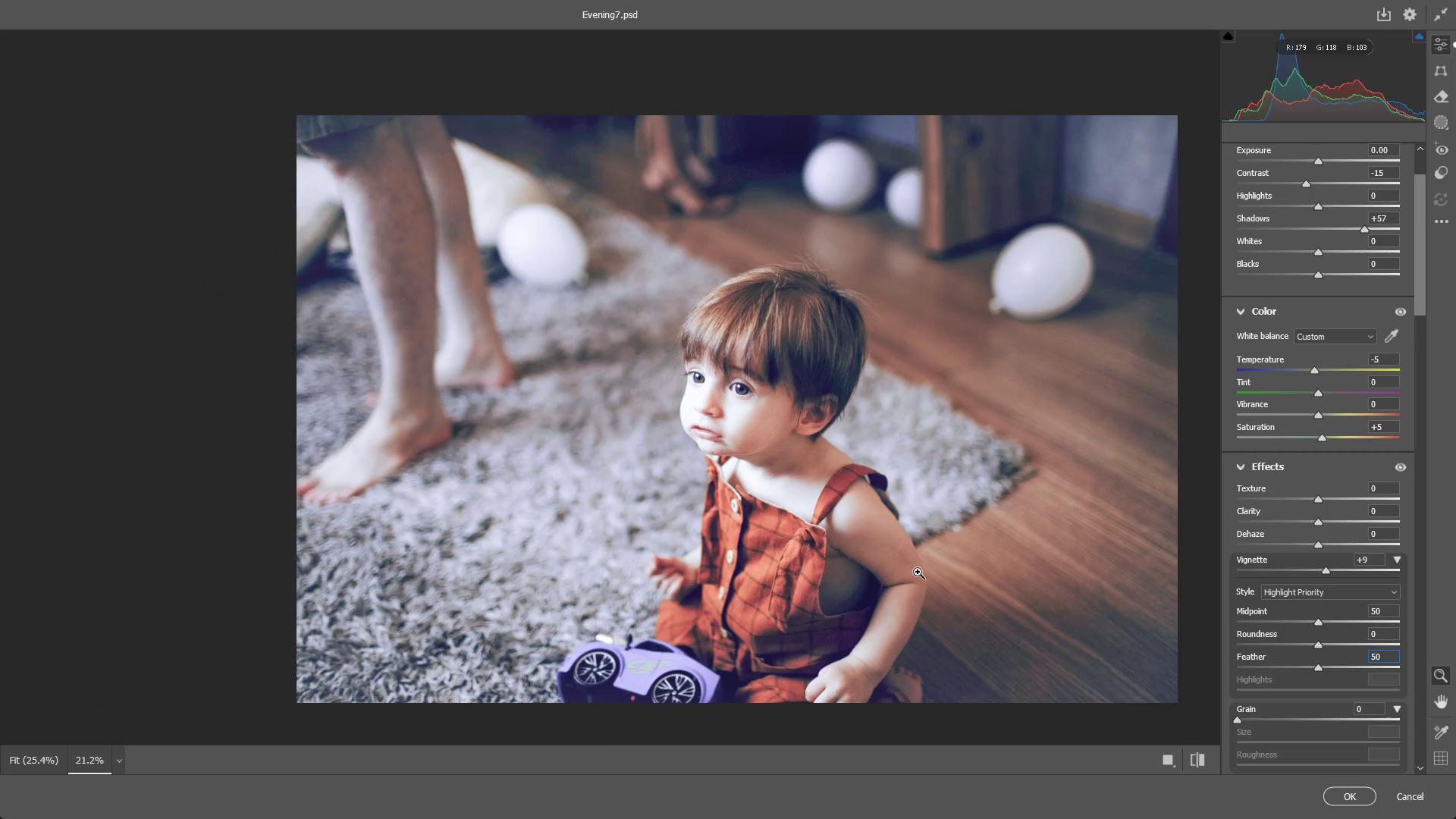 
left_click_drag(start_coordinate=[897, 356], to_coordinate=[861, 361])
 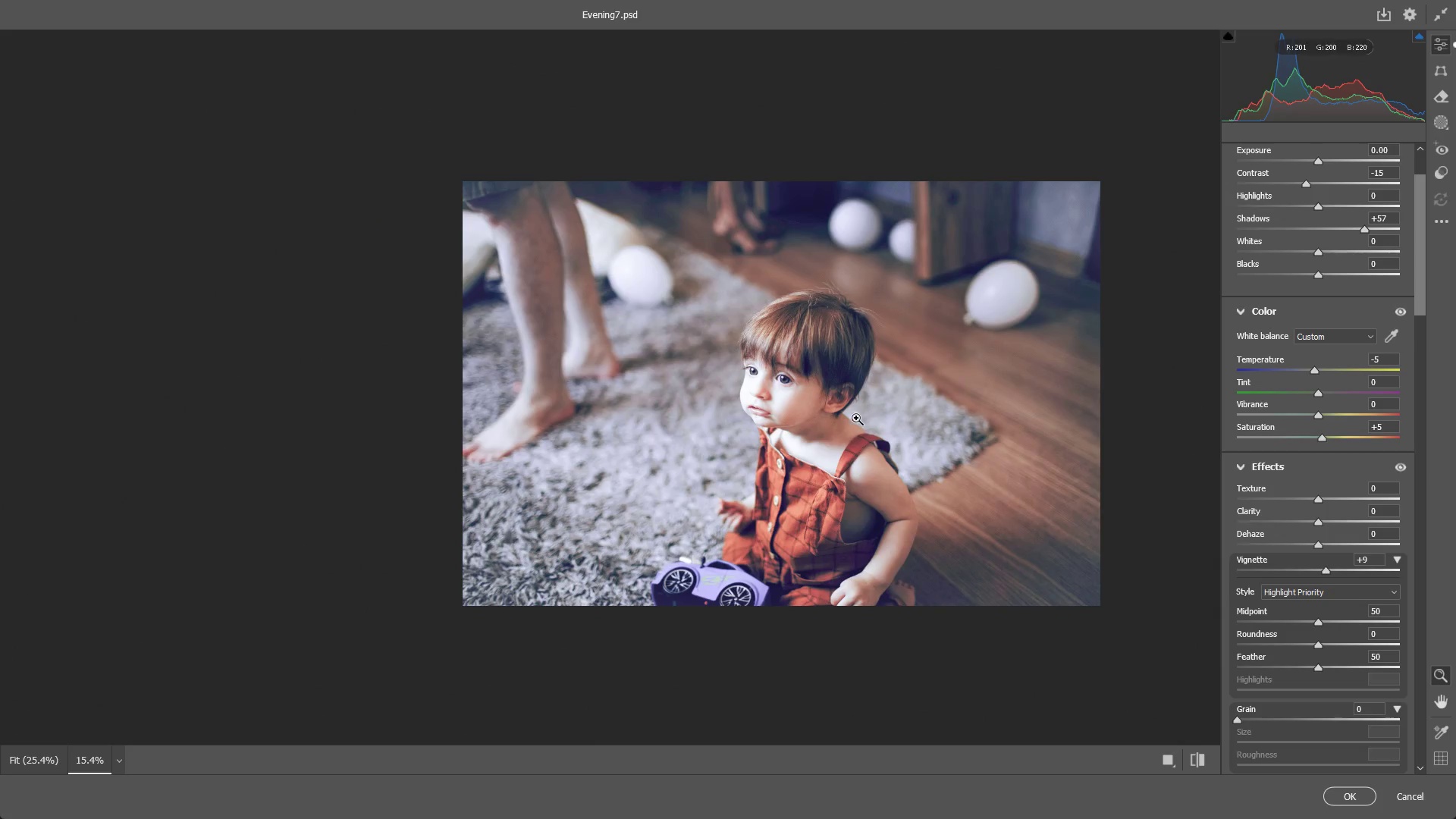 
left_click_drag(start_coordinate=[855, 418], to_coordinate=[883, 437])
 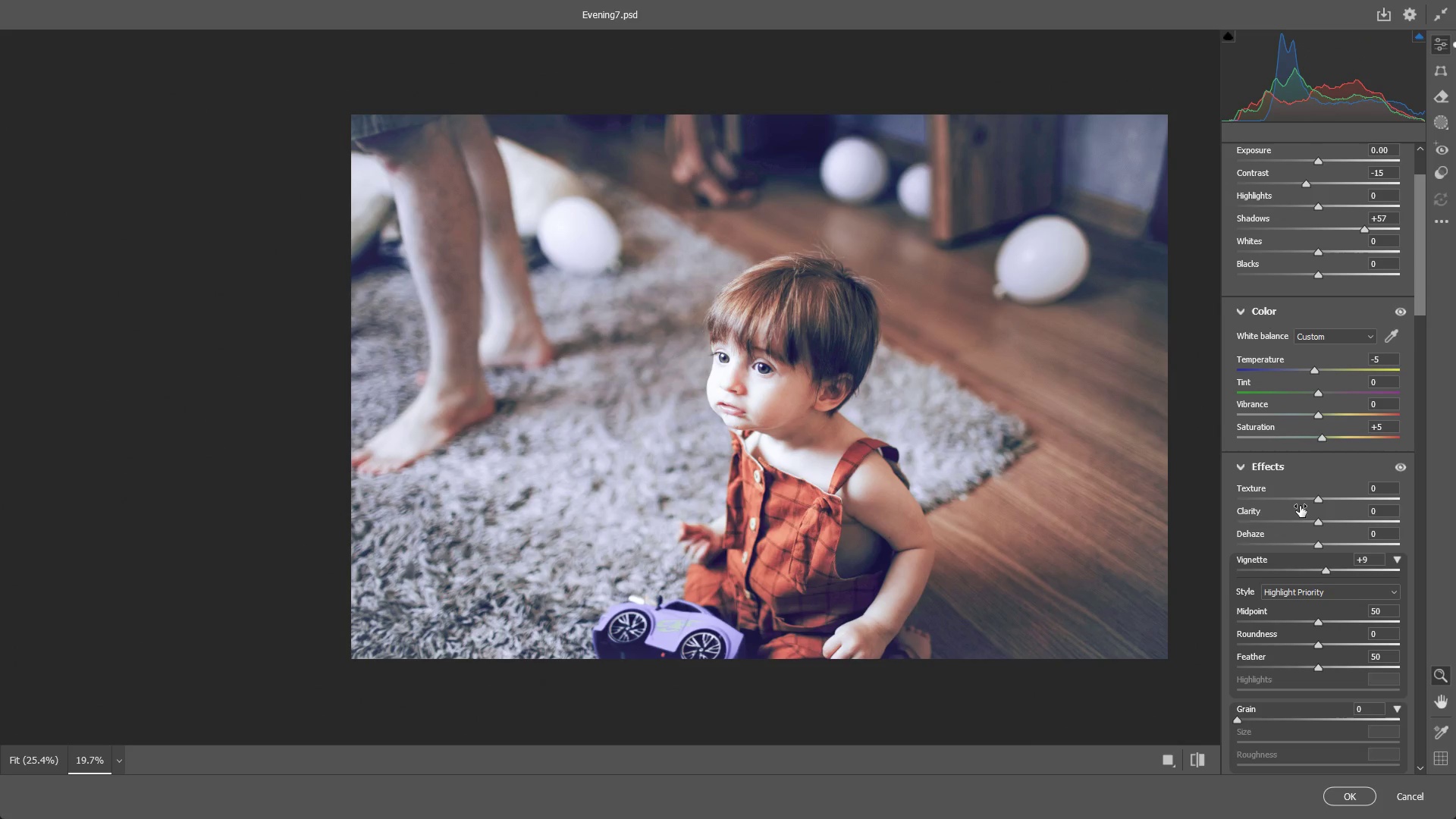 
left_click_drag(start_coordinate=[1320, 500], to_coordinate=[1455, 486])
 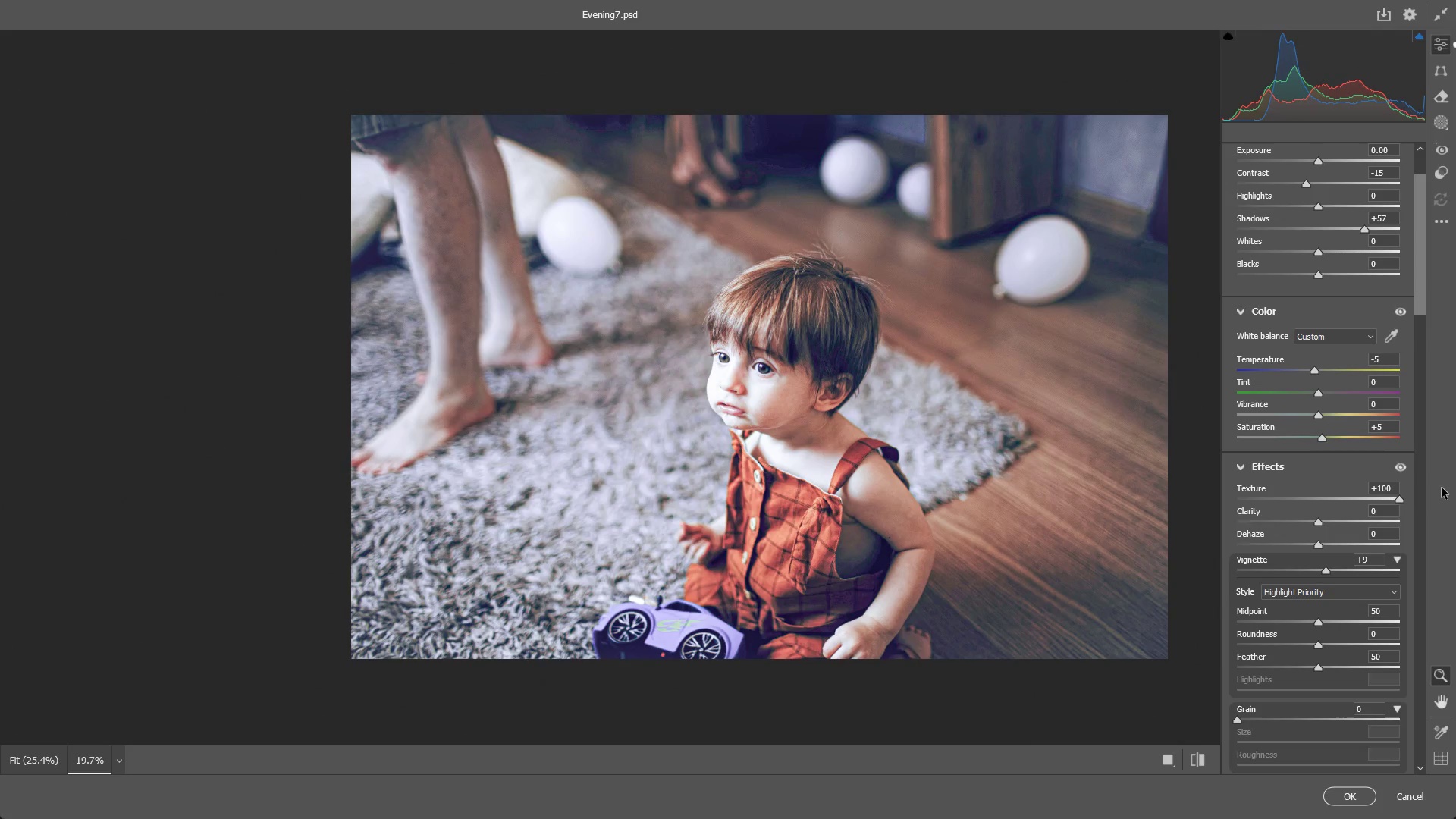 
key(Control+ControlLeft)
 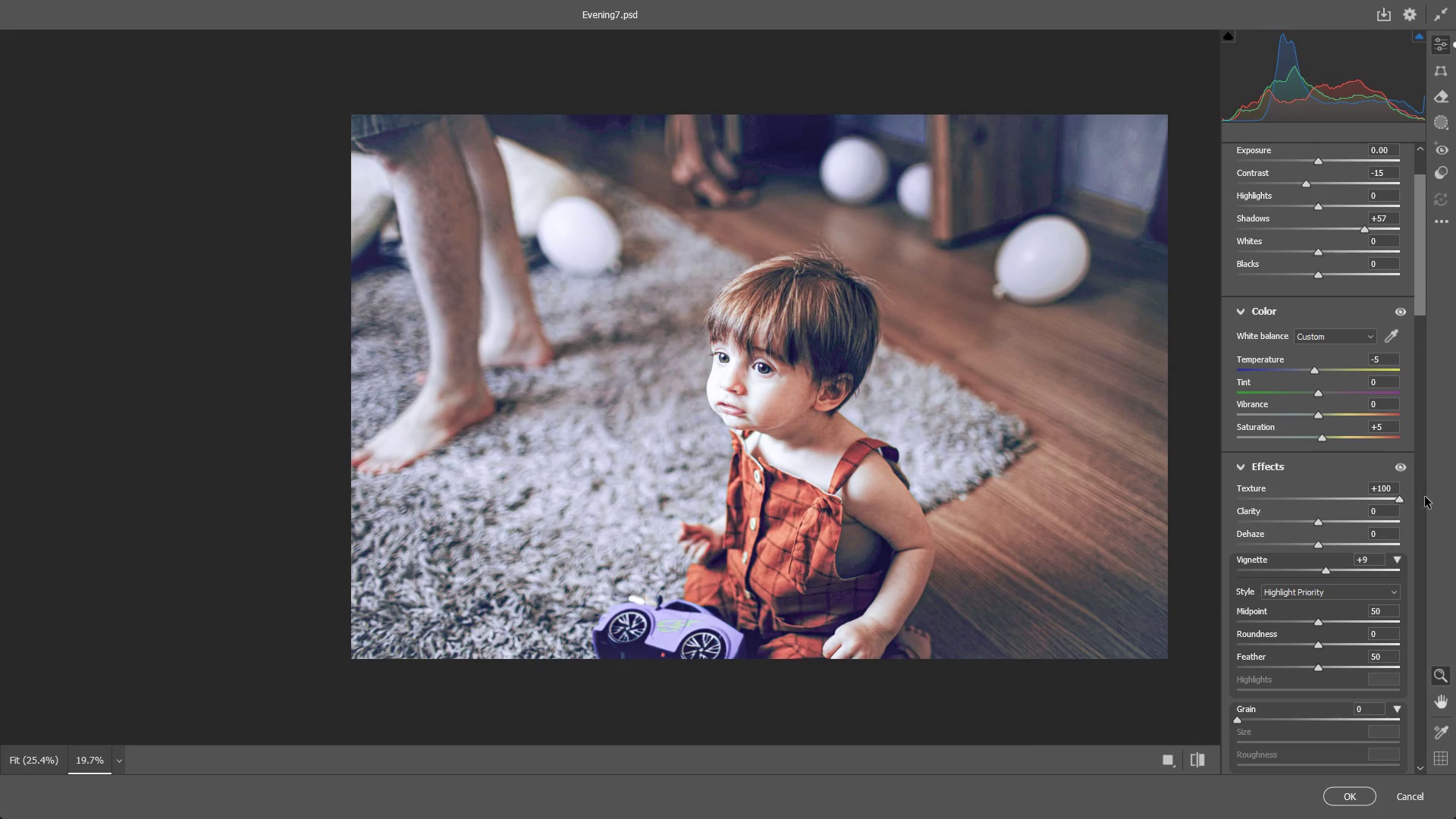 
key(Control+Z)
 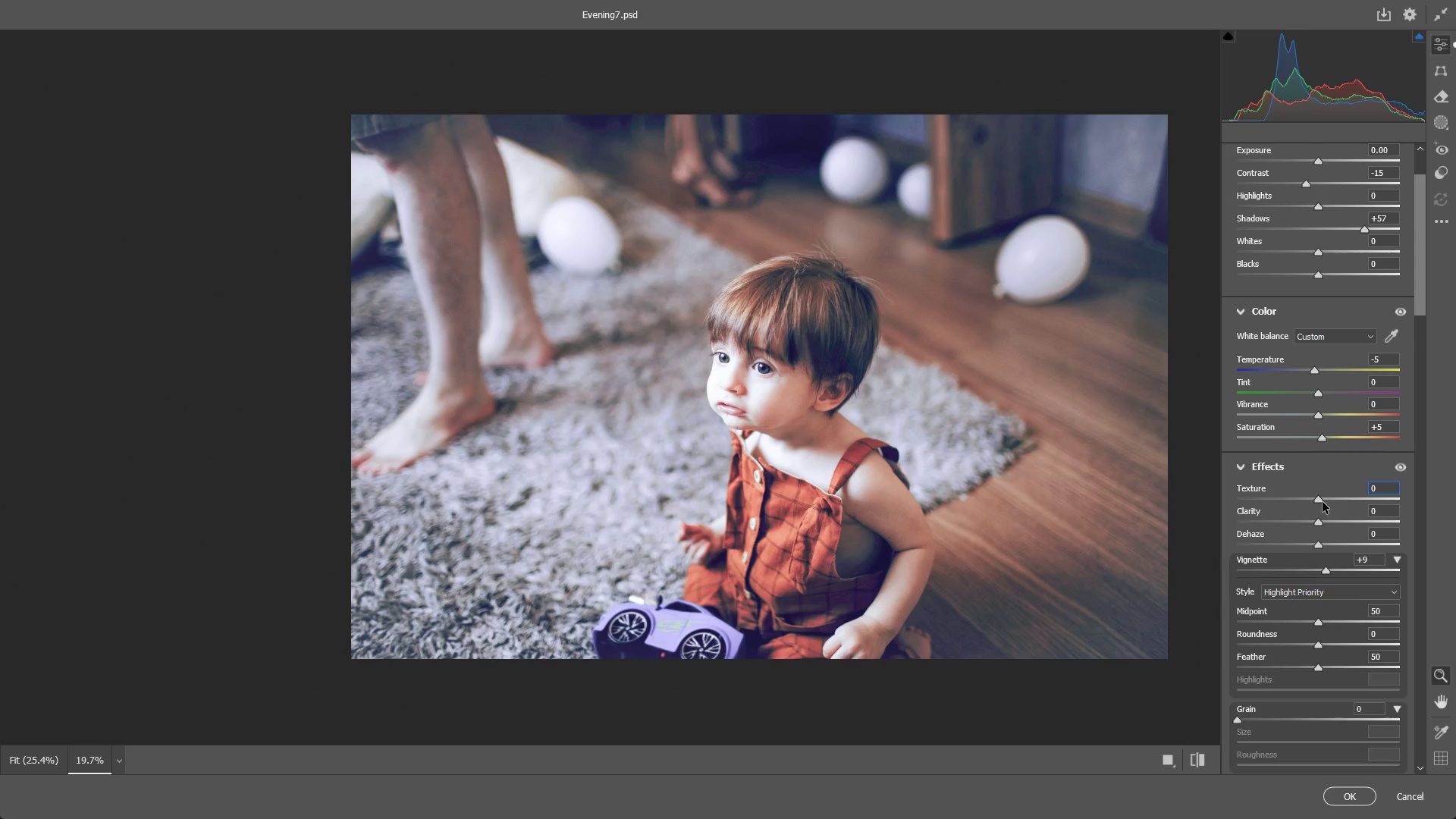 
left_click_drag(start_coordinate=[1317, 497], to_coordinate=[1335, 505])
 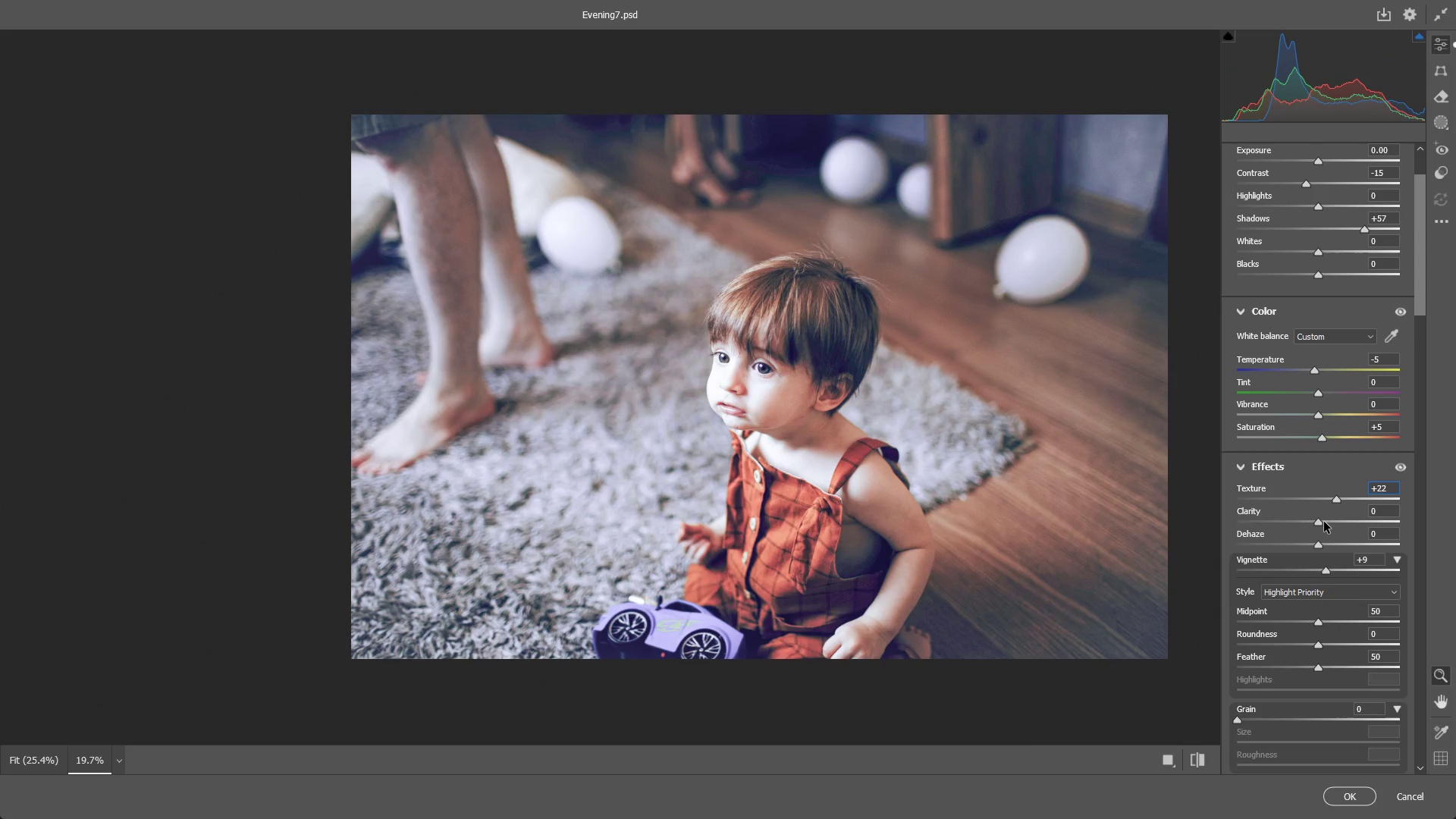 
left_click_drag(start_coordinate=[1318, 522], to_coordinate=[1323, 522])
 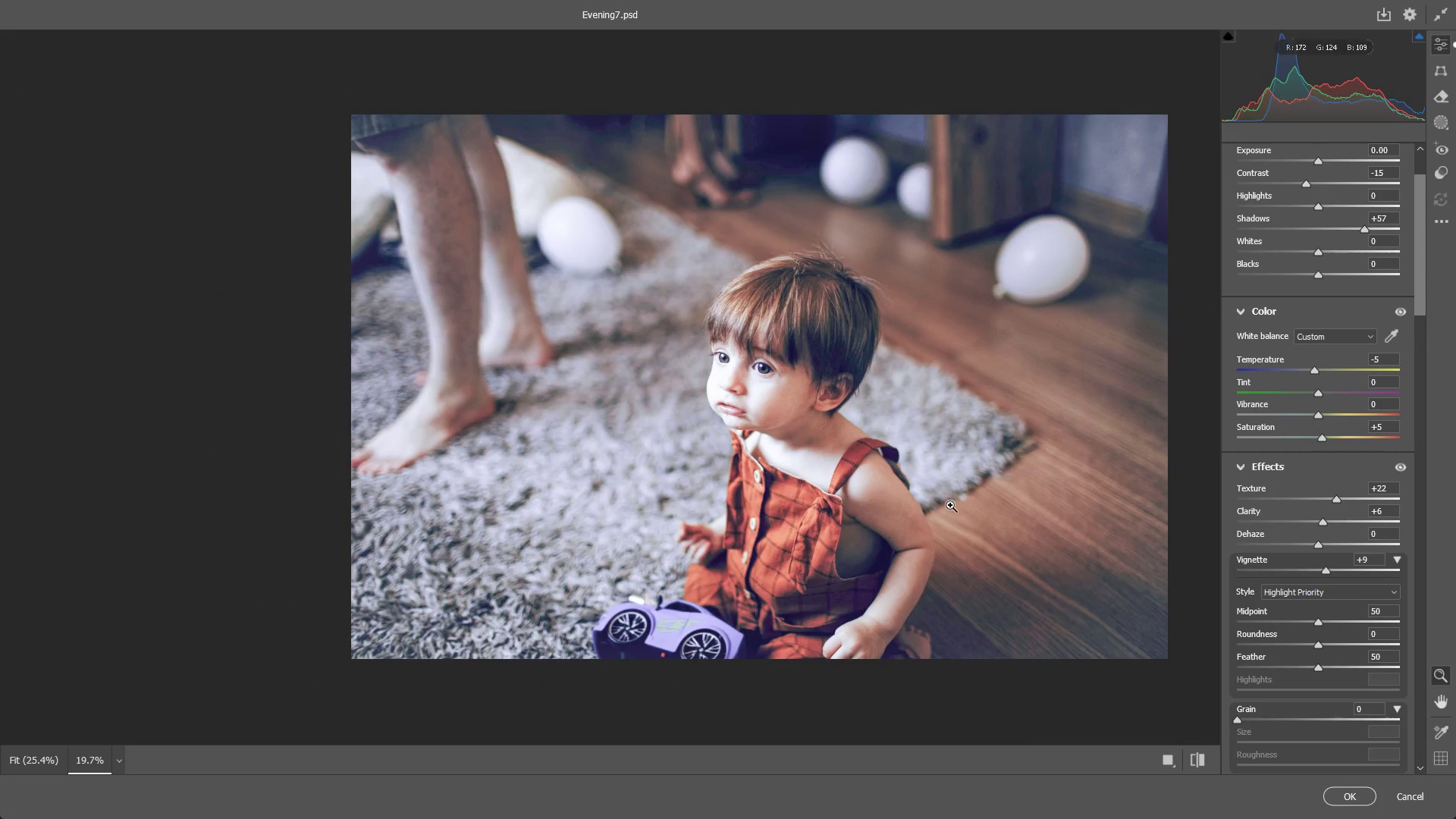 
hold_key(key=Space, duration=0.58)
 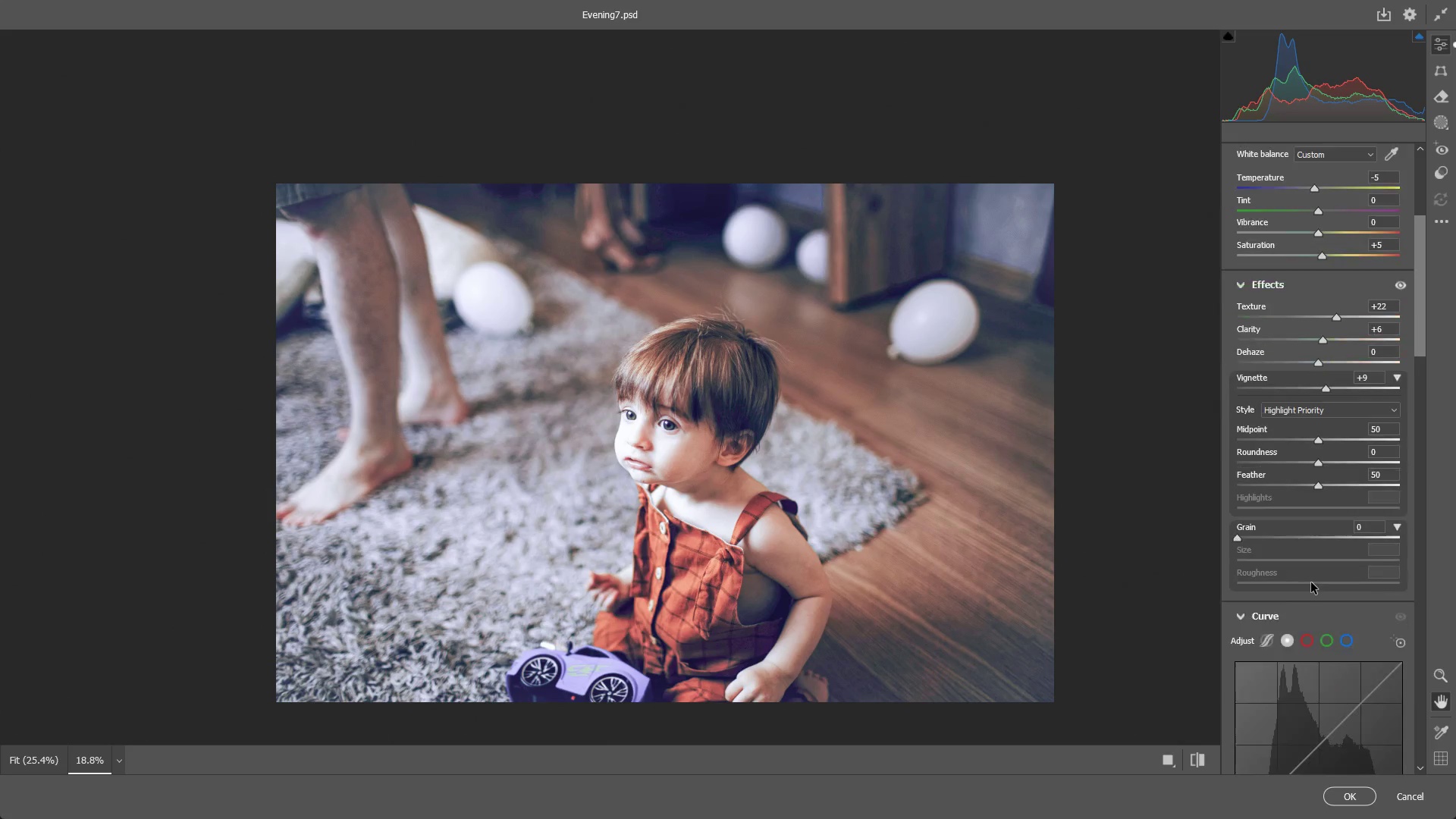 
scroll: coordinate [950, 505], scroll_direction: down, amount: 1.0
 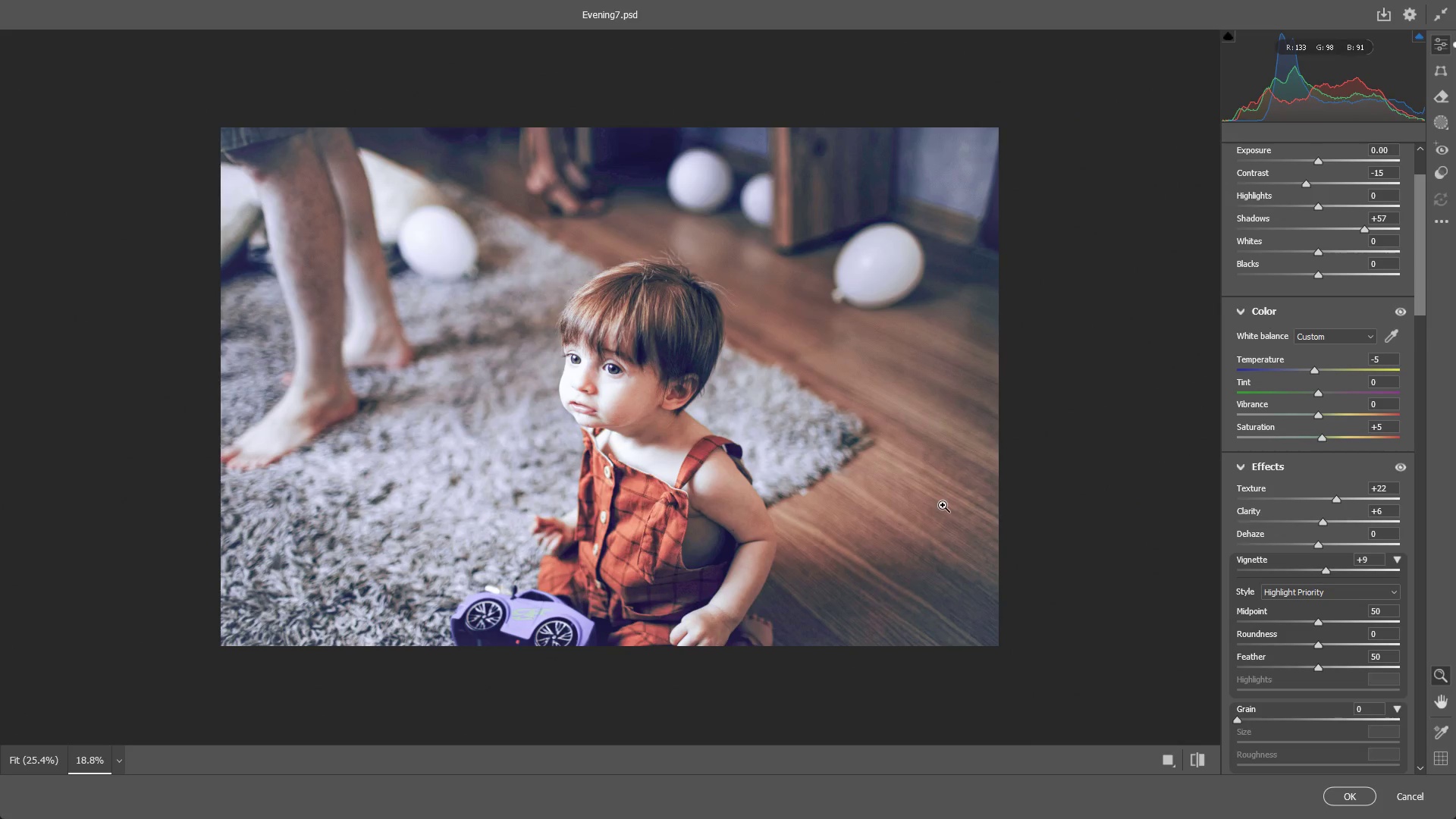 
left_click_drag(start_coordinate=[855, 479], to_coordinate=[910, 535])
 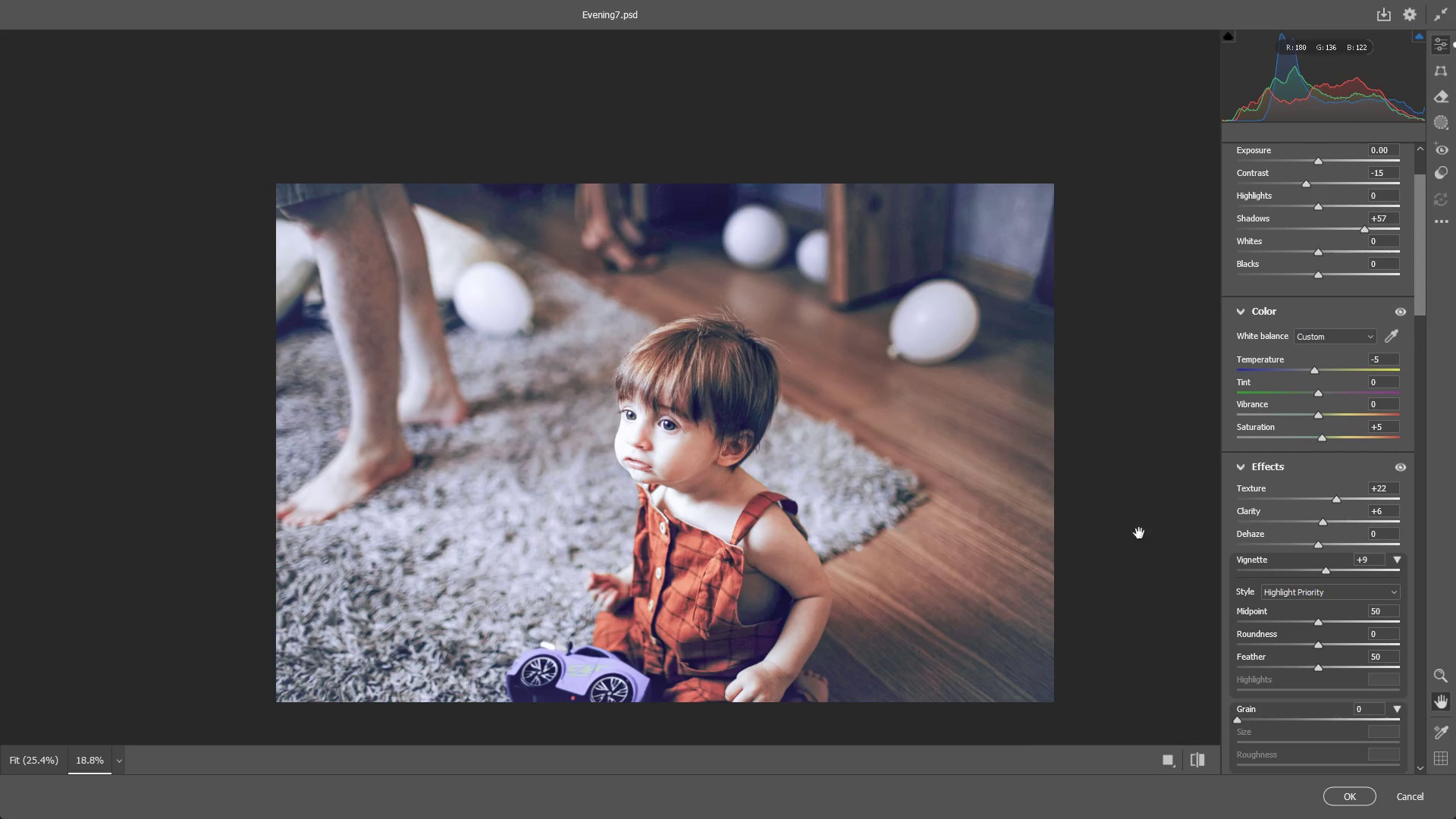 
scroll: coordinate [1311, 582], scroll_direction: down, amount: 2.0
 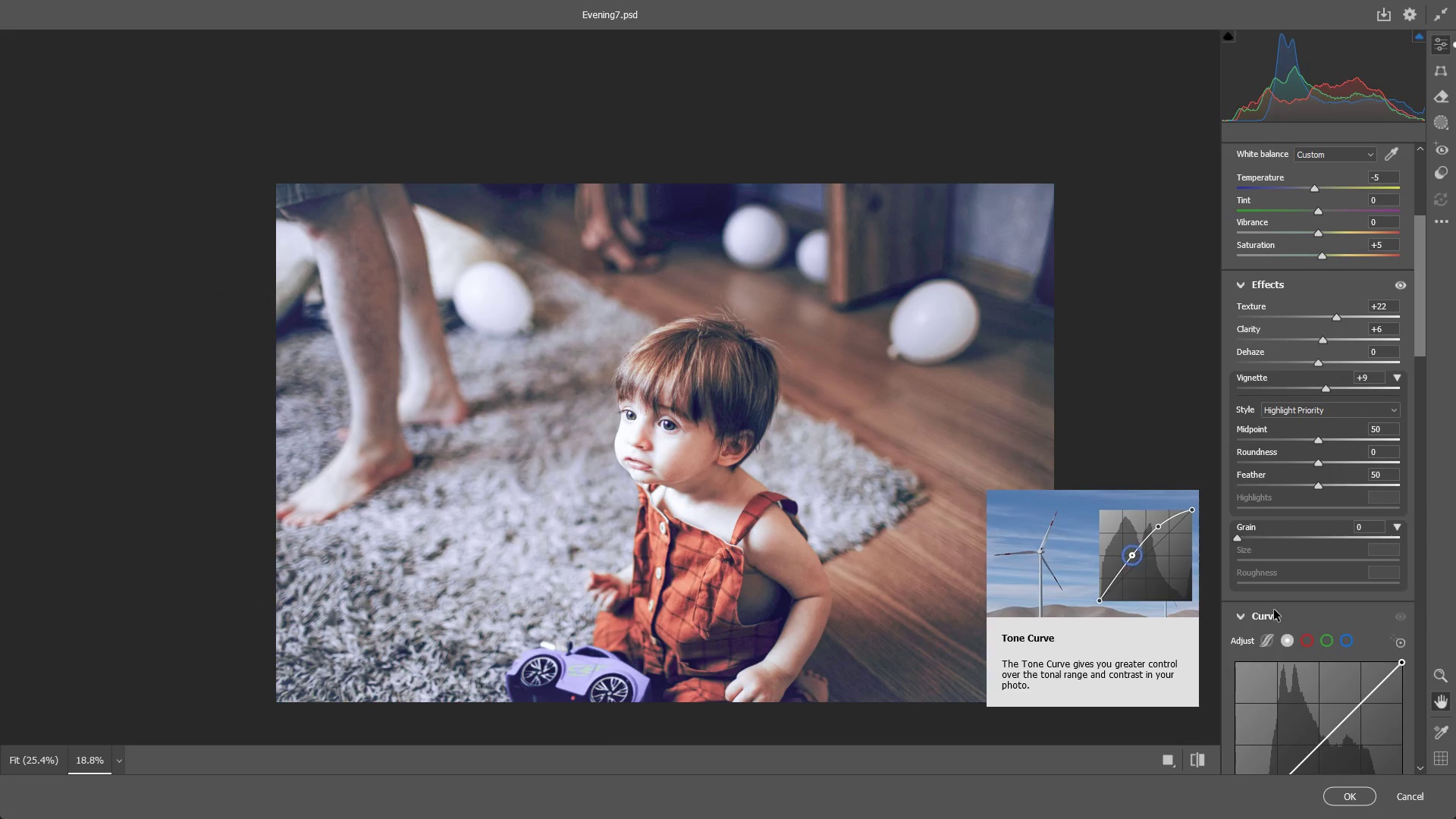 
wait(12.31)
 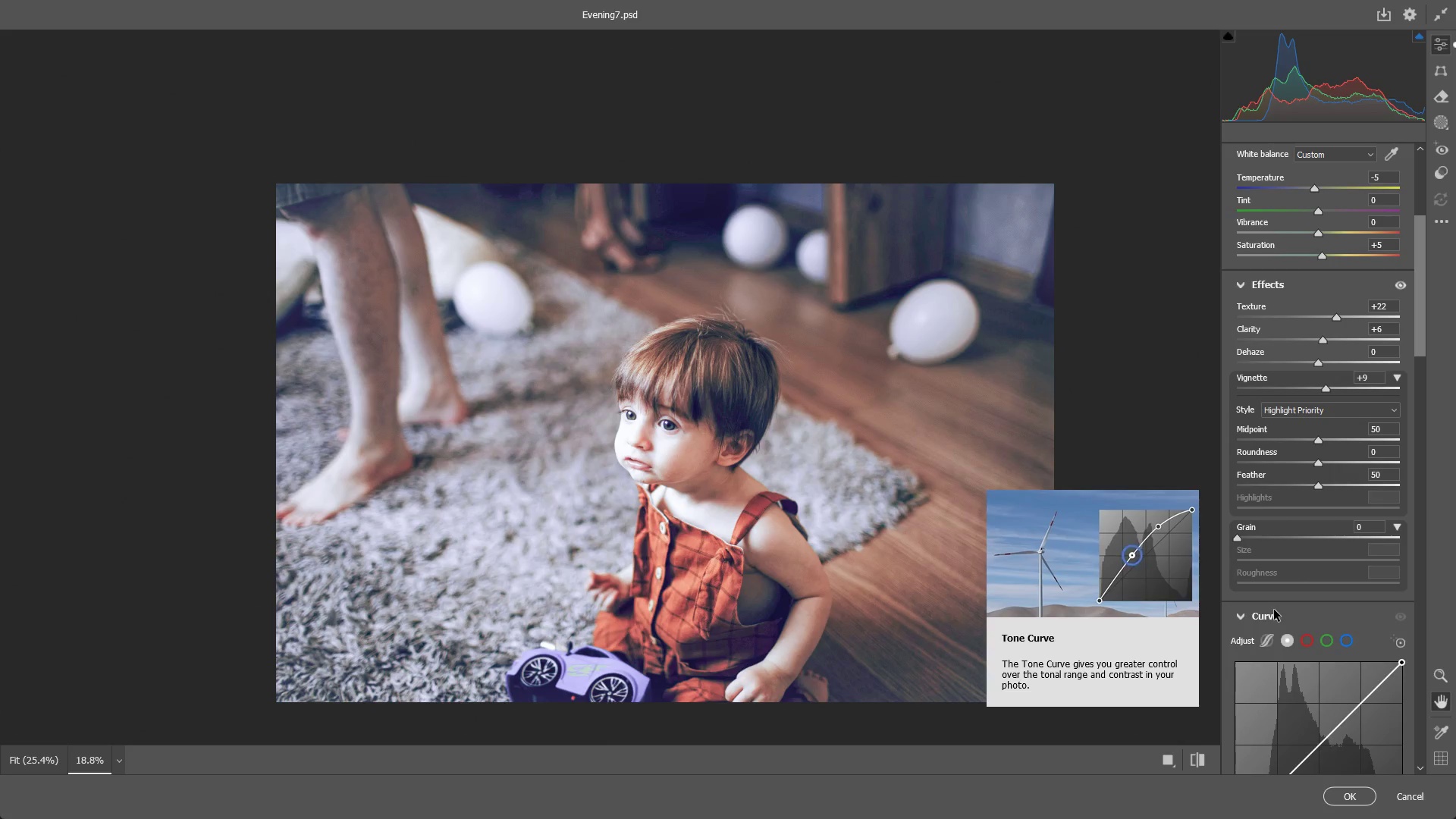 
scroll: coordinate [1284, 536], scroll_direction: down, amount: 7.0
 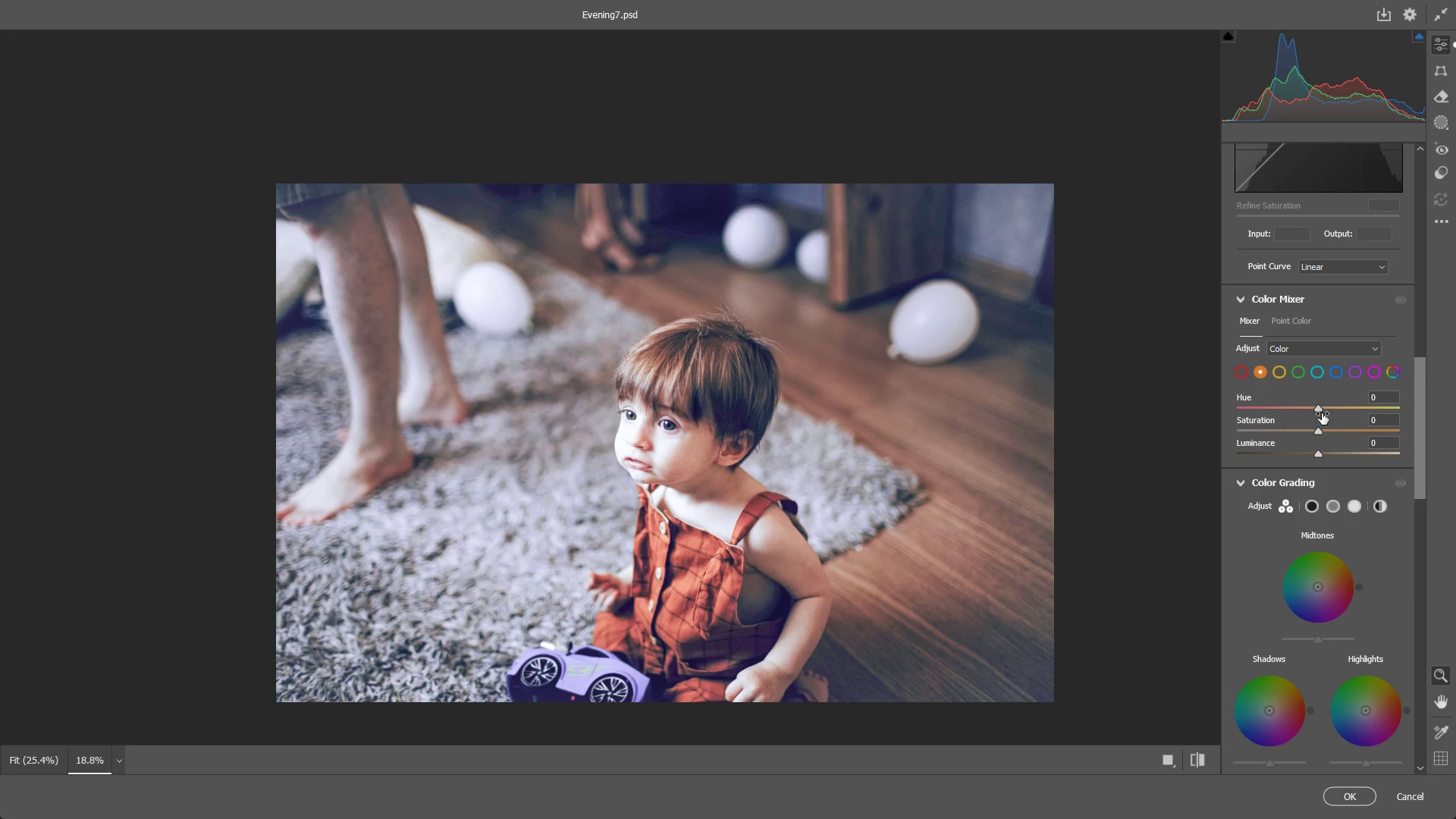 
left_click_drag(start_coordinate=[1323, 407], to_coordinate=[1322, 416])
 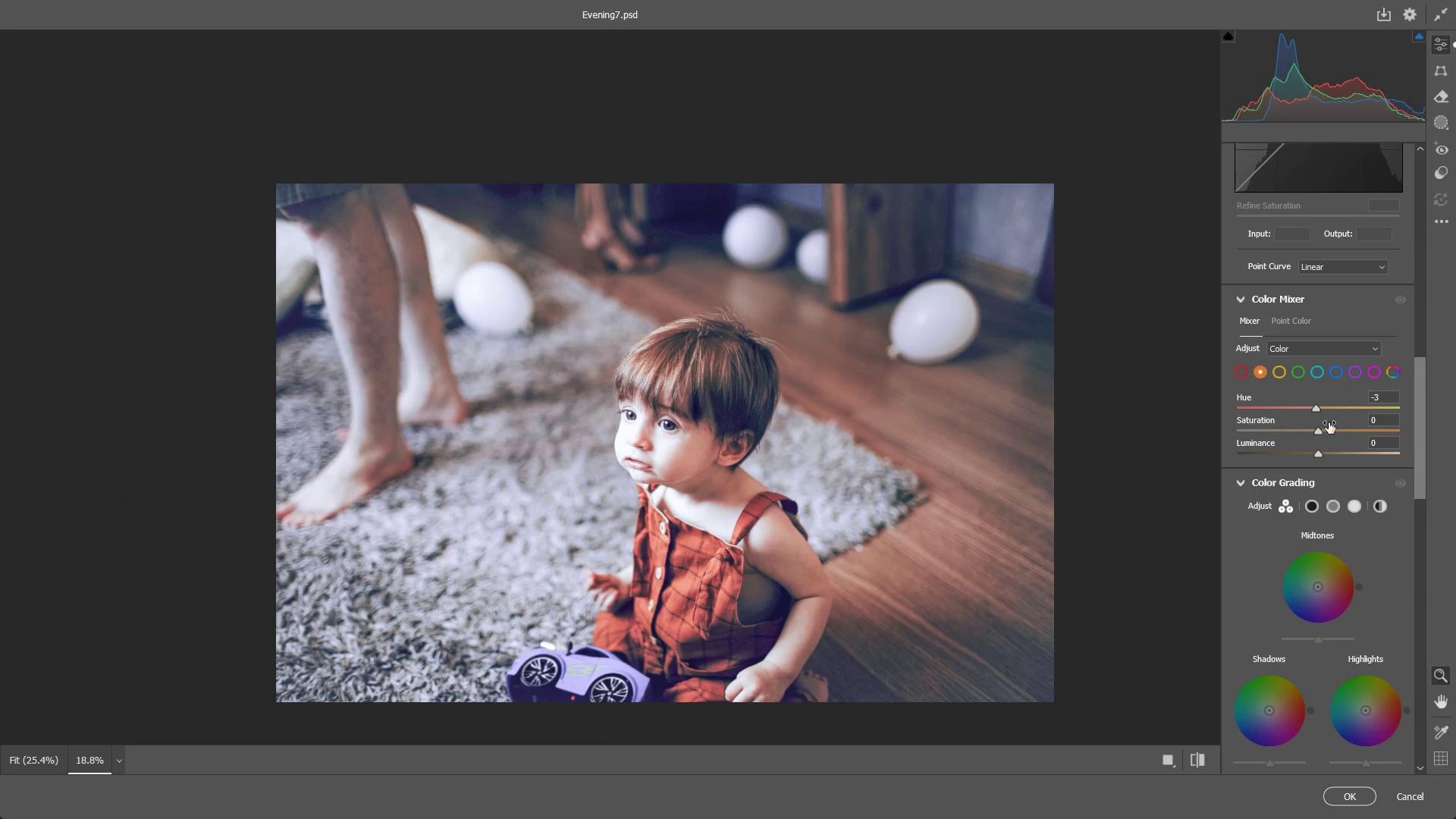 
key(Control+ControlLeft)
 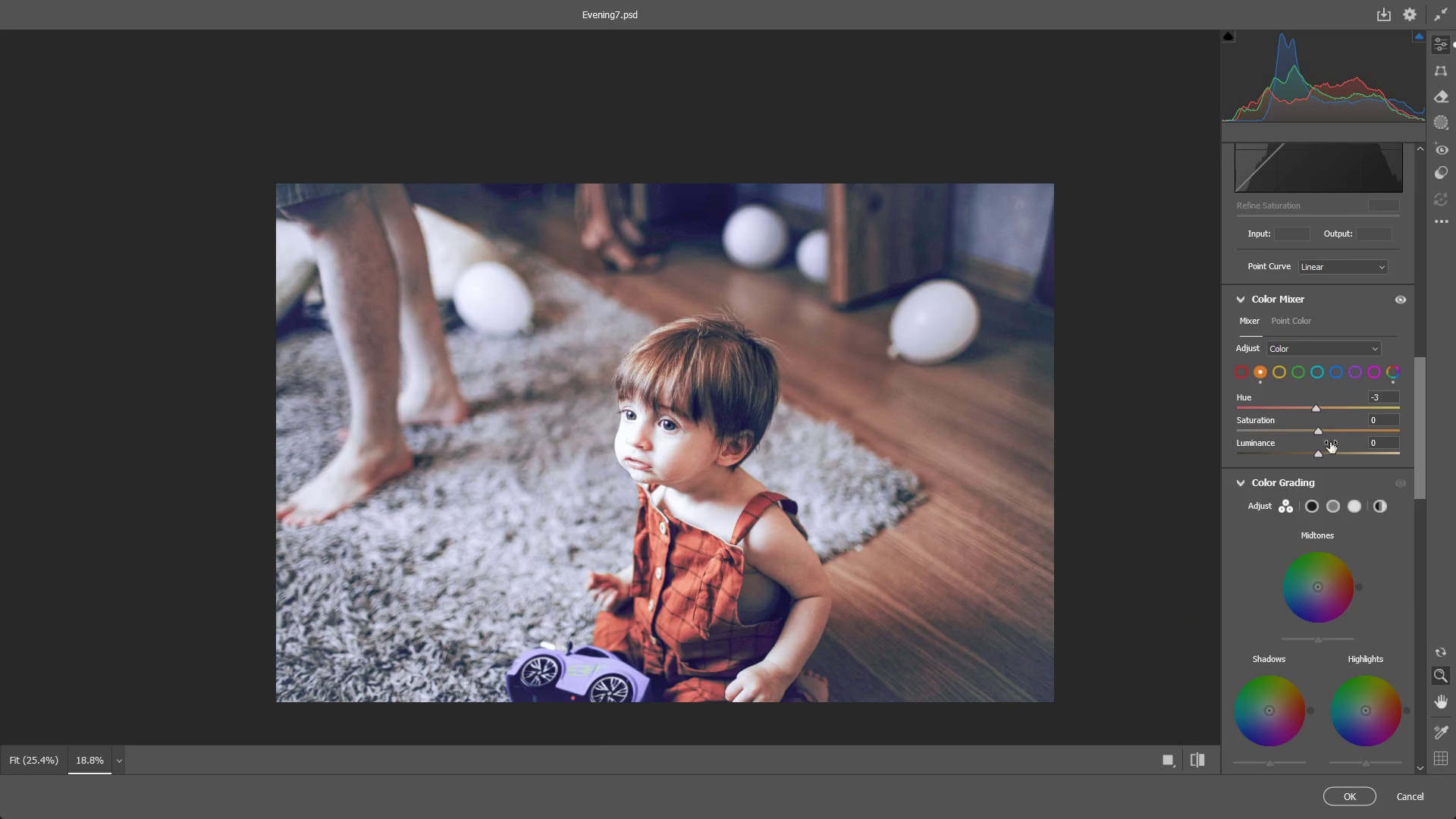 
key(Control+Z)
 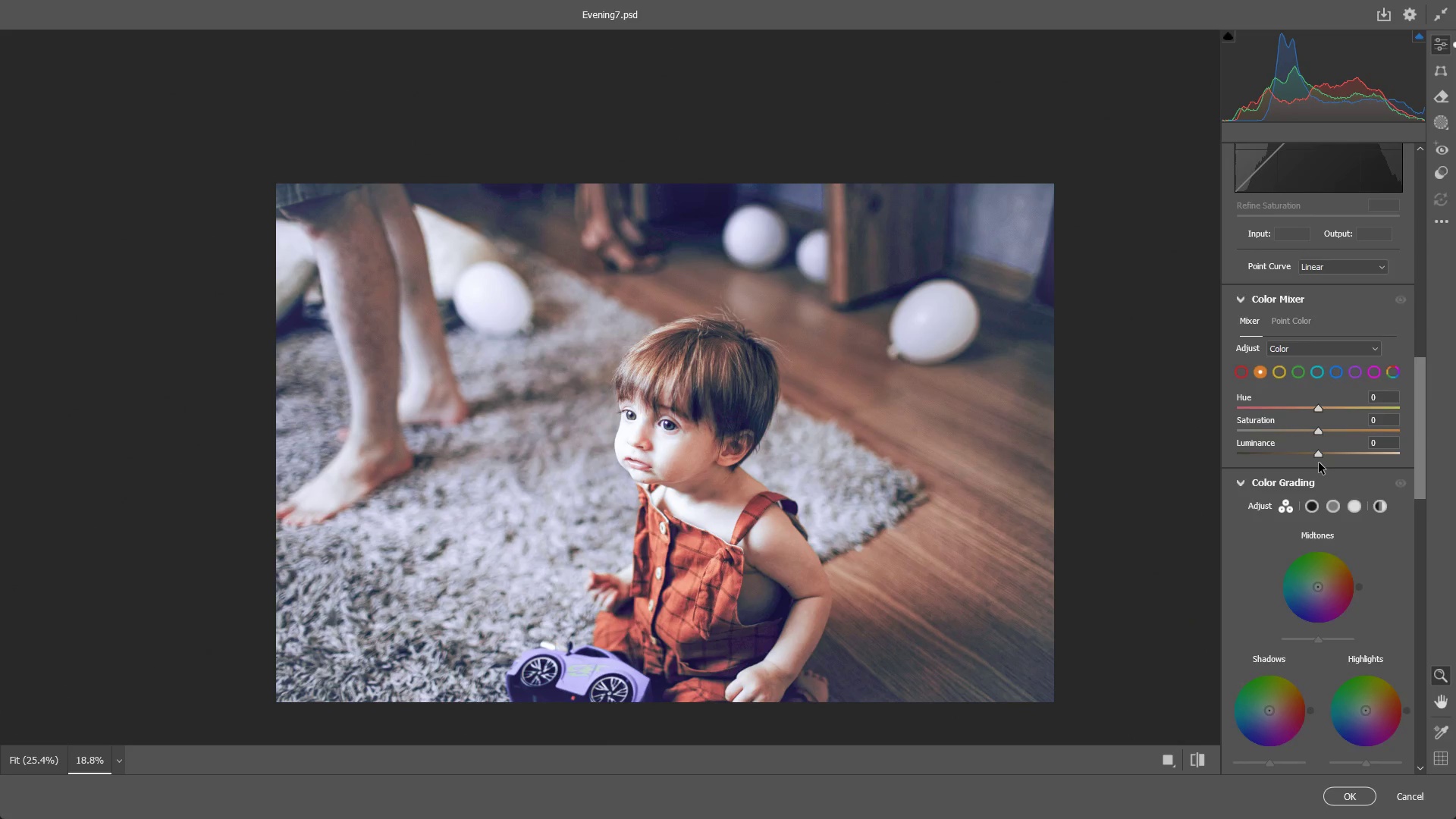 
scroll: coordinate [1316, 464], scroll_direction: down, amount: 3.0
 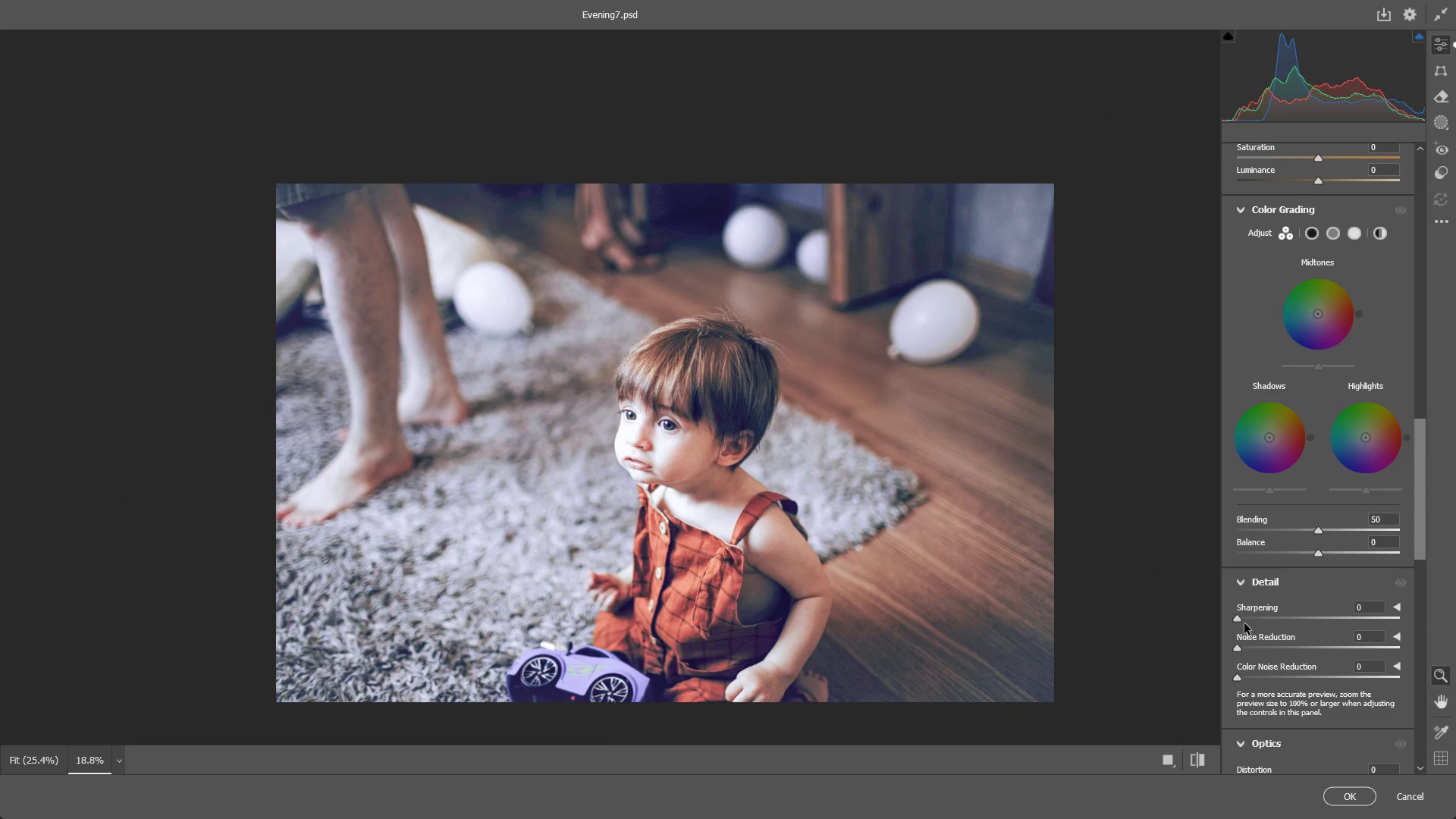 
left_click_drag(start_coordinate=[1239, 616], to_coordinate=[1206, 602])
 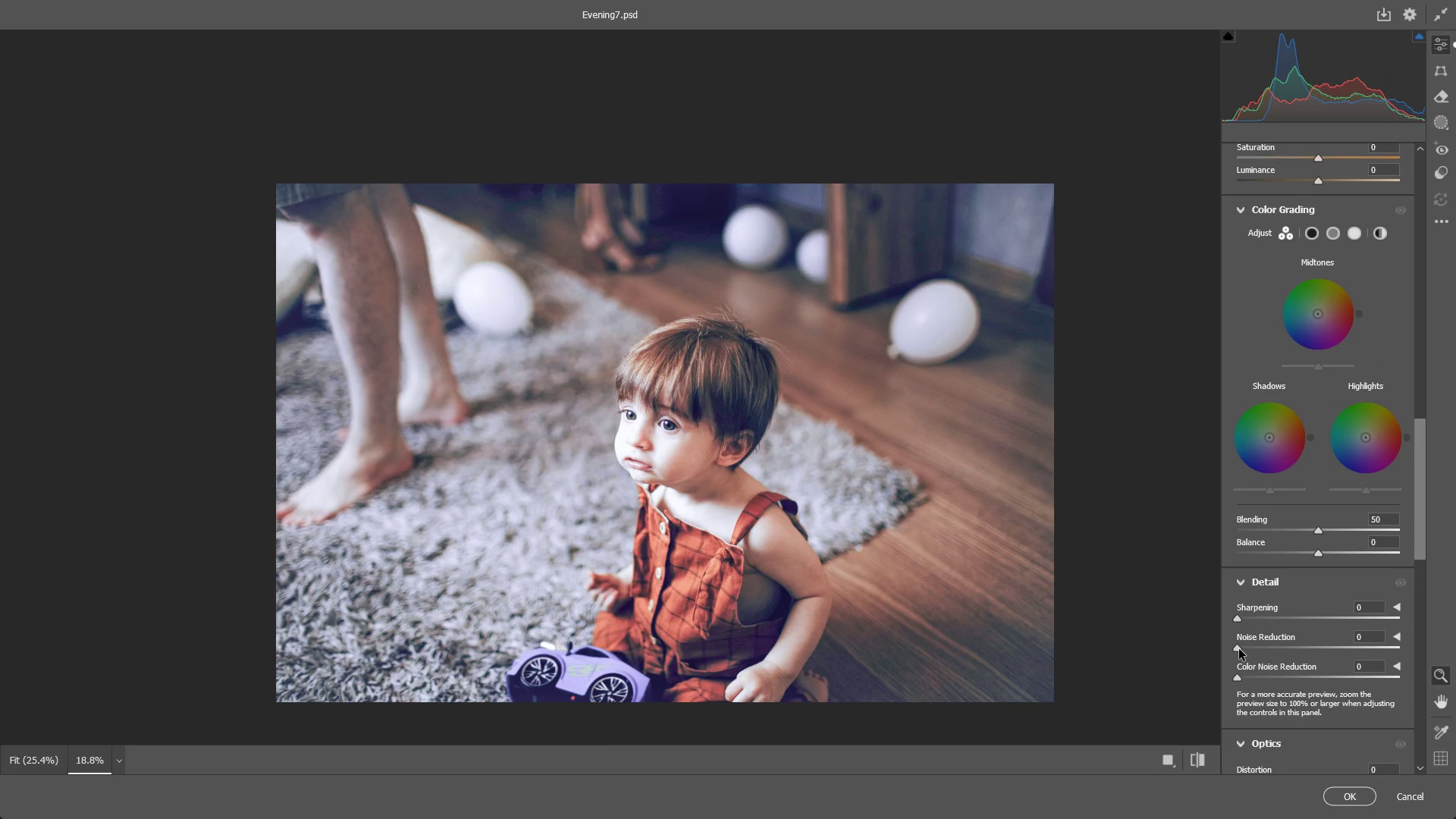 
left_click_drag(start_coordinate=[1239, 649], to_coordinate=[1142, 643])
 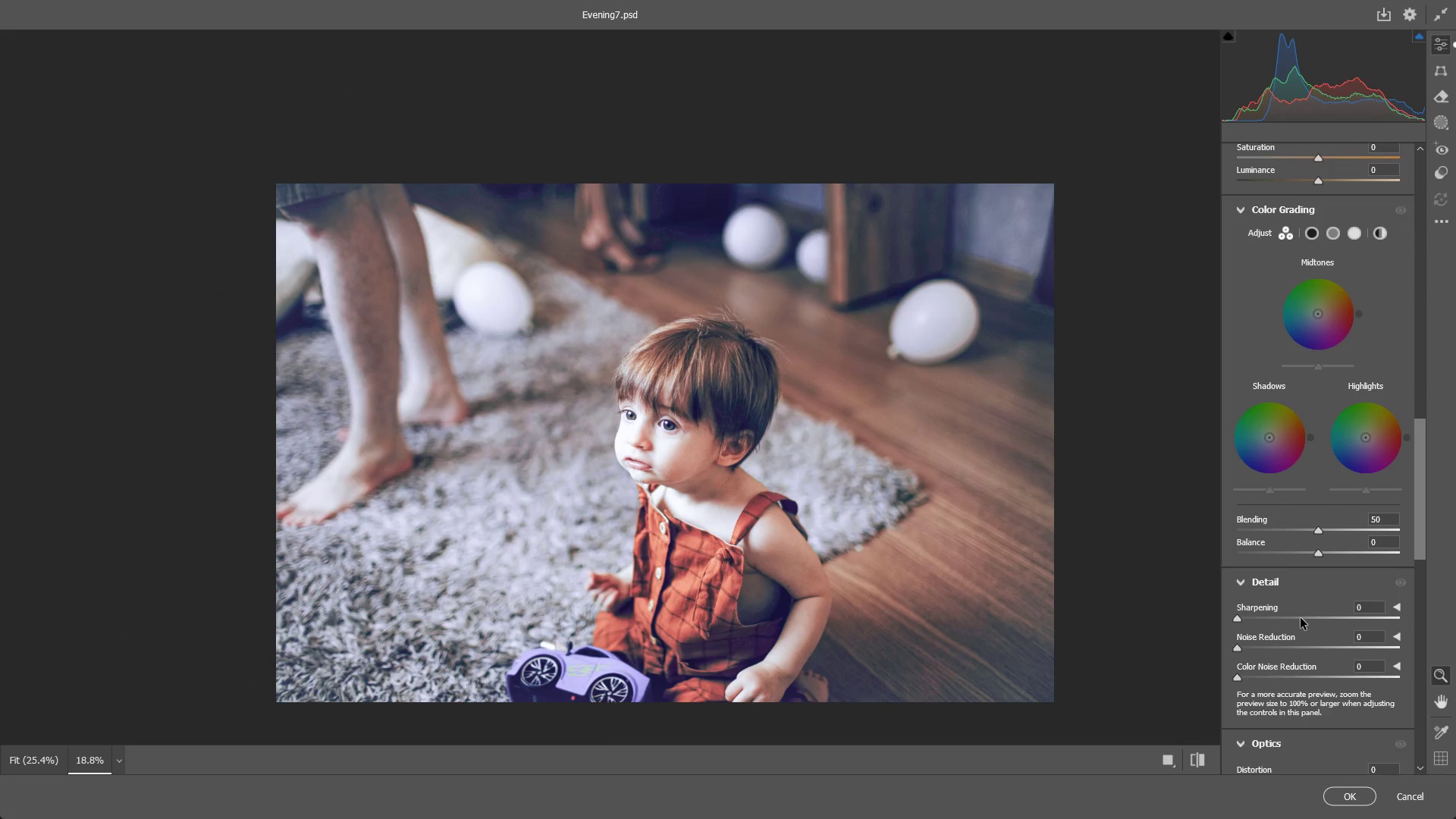 
scroll: coordinate [1301, 617], scroll_direction: down, amount: 2.0
 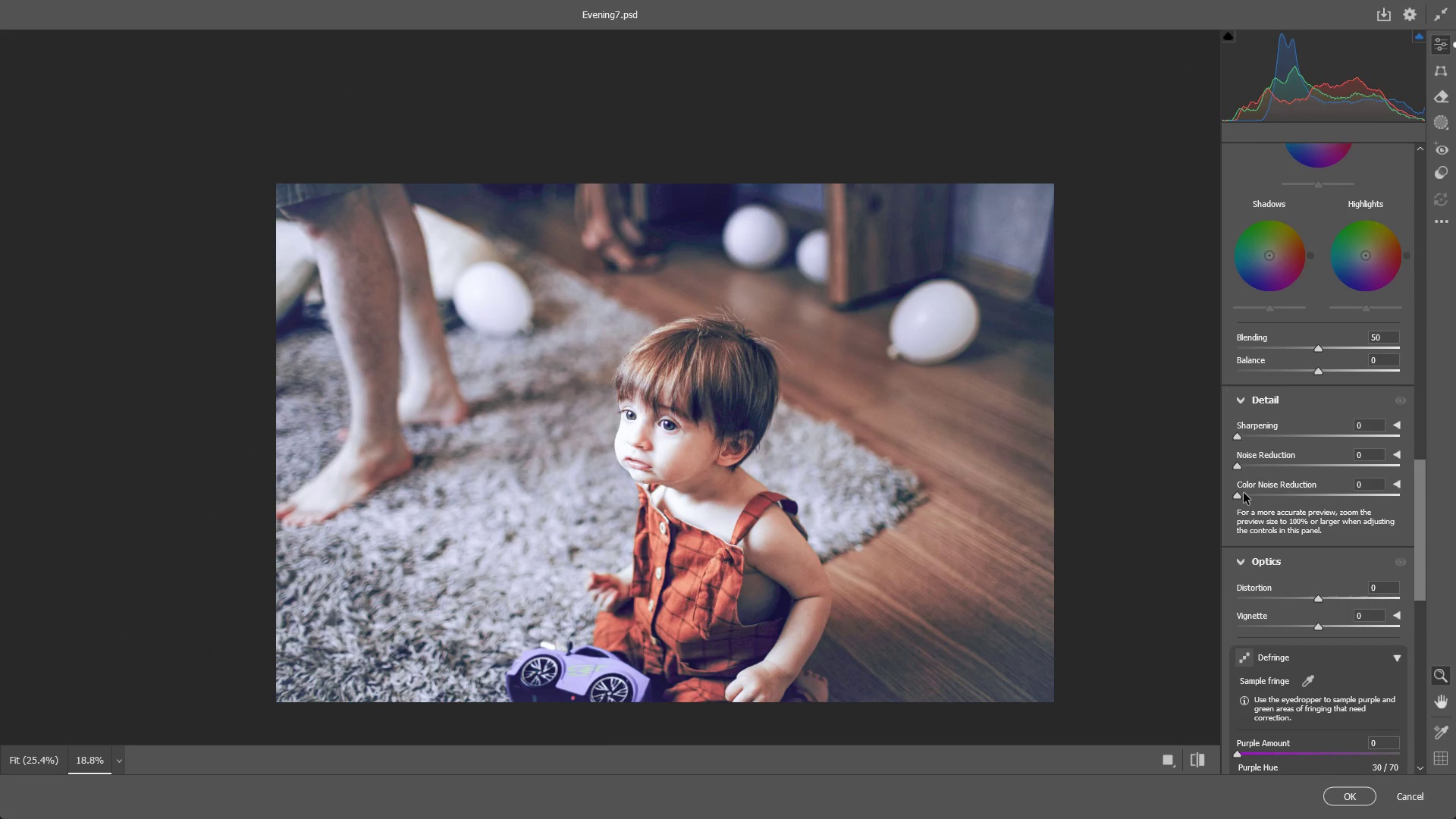 
left_click_drag(start_coordinate=[1238, 499], to_coordinate=[1300, 526])
 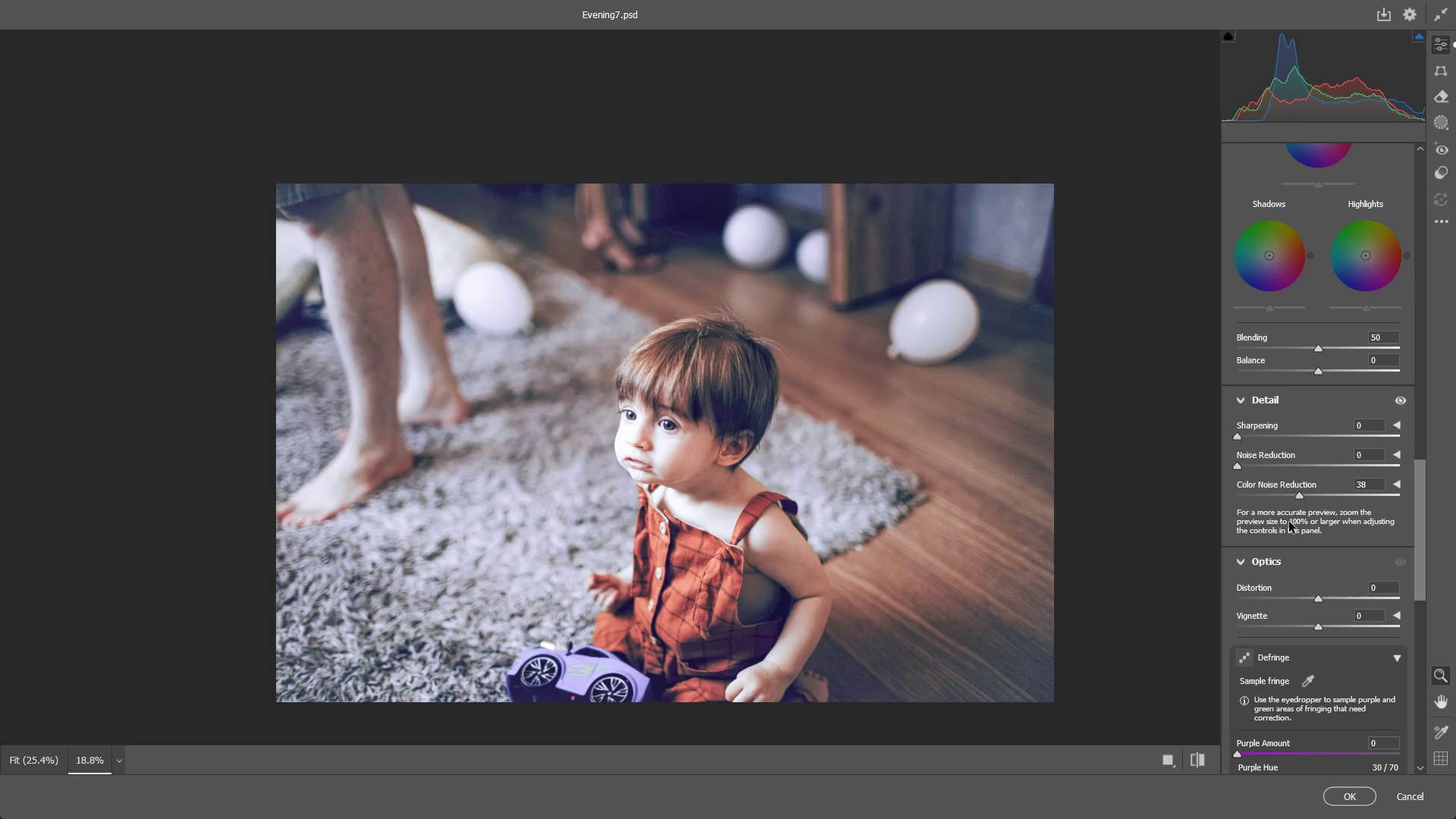 
left_click_drag(start_coordinate=[1297, 497], to_coordinate=[1266, 488])
 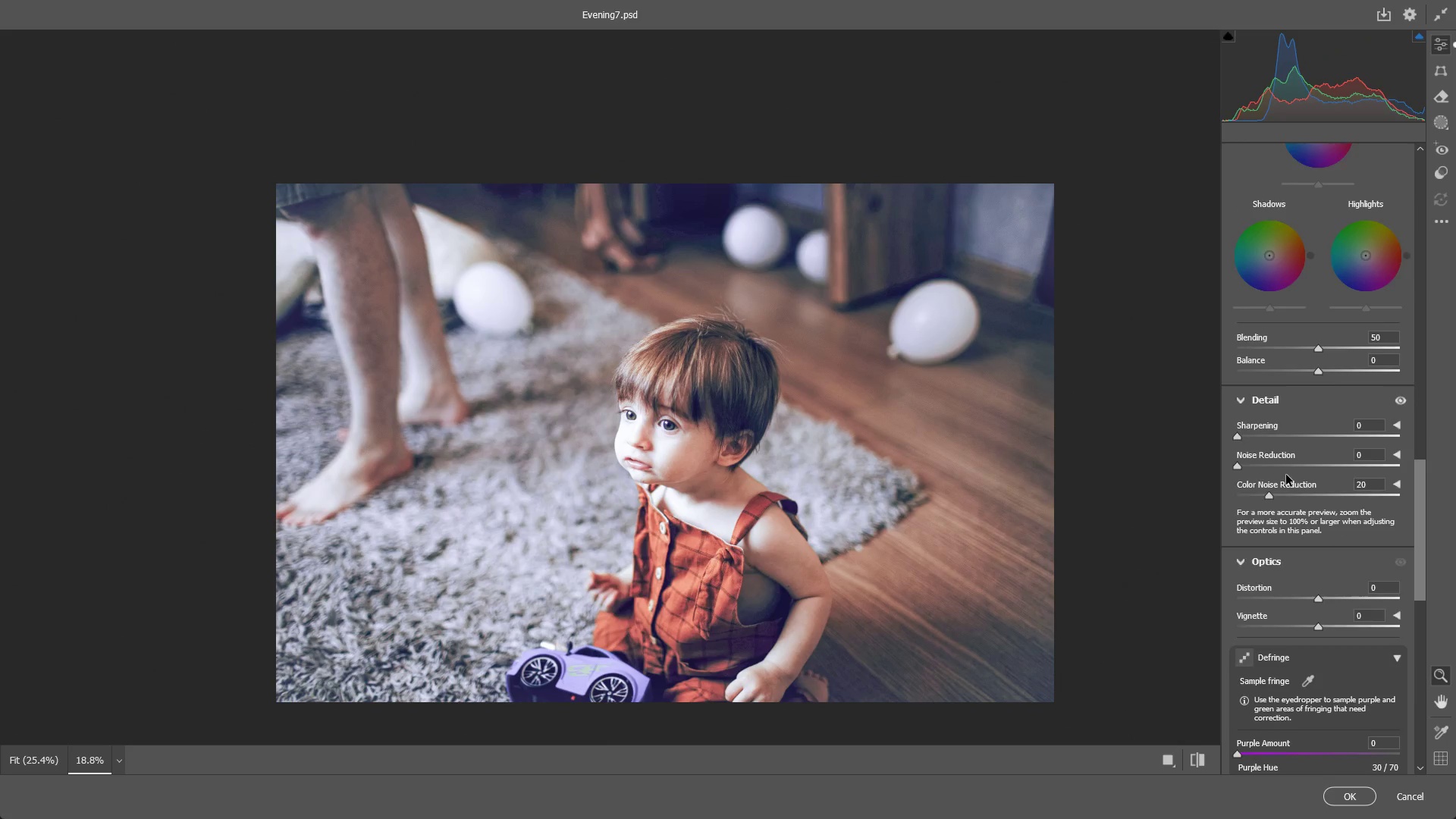 
scroll: coordinate [1291, 498], scroll_direction: down, amount: 9.0
 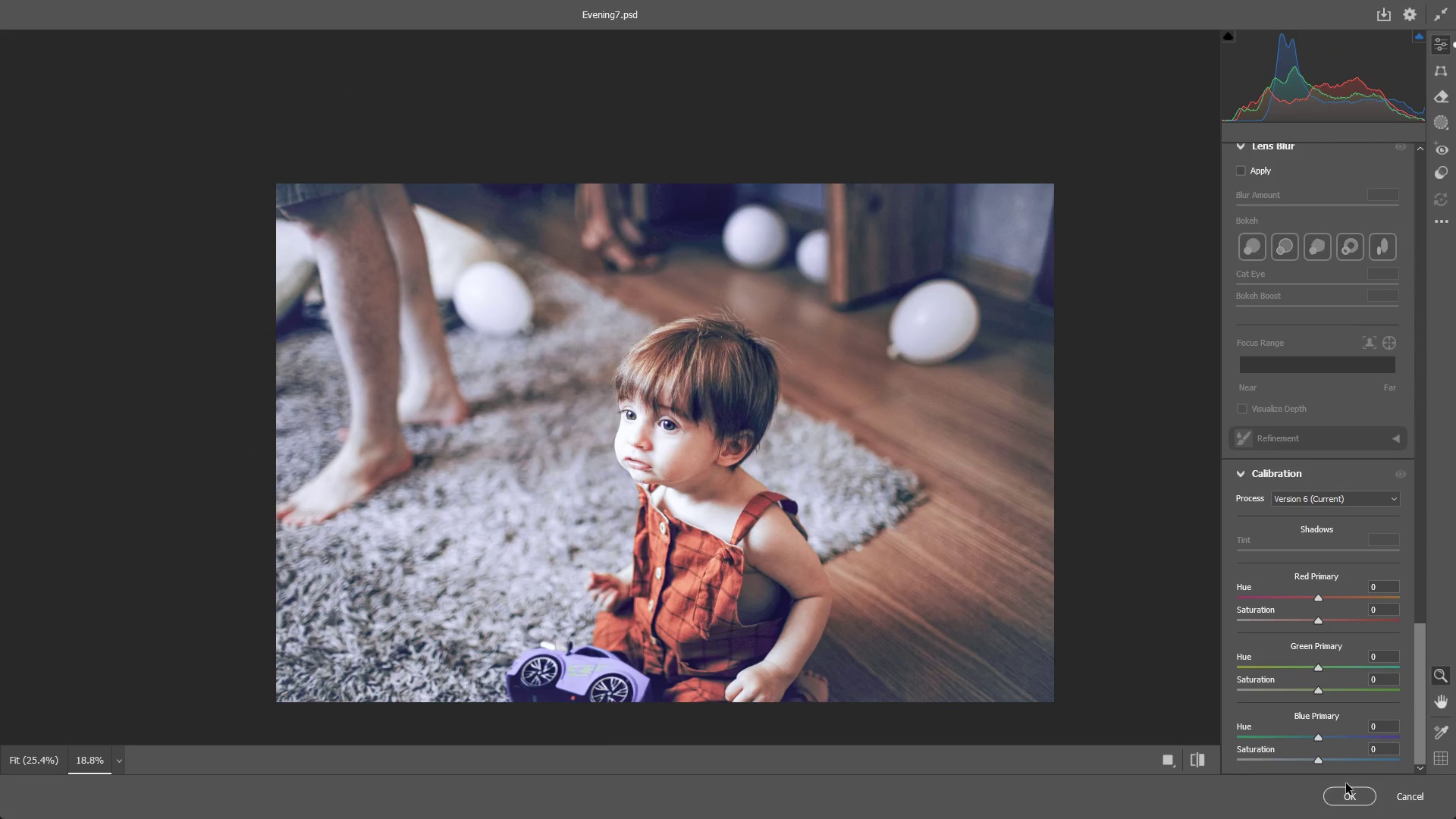 
left_click([1346, 792])
 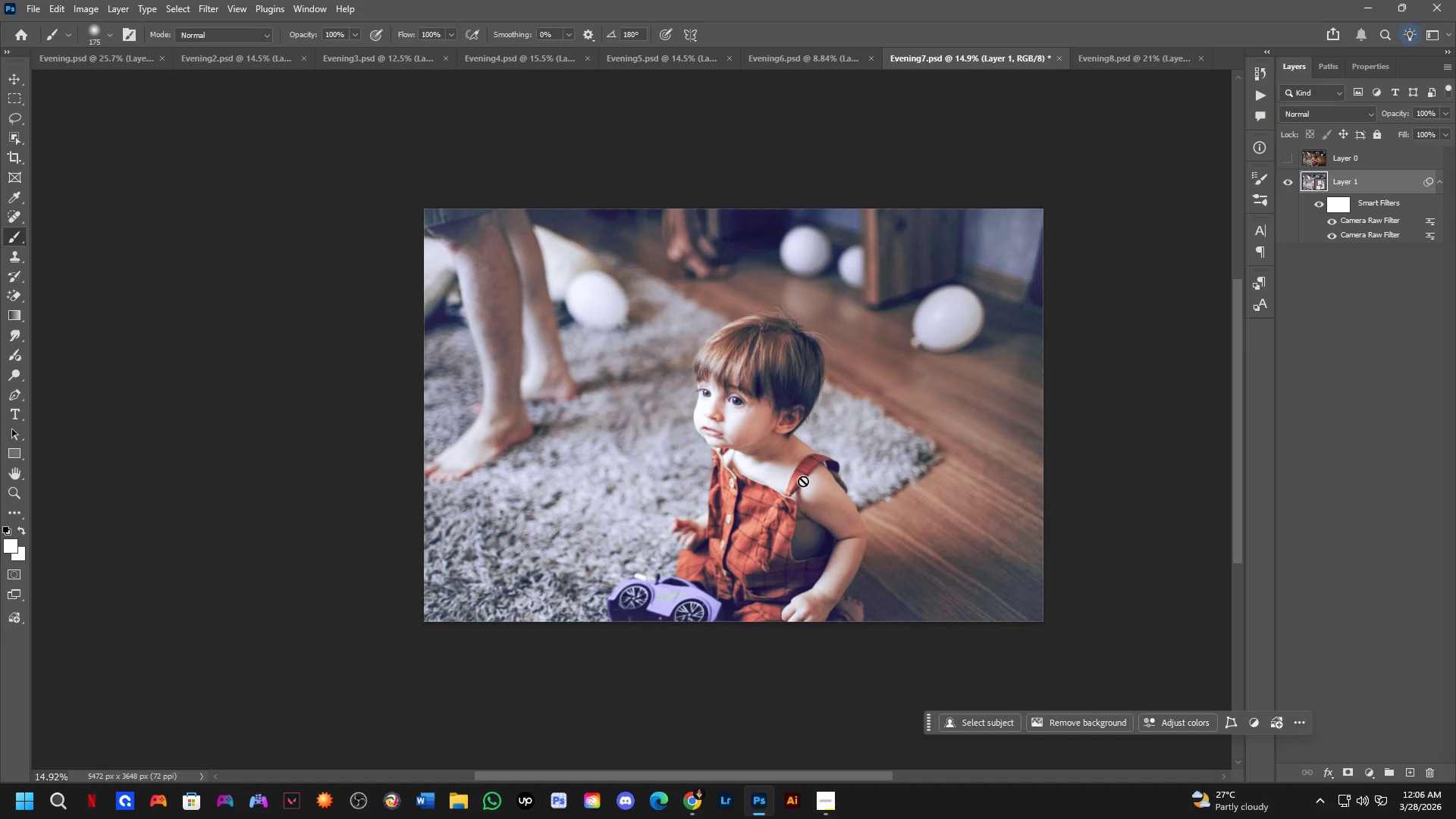 
key(Control+ControlLeft)
 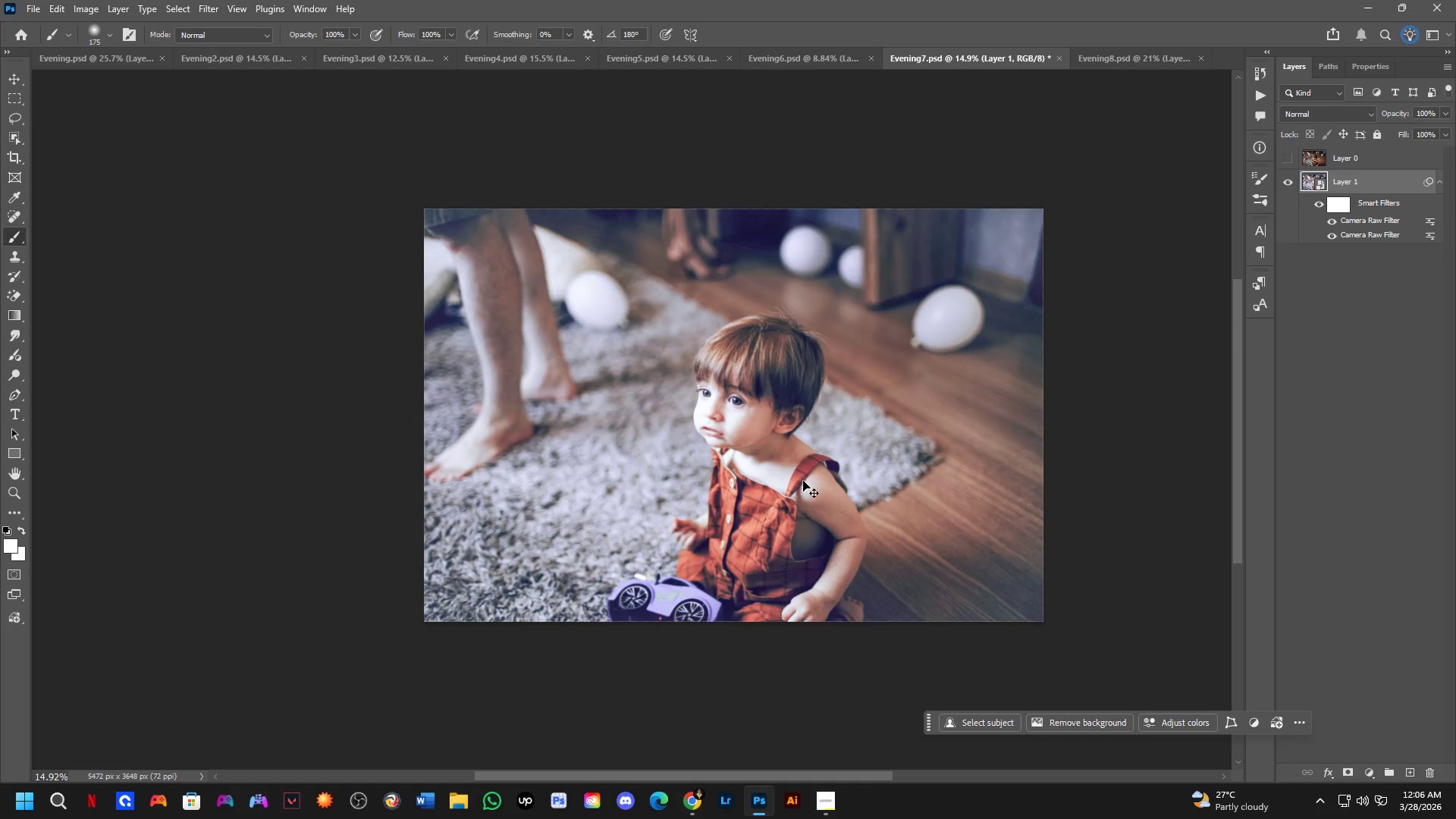 
key(Control+Z)
 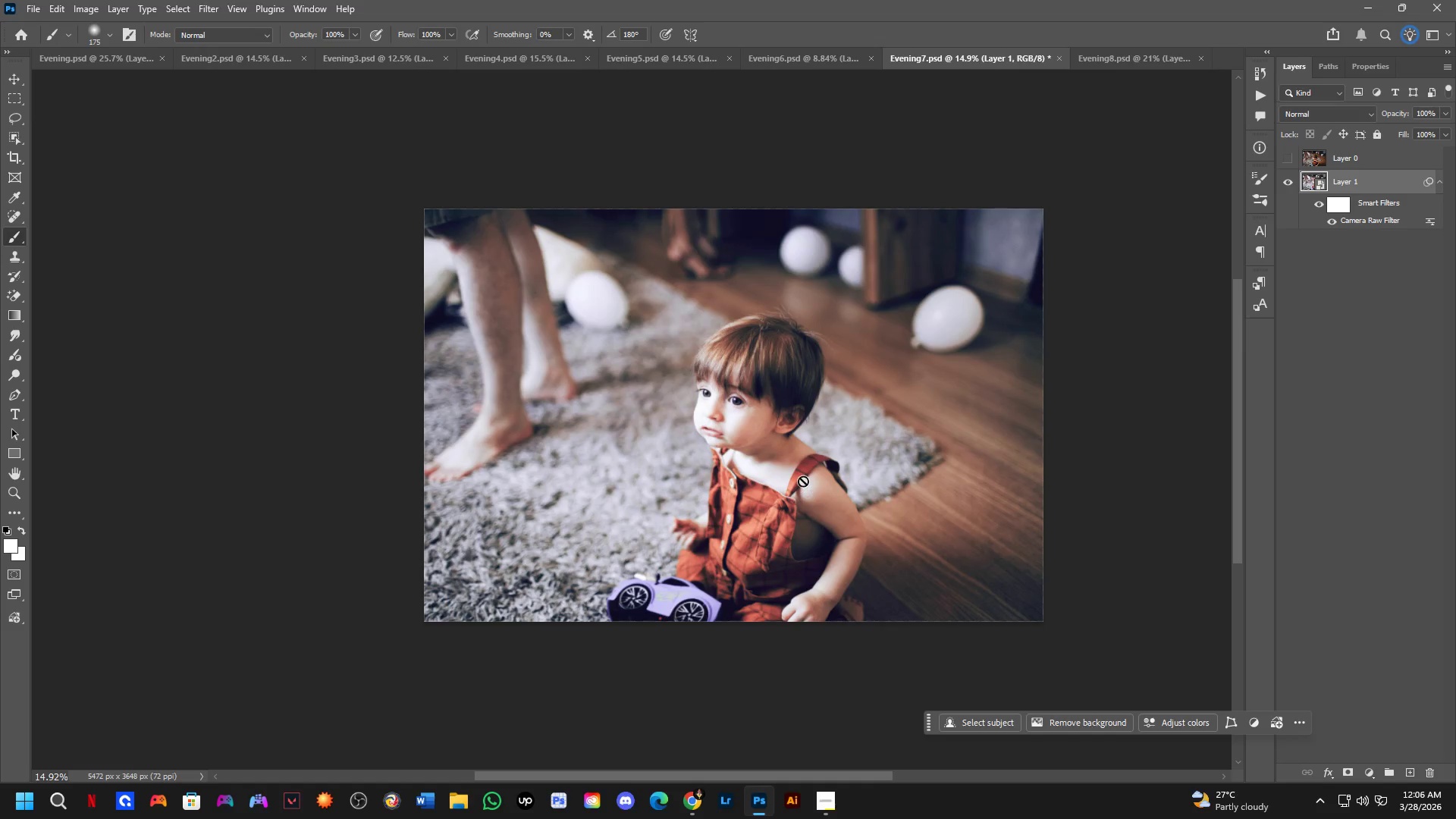 
key(Control+ControlLeft)
 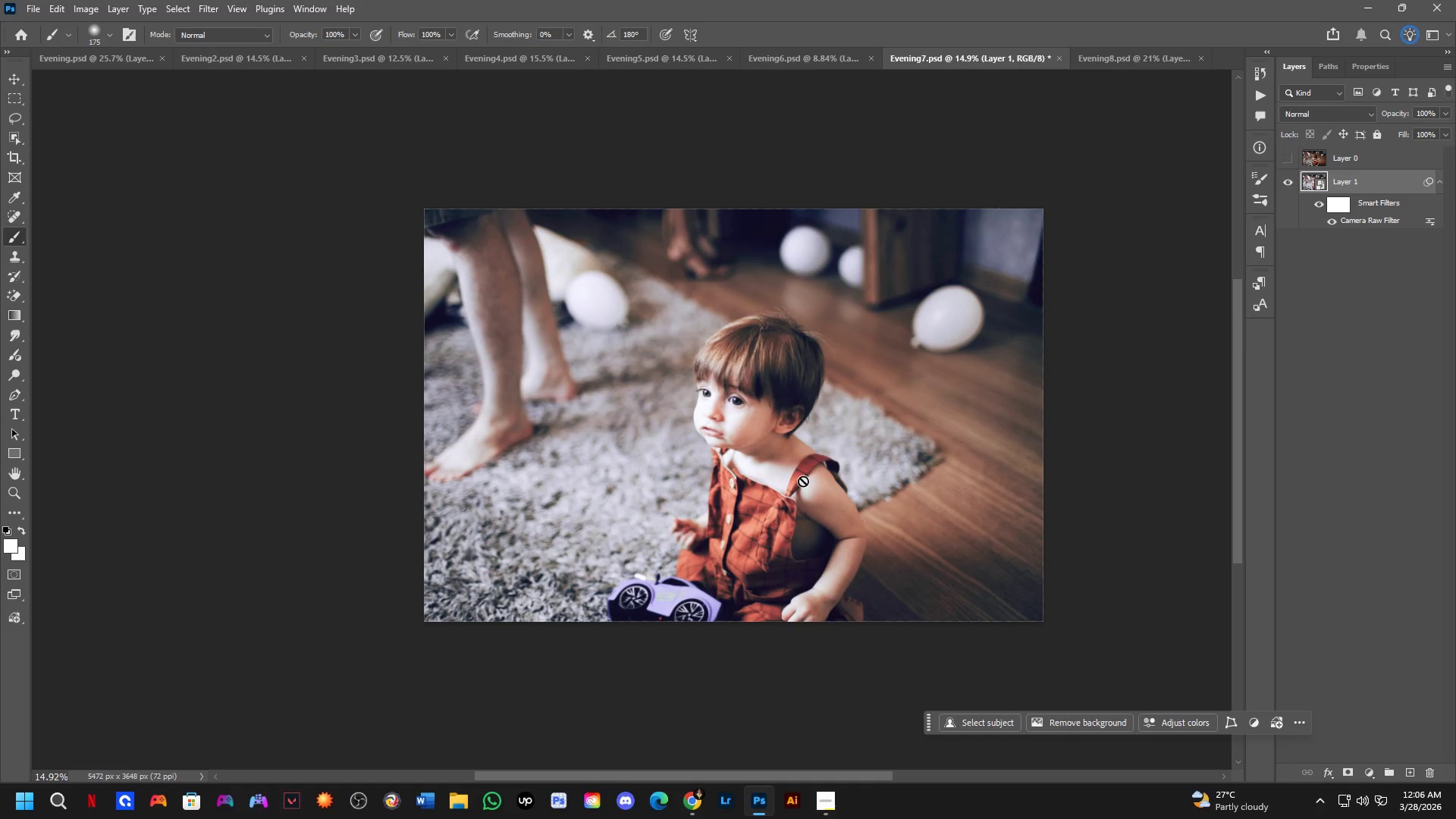 
key(Control+Shift+ShiftLeft)
 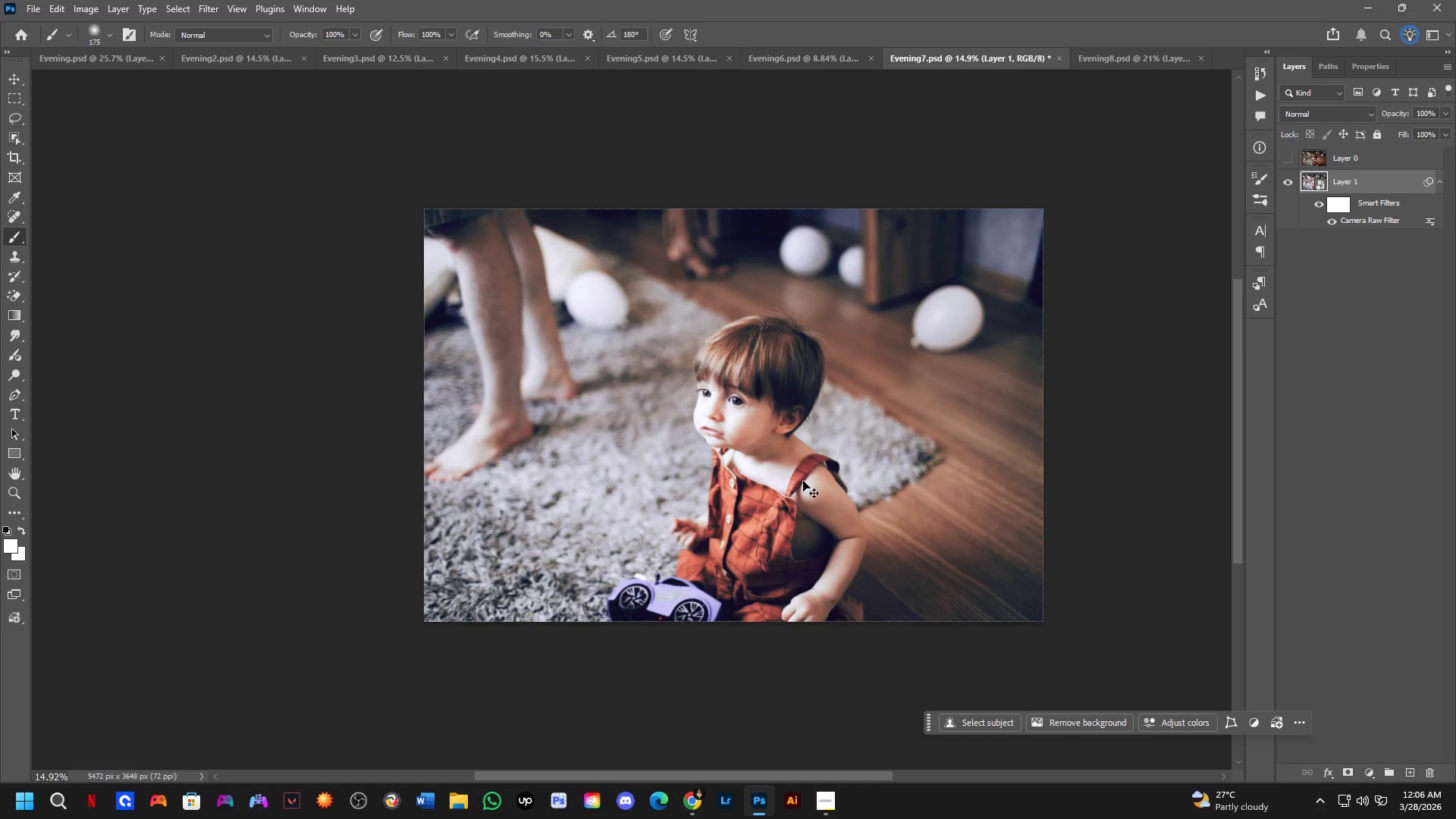 
key(Control+Shift+Z)
 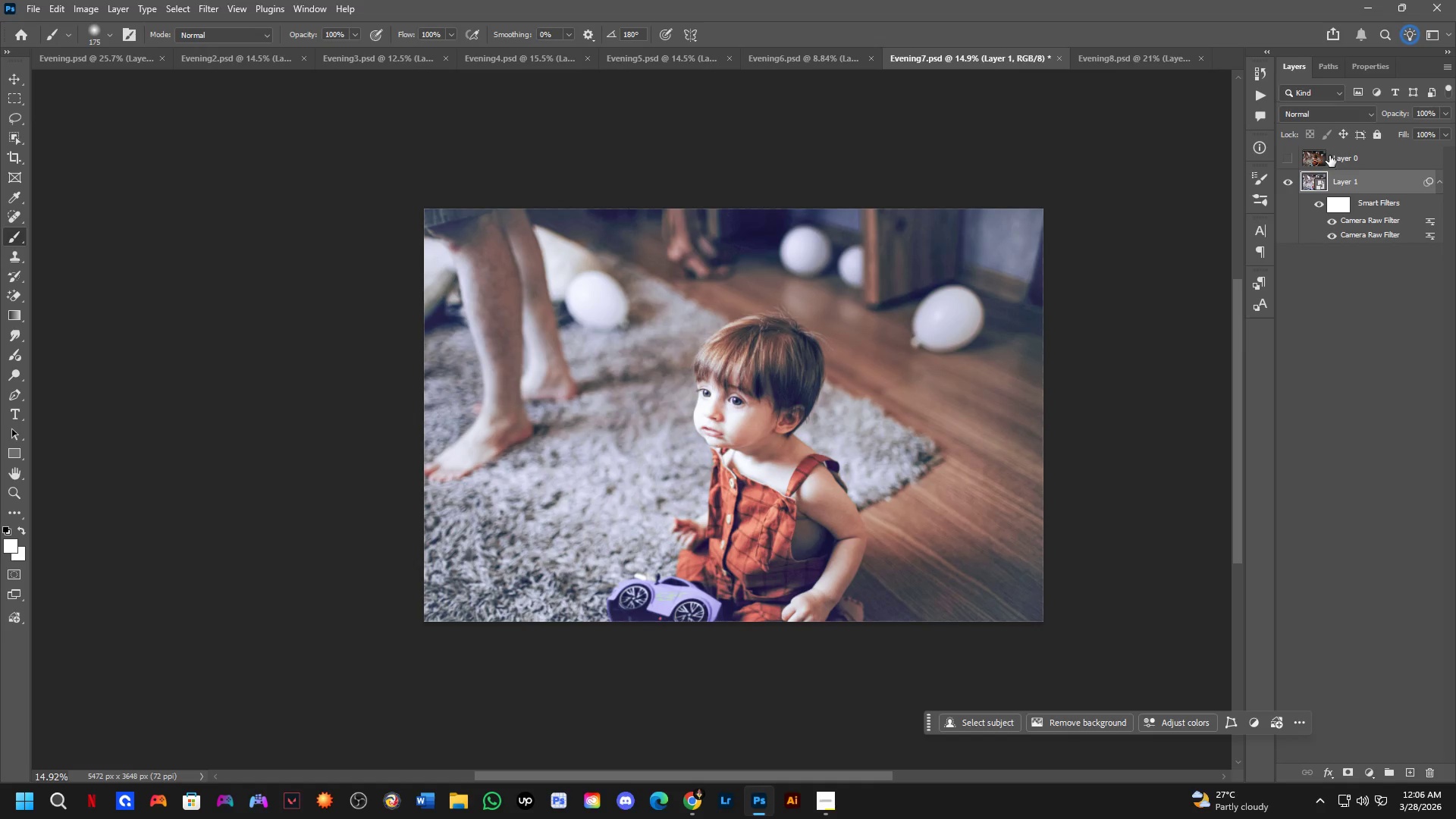 
key(Control+ControlLeft)
 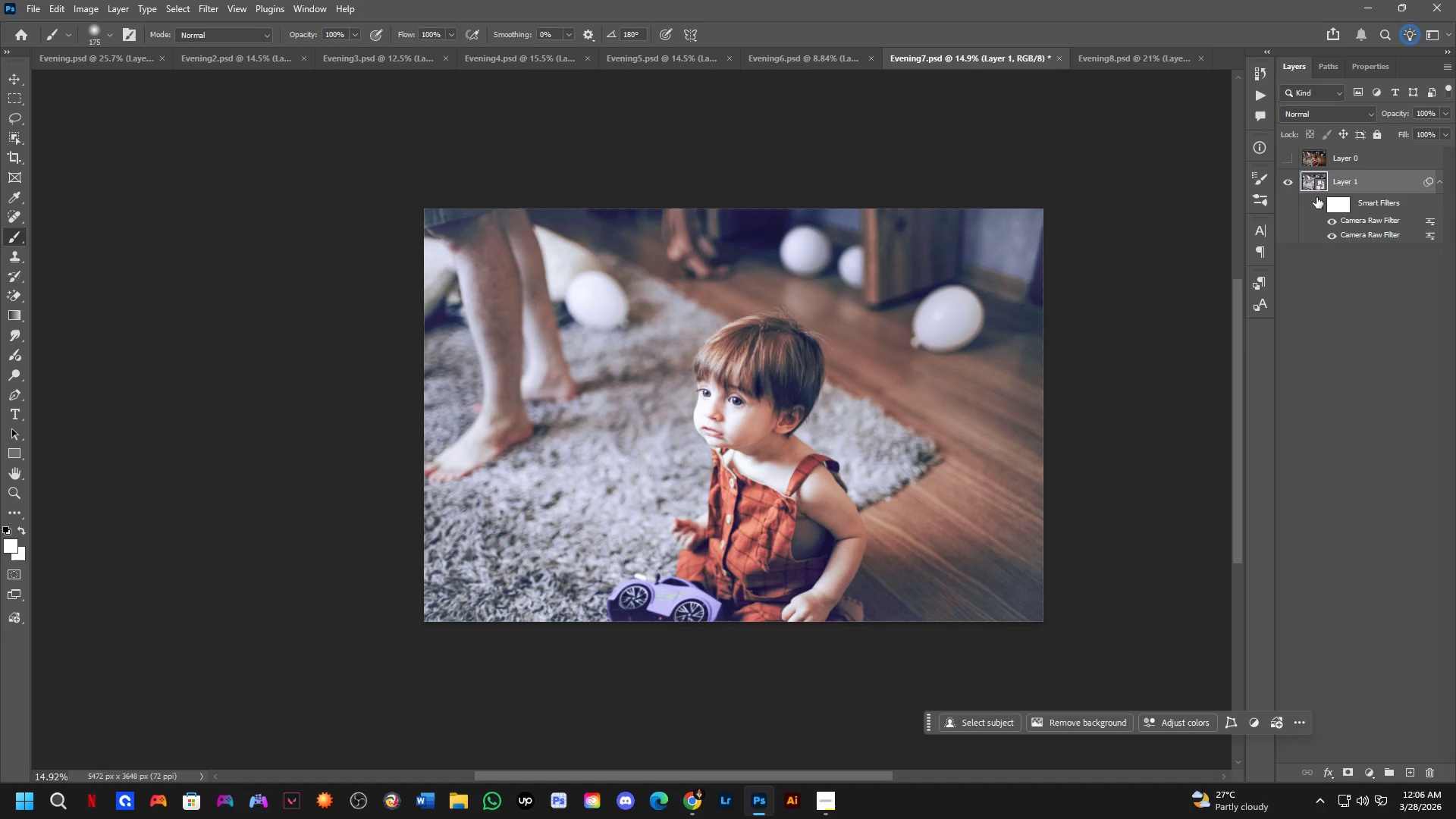 
key(Control+Z)
 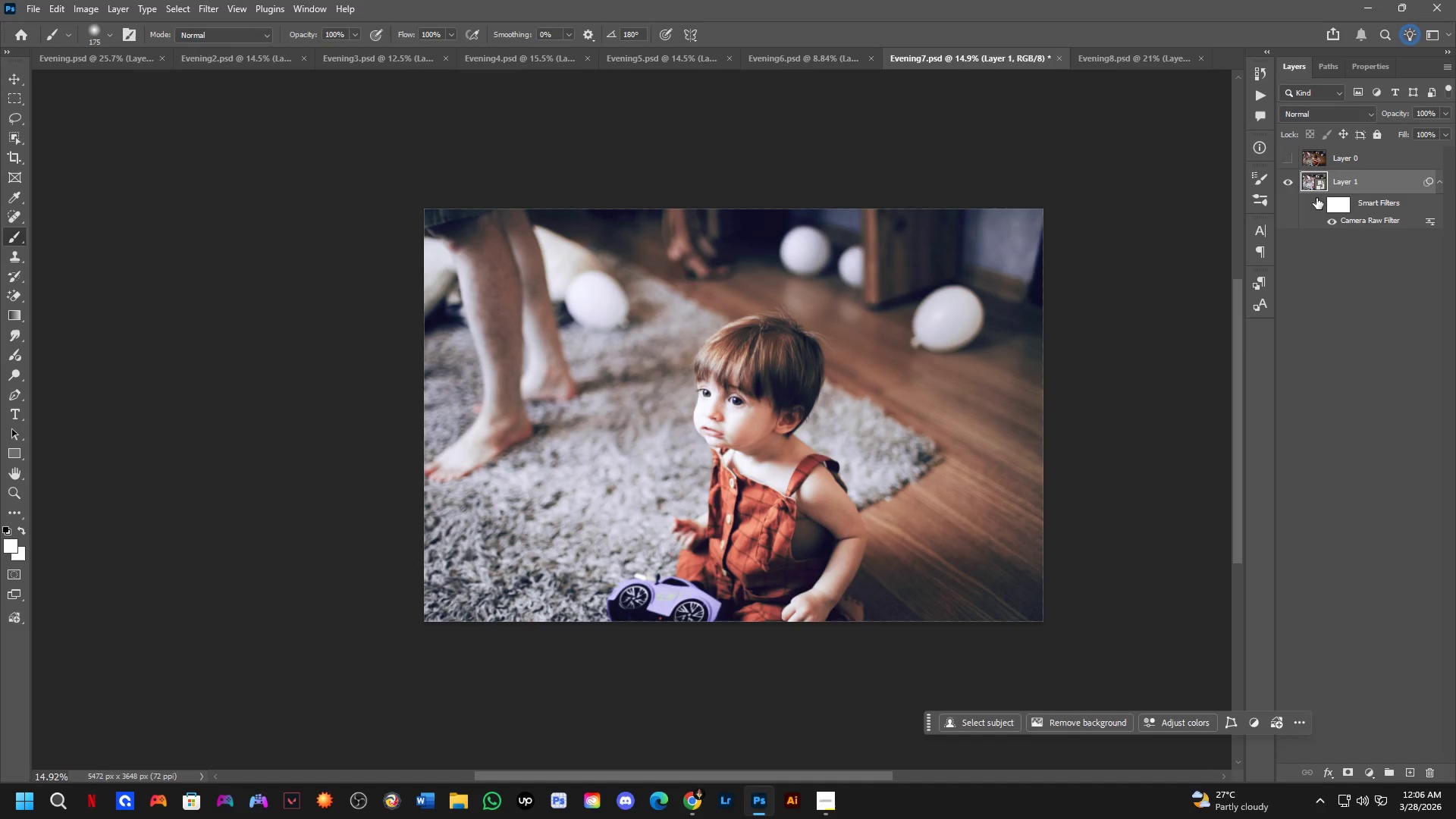 
key(Control+ControlLeft)
 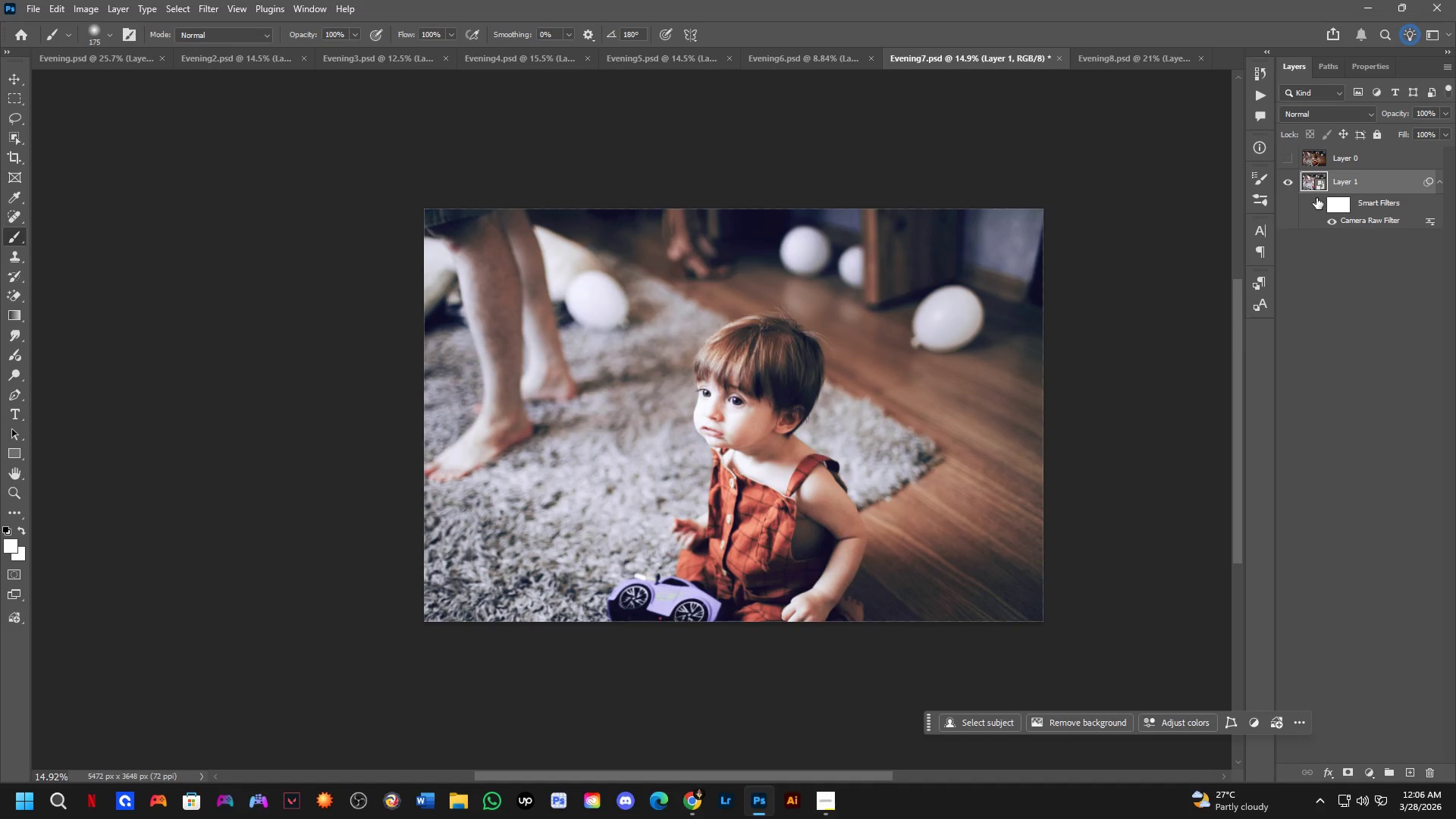 
key(Control+Shift+ShiftLeft)
 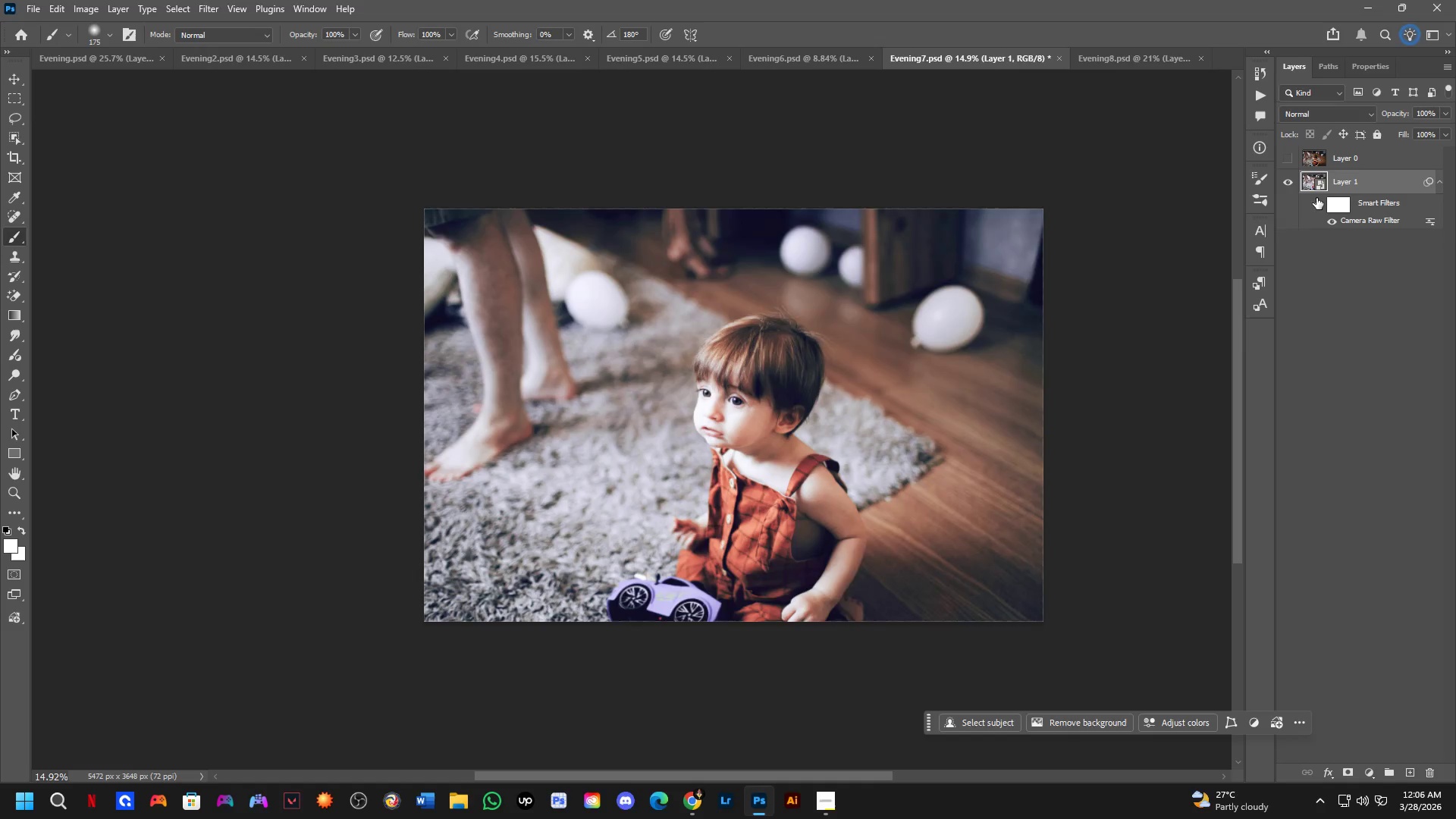 
key(Control+Shift+Z)
 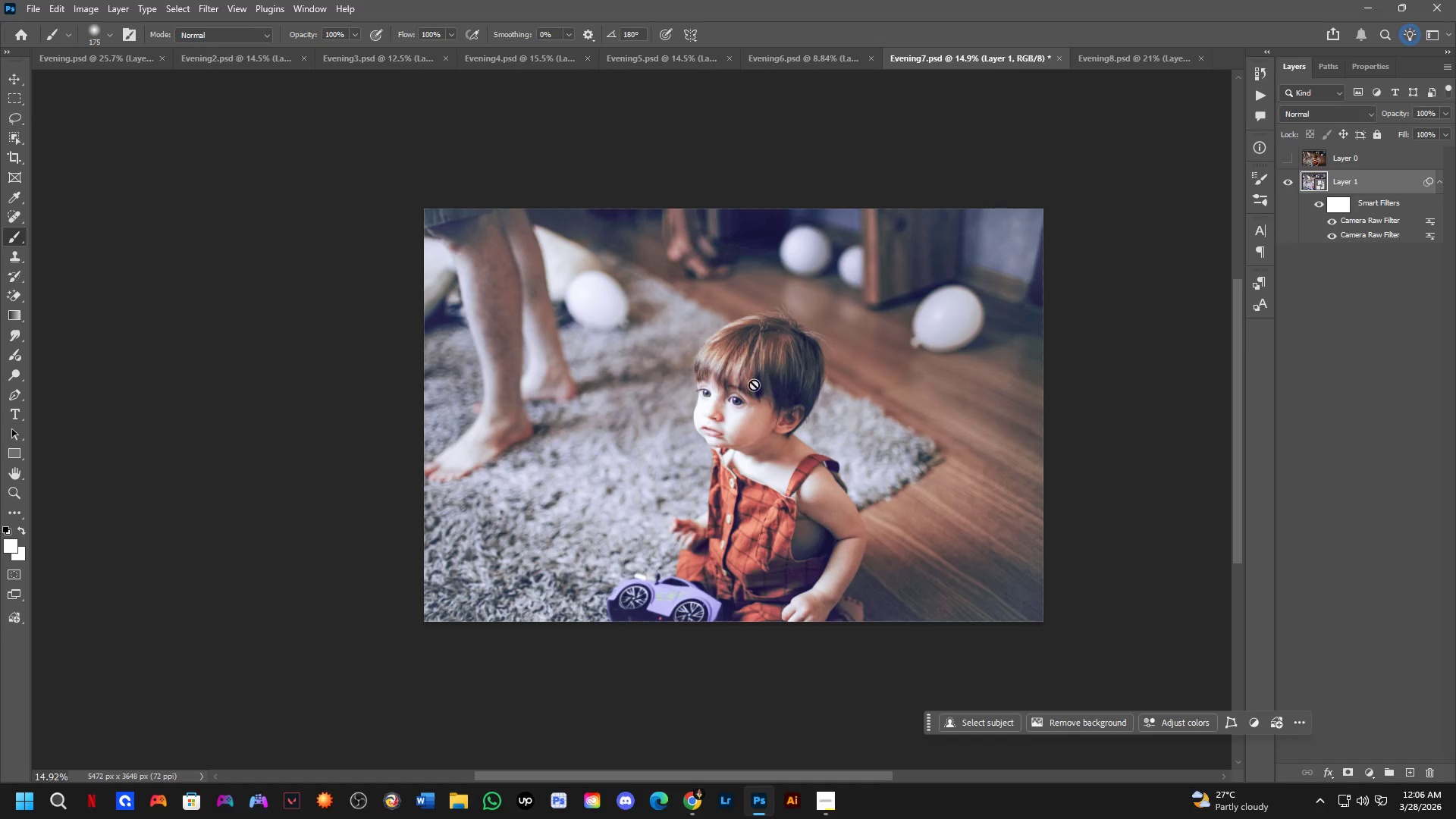 
hold_key(key=ShiftLeft, duration=1.44)
scroll: coordinate [694, 410], scroll_direction: up, amount: 12.0
 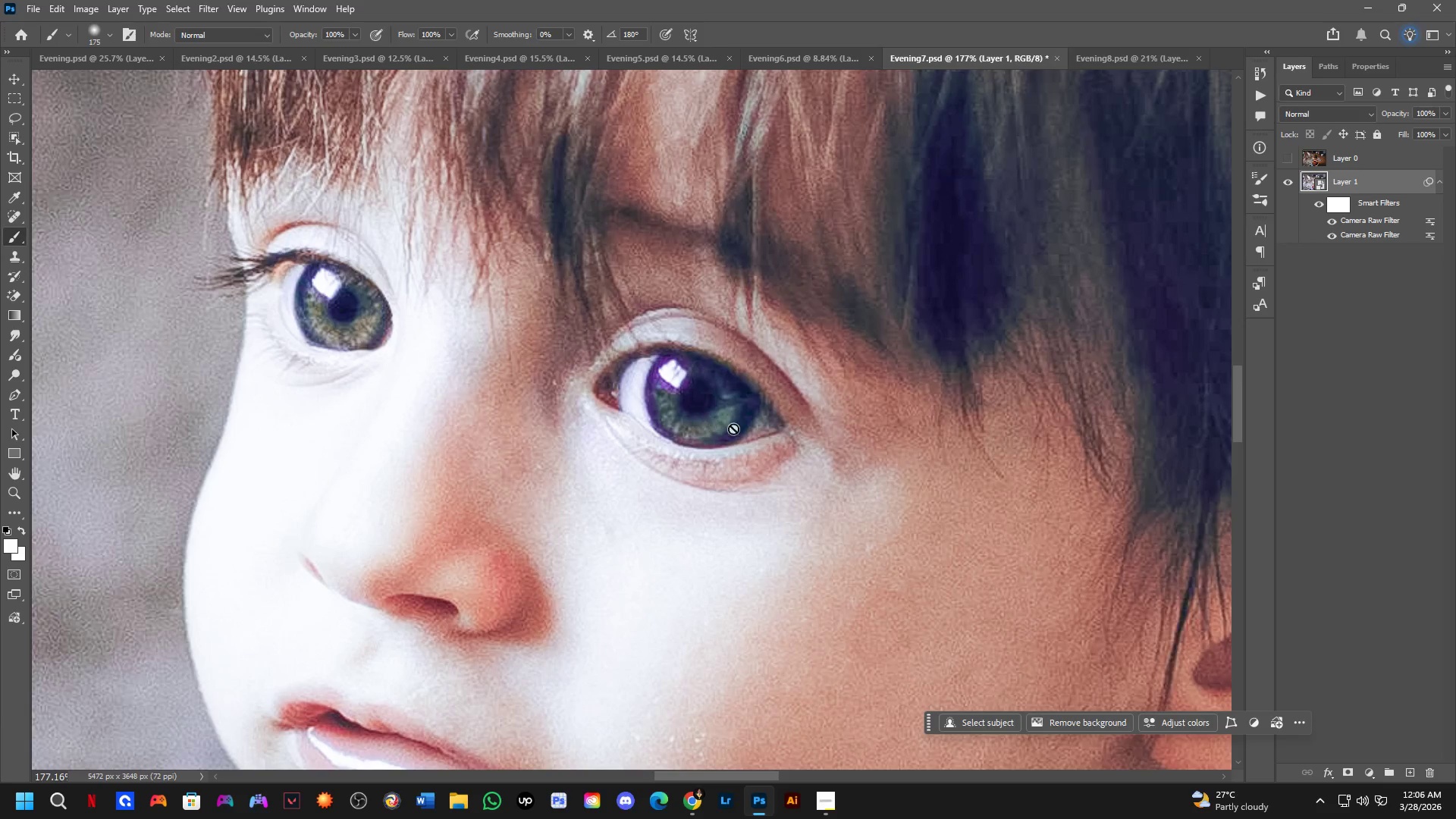 
hold_key(key=Space, duration=0.5)
 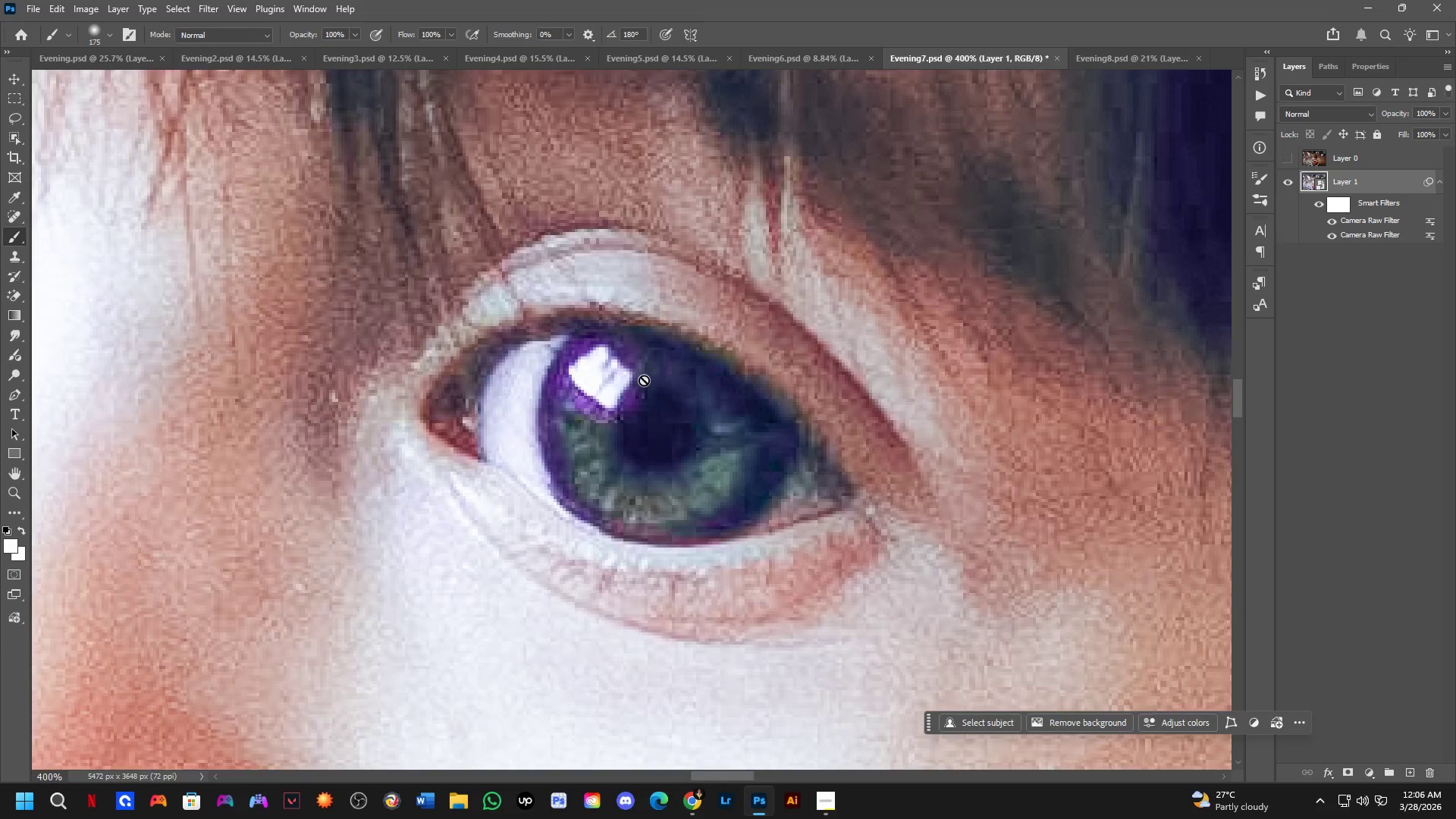 
left_click_drag(start_coordinate=[774, 390], to_coordinate=[717, 397])
 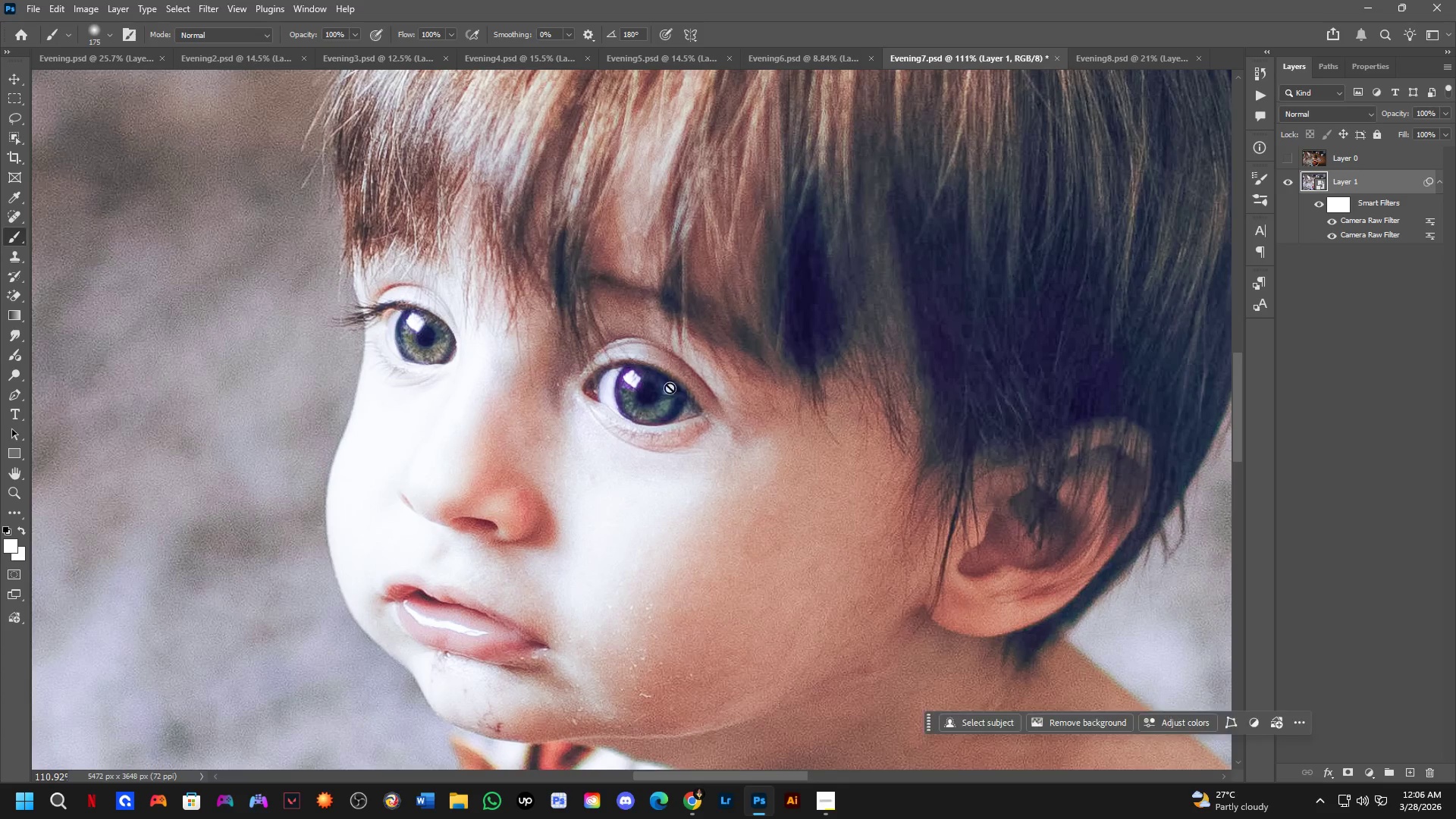 
scroll: coordinate [706, 357], scroll_direction: down, amount: 5.0
 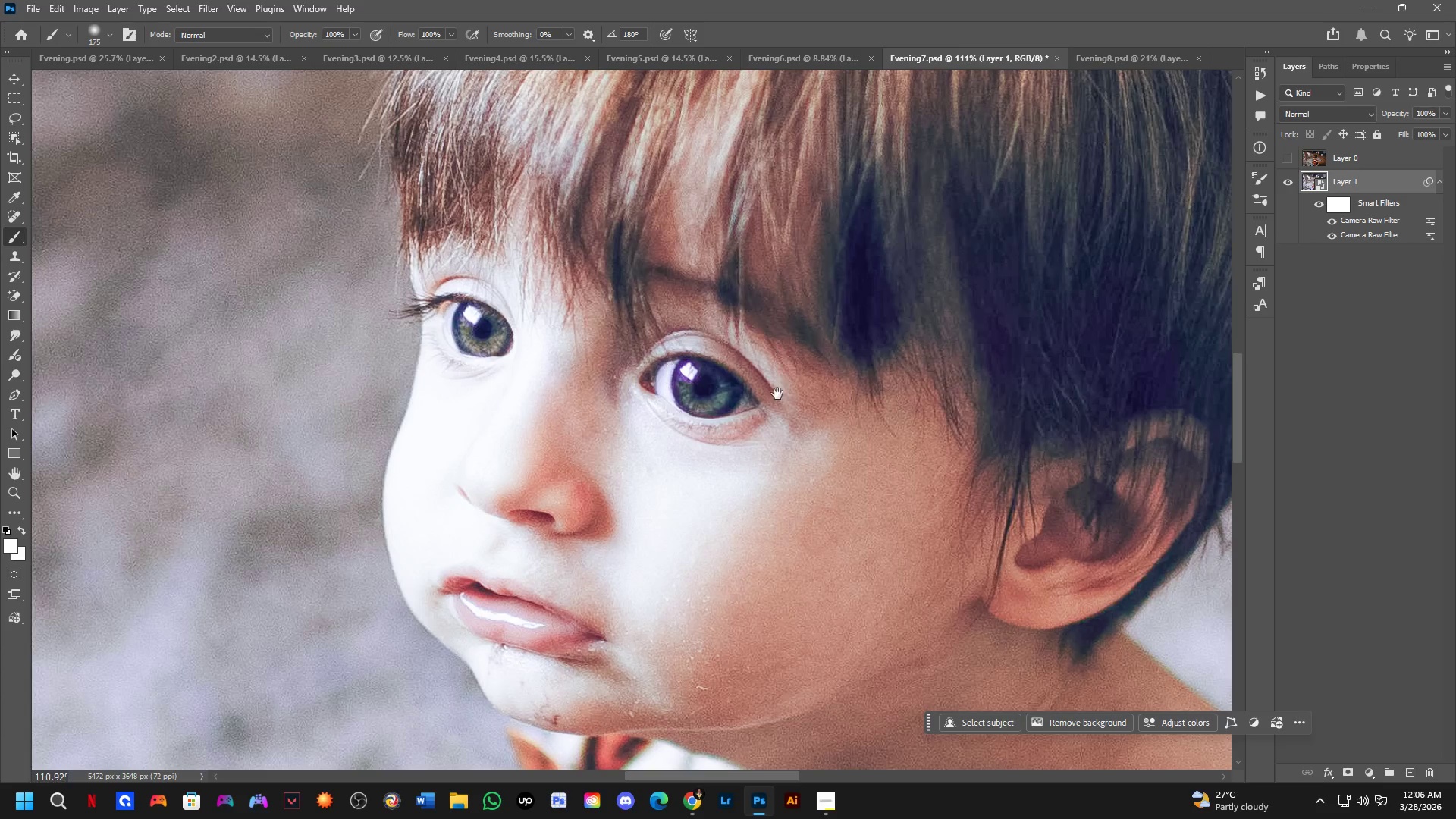 
hold_key(key=ShiftLeft, duration=0.94)
 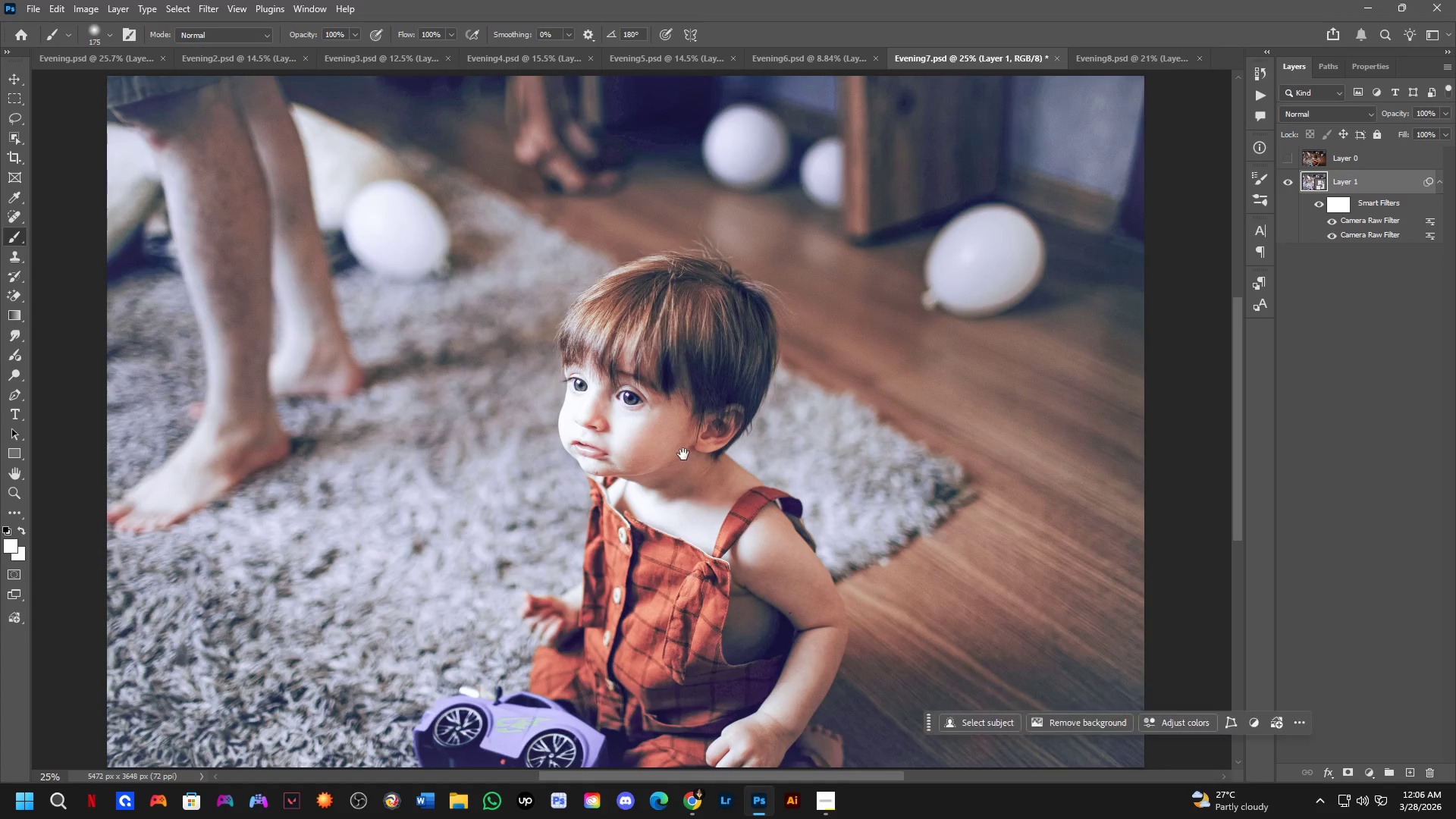 
hold_key(key=Space, duration=0.42)
 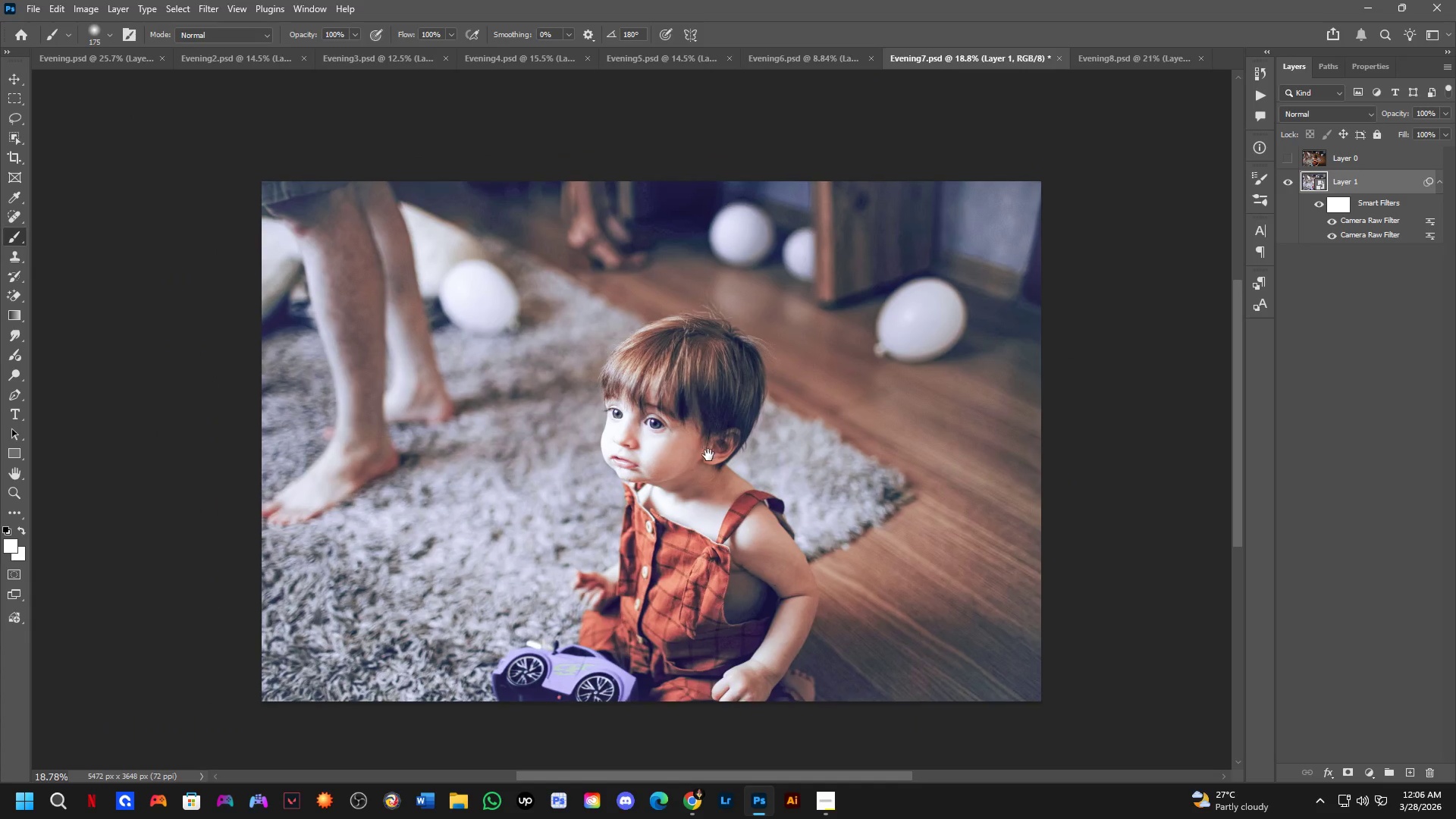 
left_click_drag(start_coordinate=[697, 441], to_coordinate=[683, 455])
 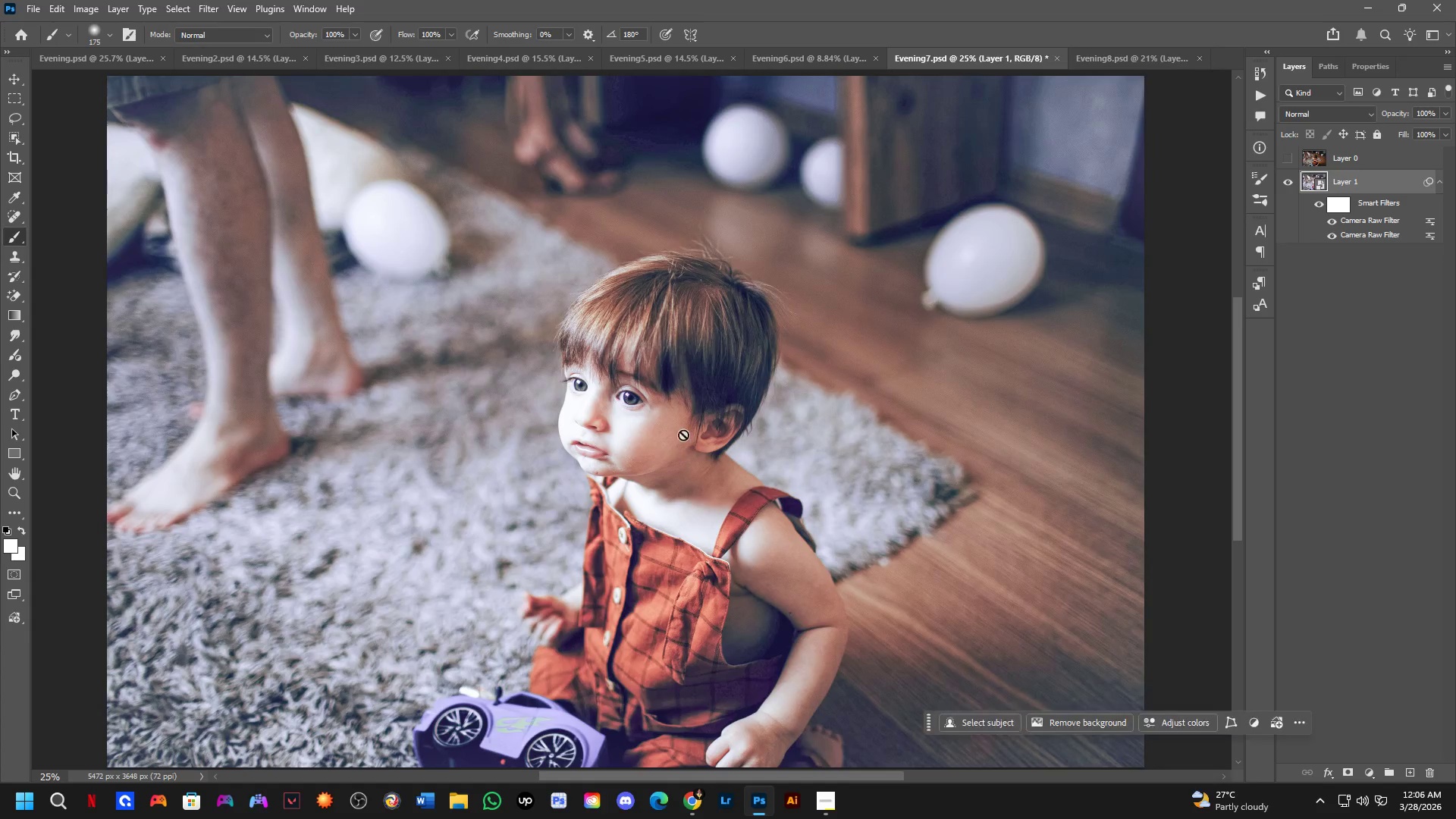 
scroll: coordinate [644, 380], scroll_direction: down, amount: 4.0
 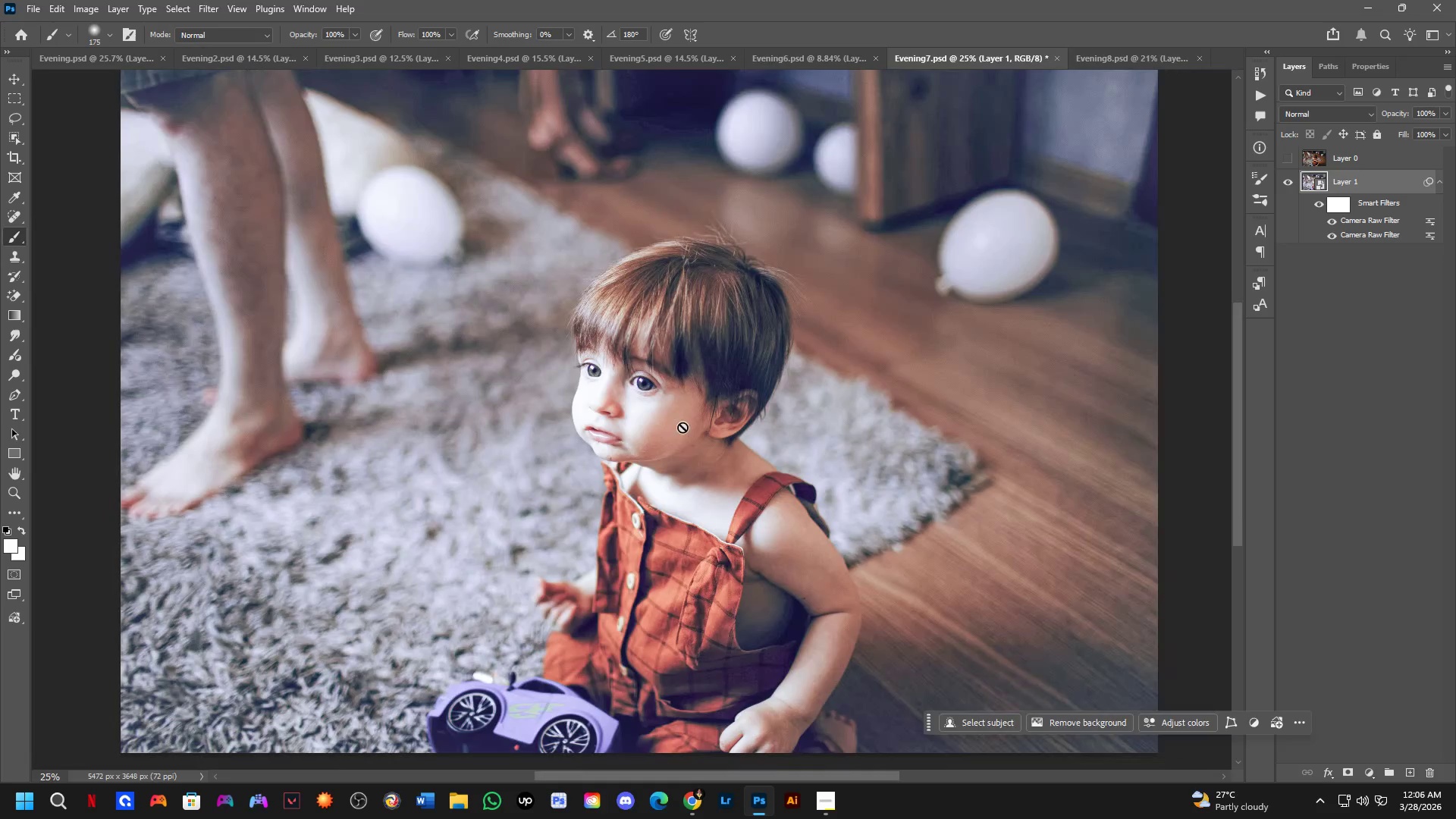 
hold_key(key=Space, duration=0.41)
 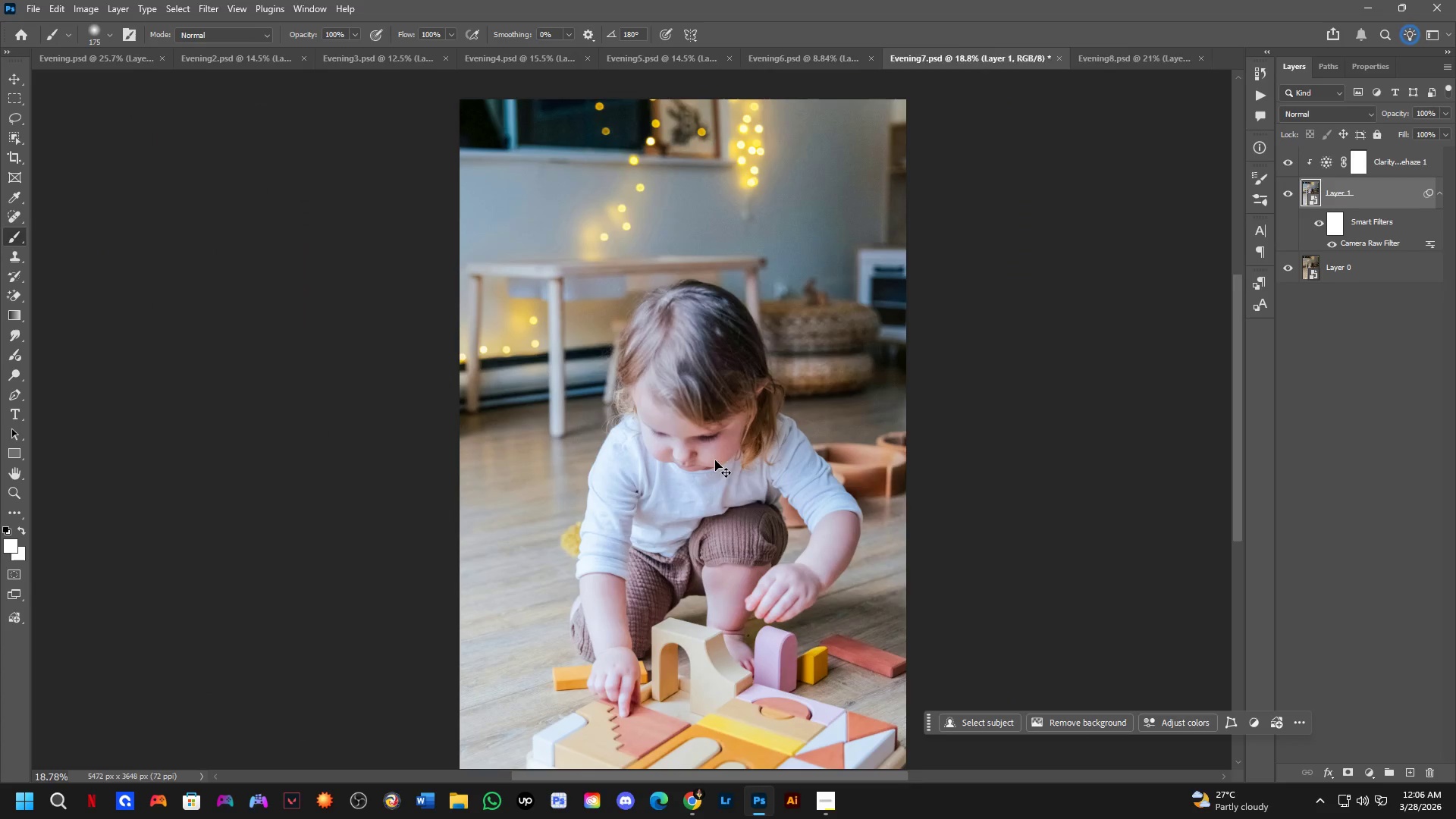 
left_click_drag(start_coordinate=[695, 433], to_coordinate=[715, 460])
 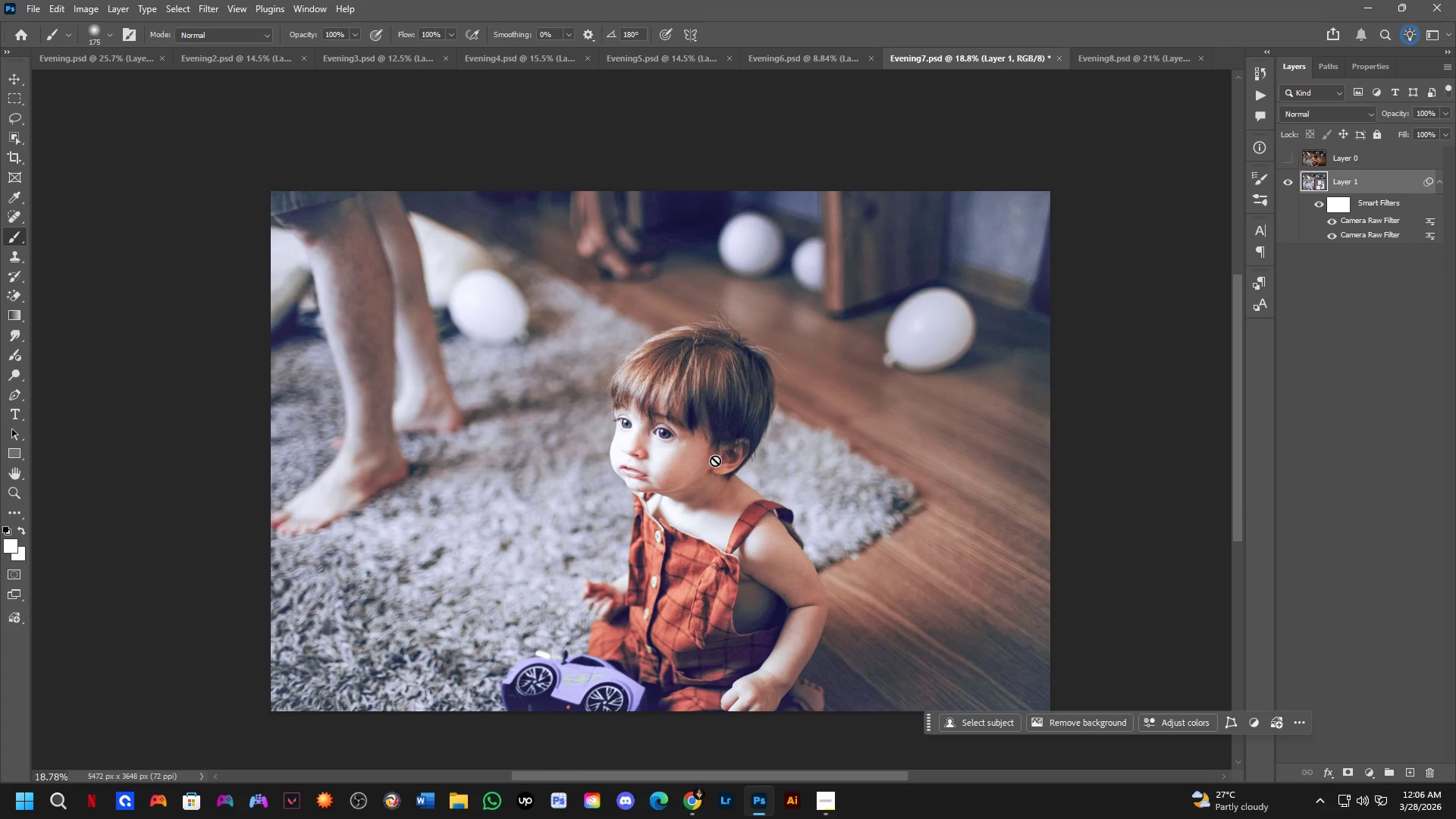 
scroll: coordinate [683, 434], scroll_direction: down, amount: 3.0
 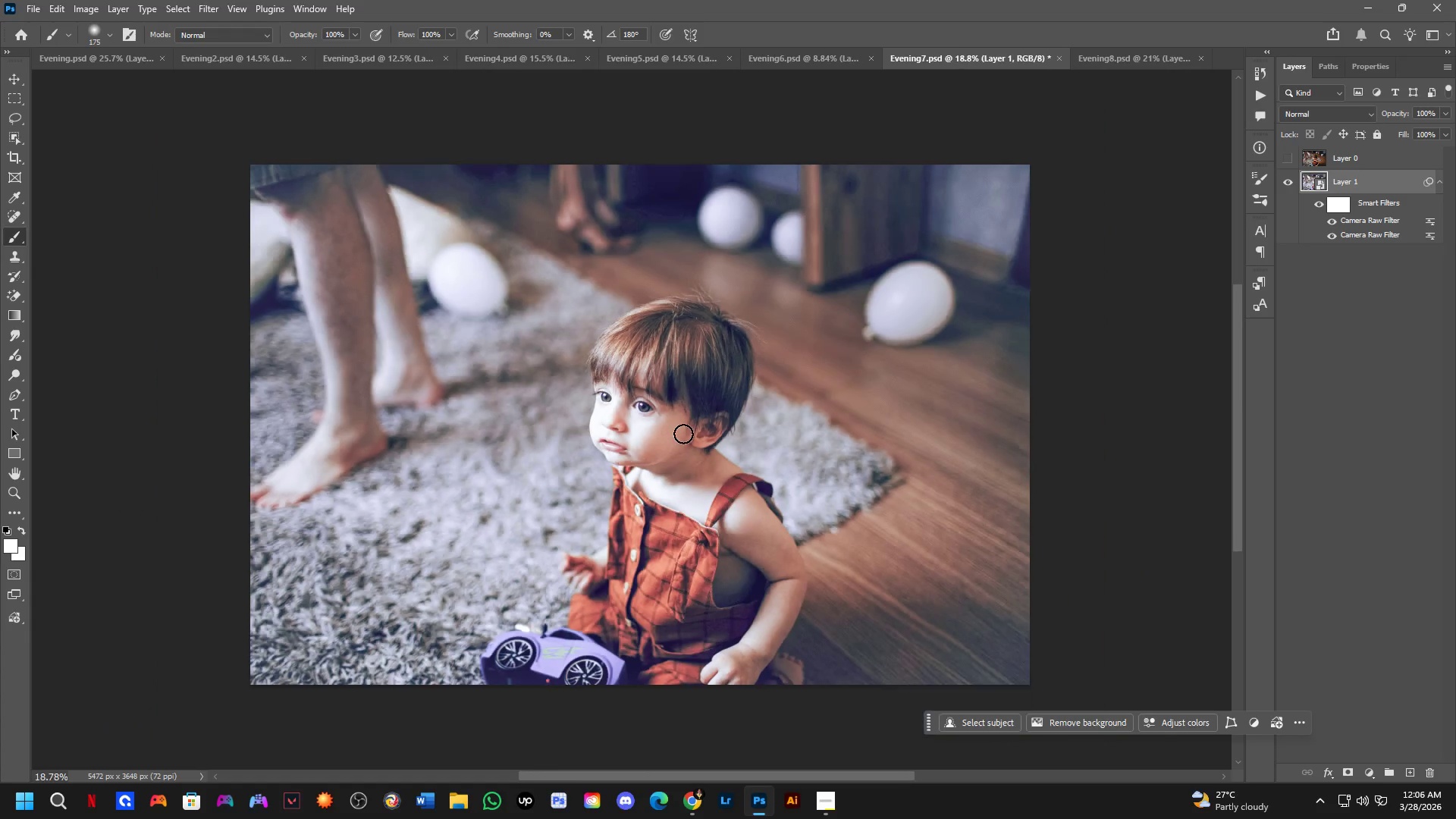 
key(Control+ControlLeft)
 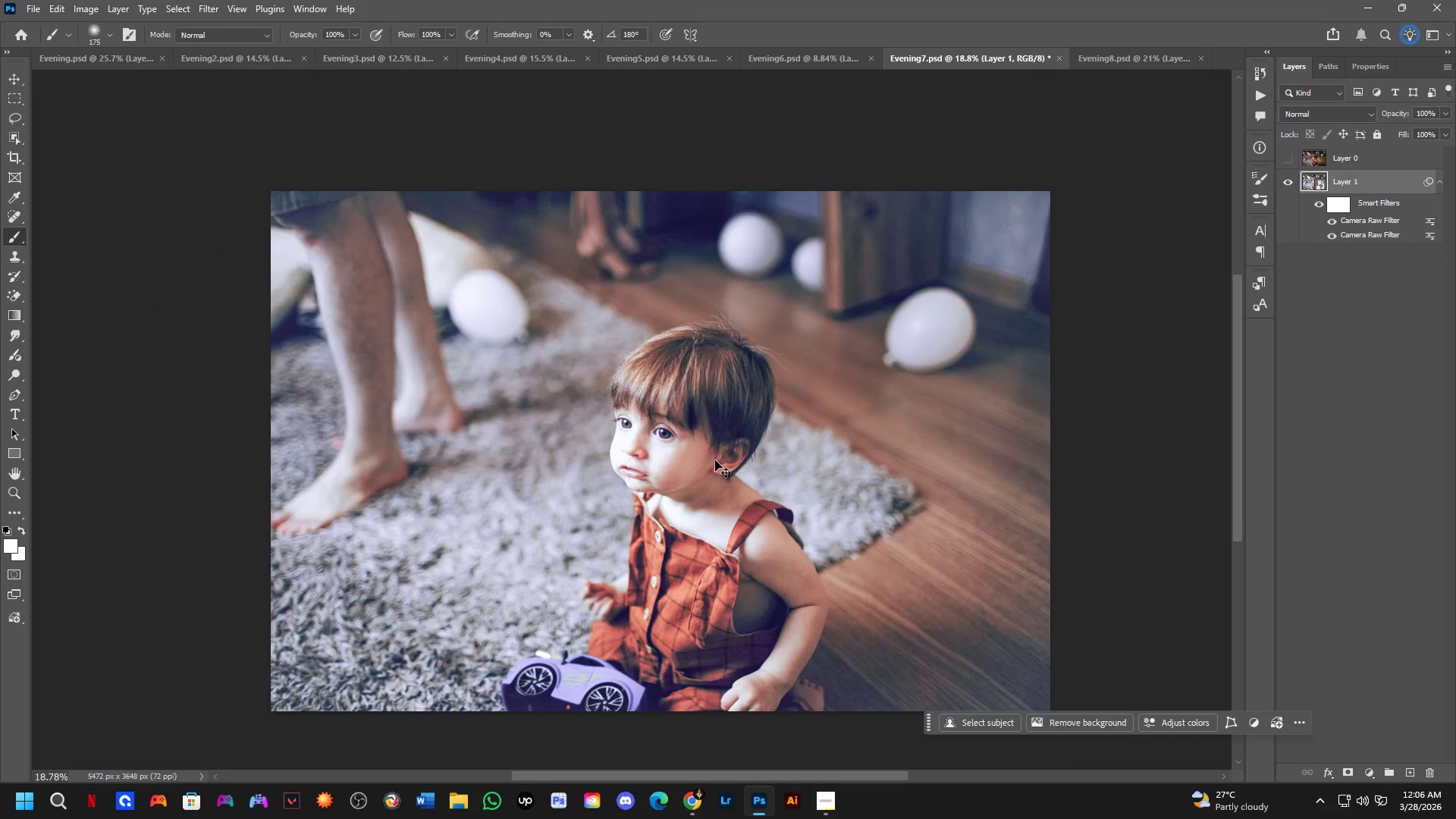 
key(Control+Tab)
 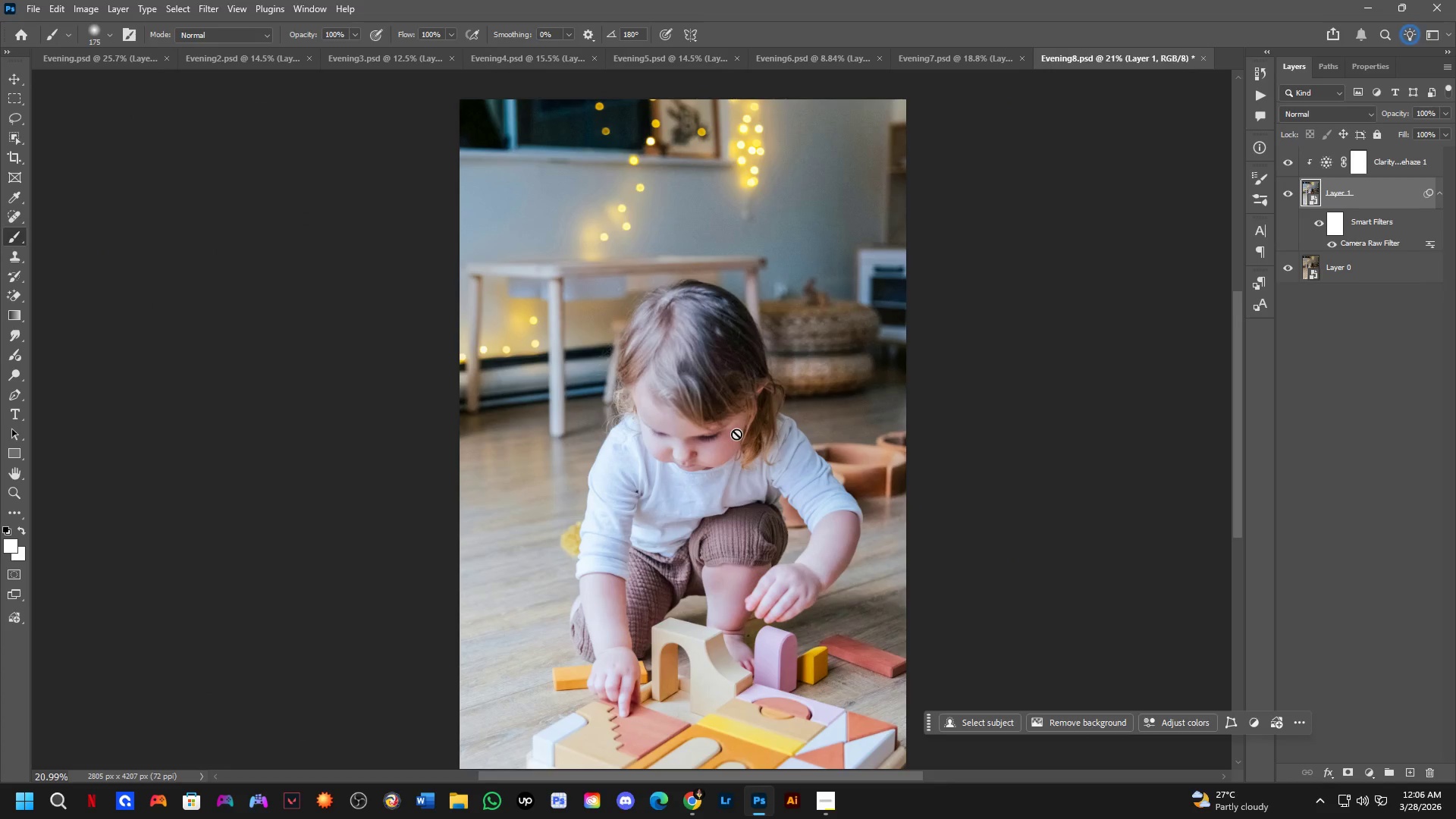 
hold_key(key=Space, duration=0.38)
 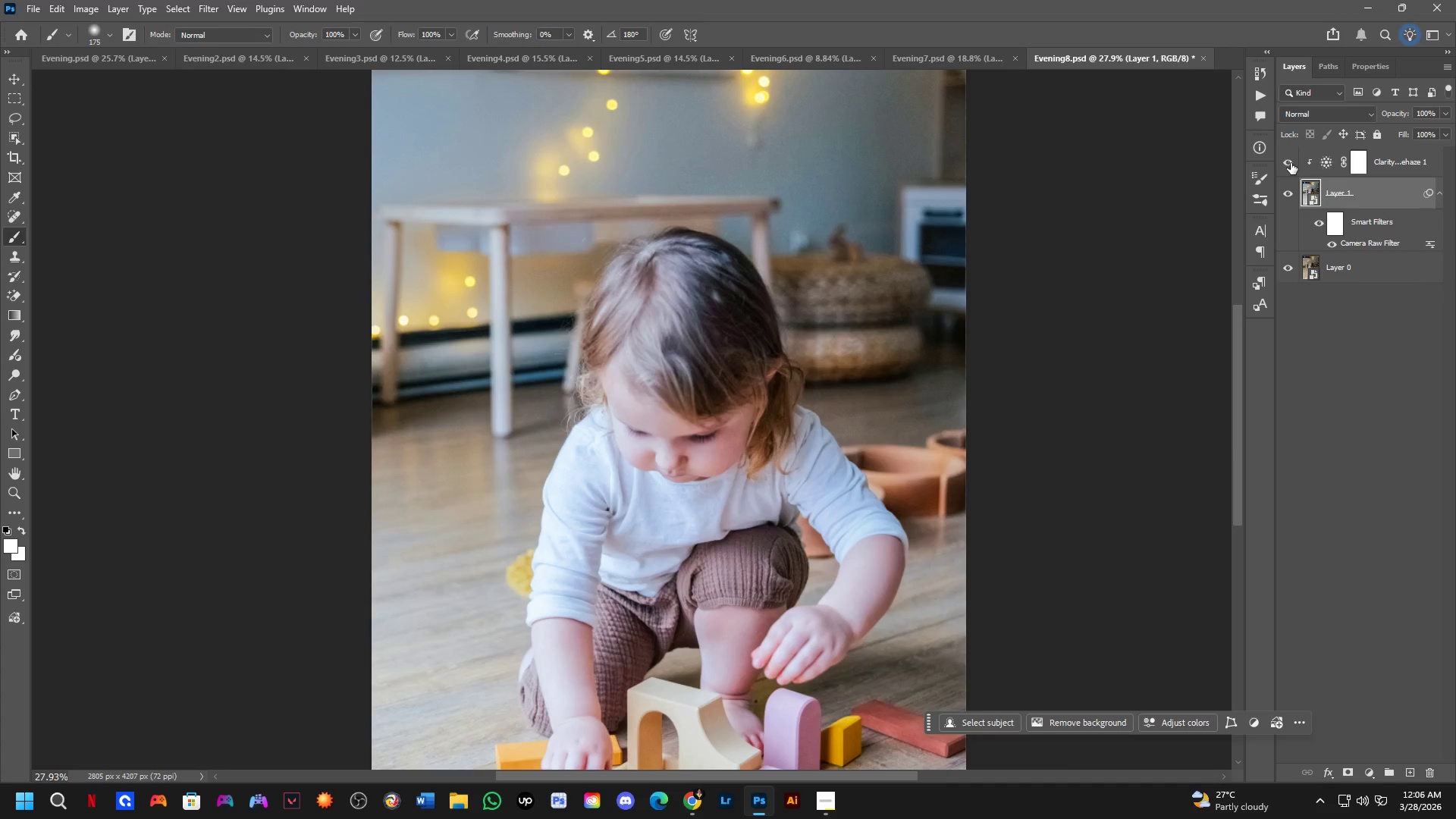 
left_click_drag(start_coordinate=[651, 494], to_coordinate=[655, 493])
 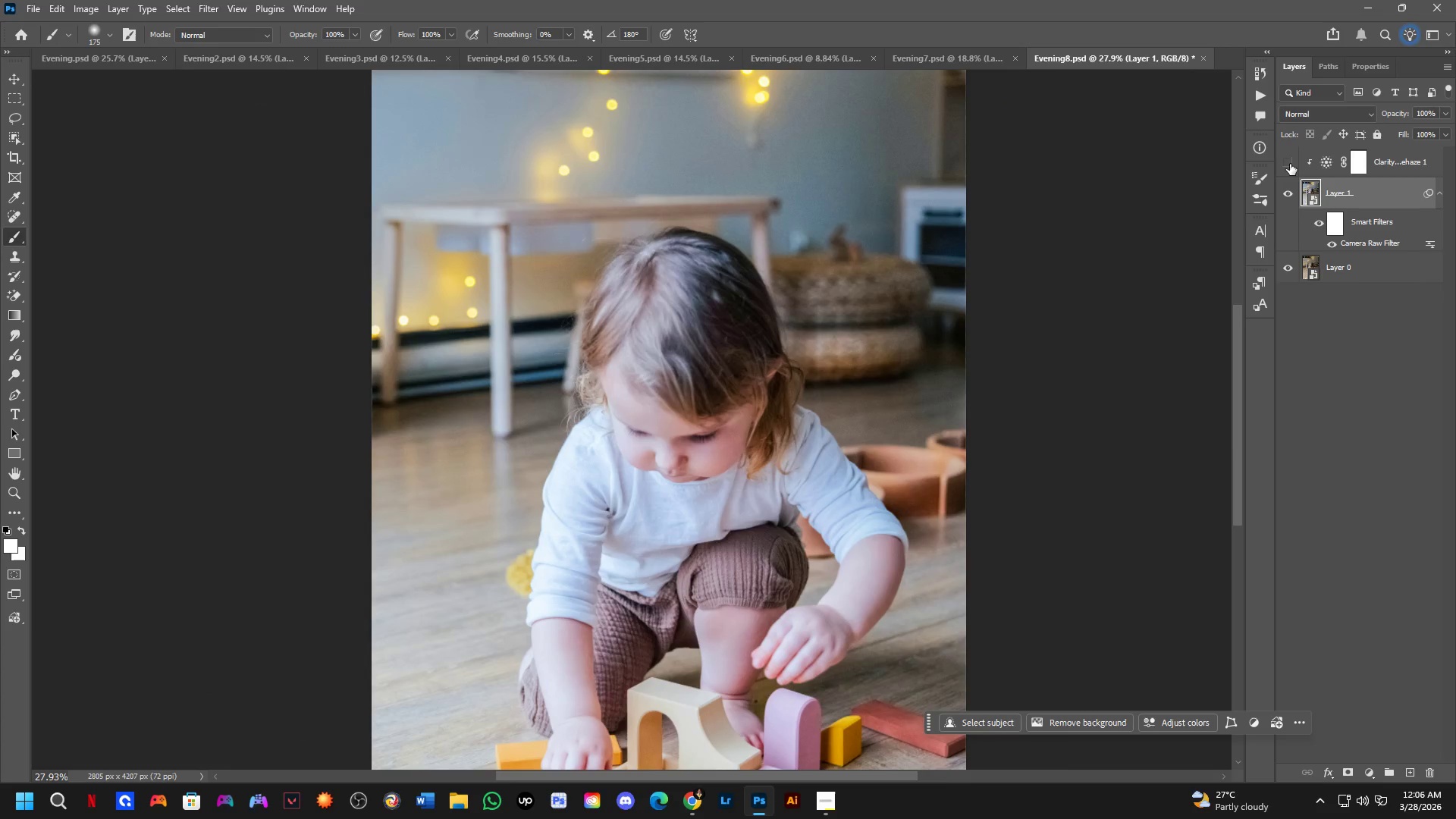 
scroll: coordinate [736, 434], scroll_direction: up, amount: 3.0
 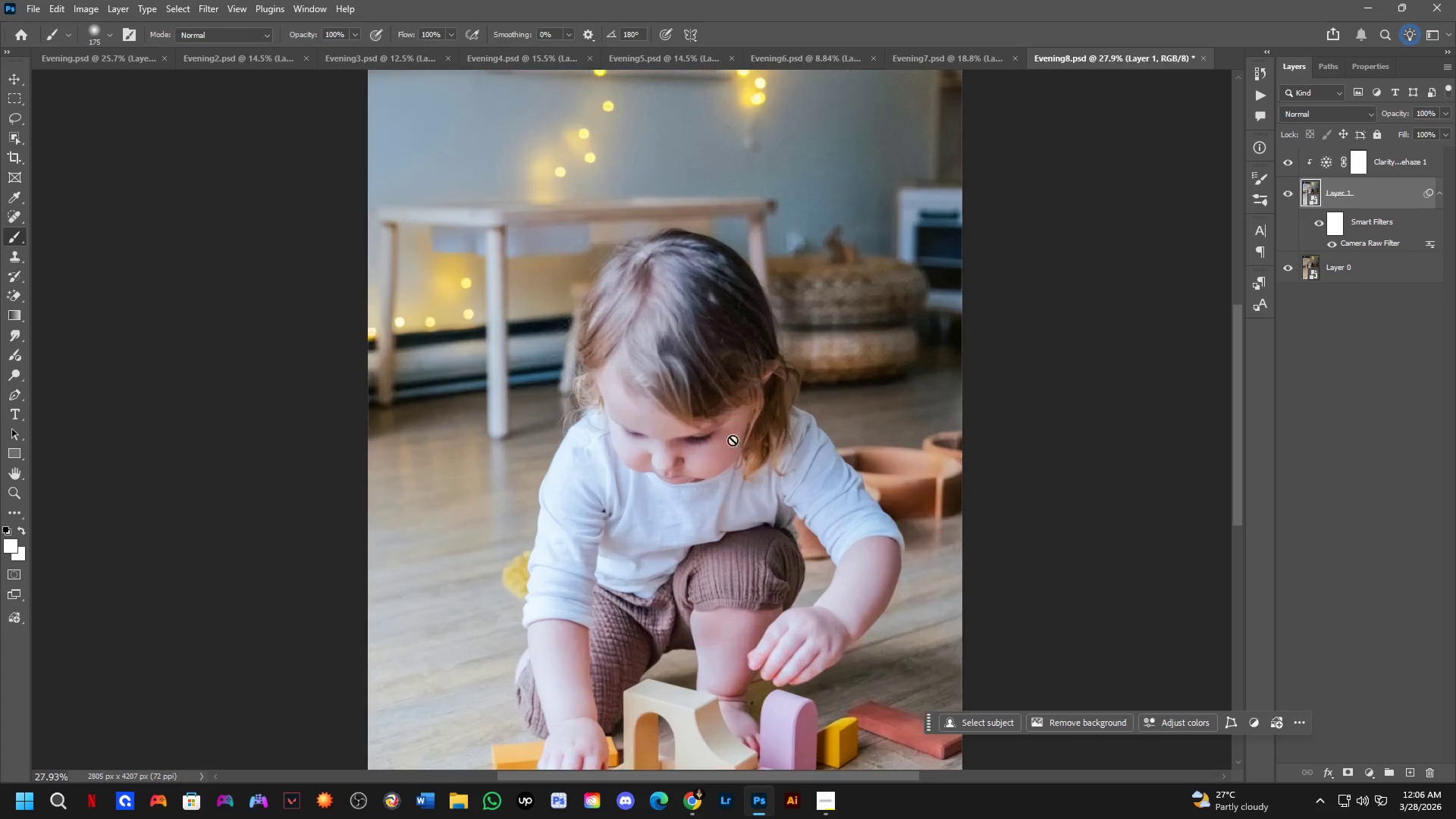 
double_click([1290, 164])
 